 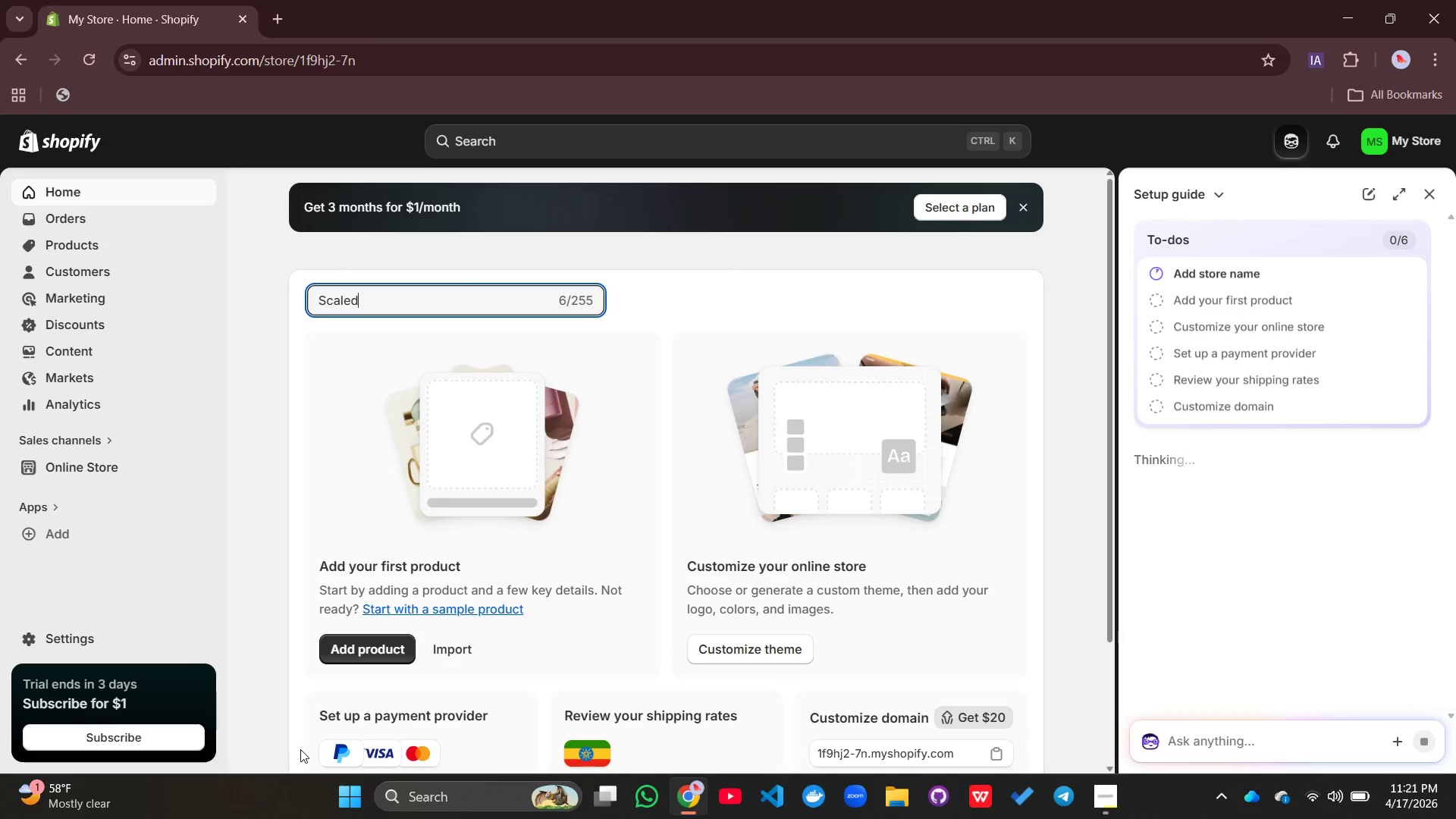 
hold_key(key=ShiftLeft, duration=0.39)
 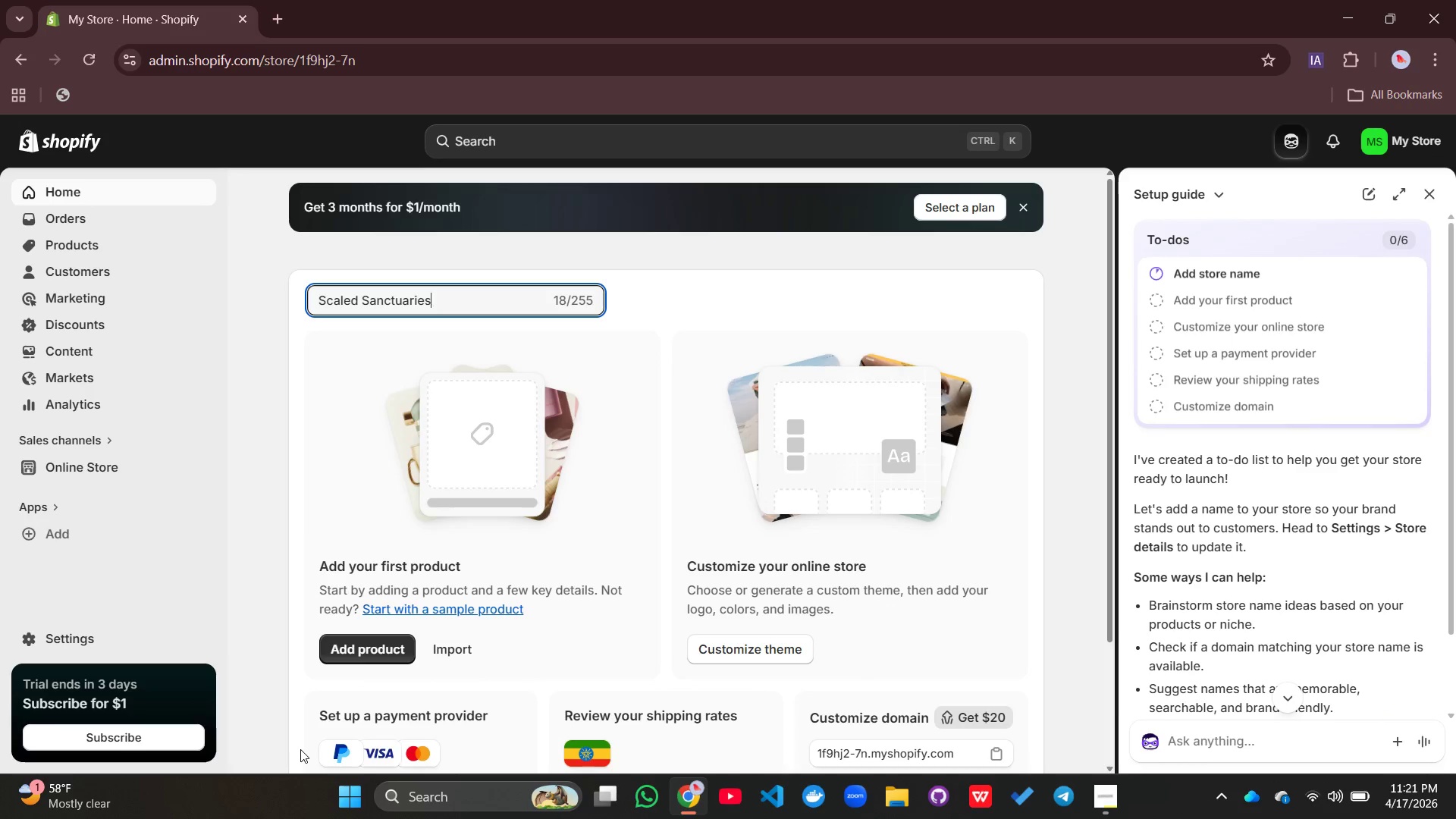 
wait(10.39)
 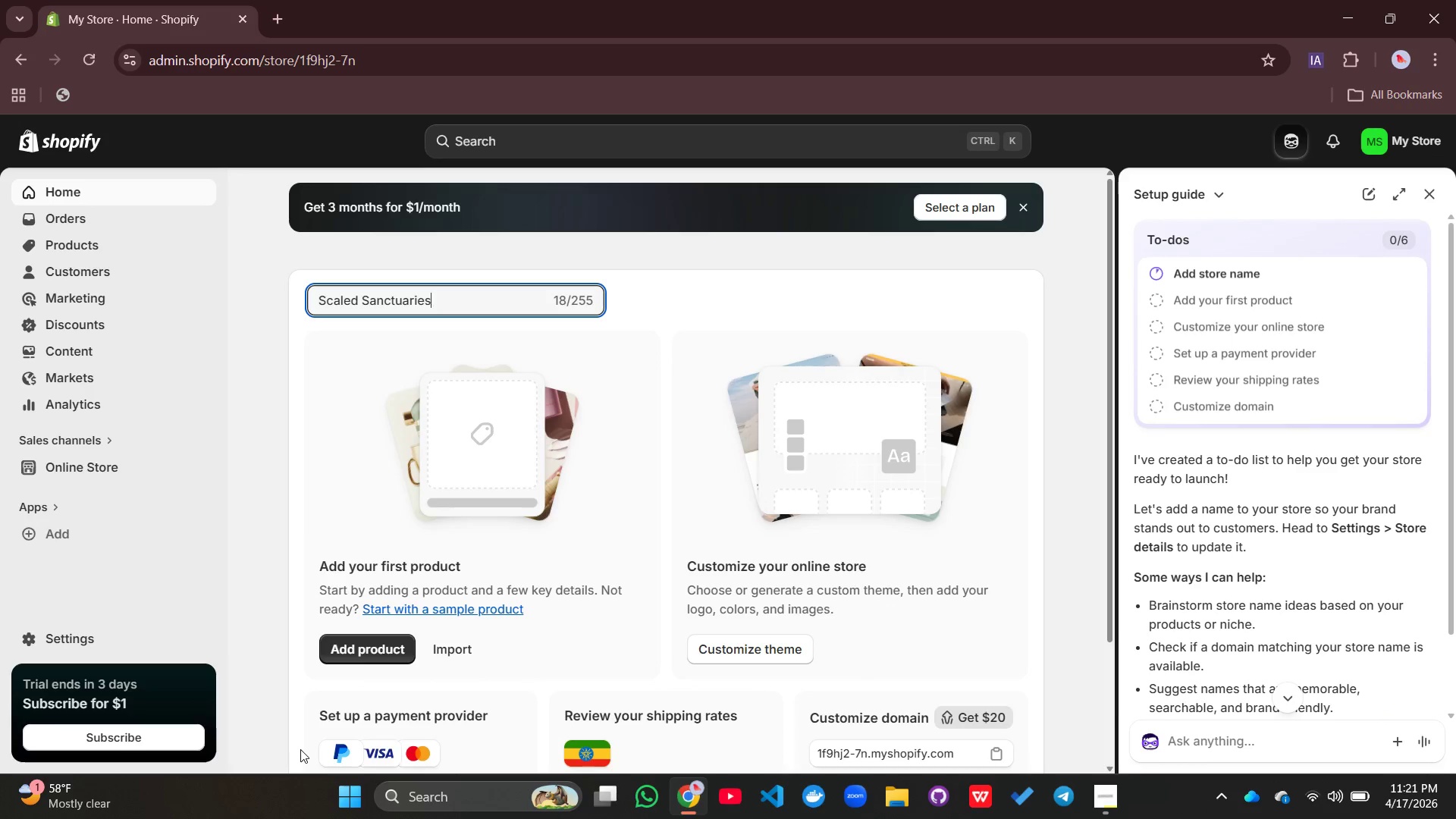 
left_click([626, 370])
 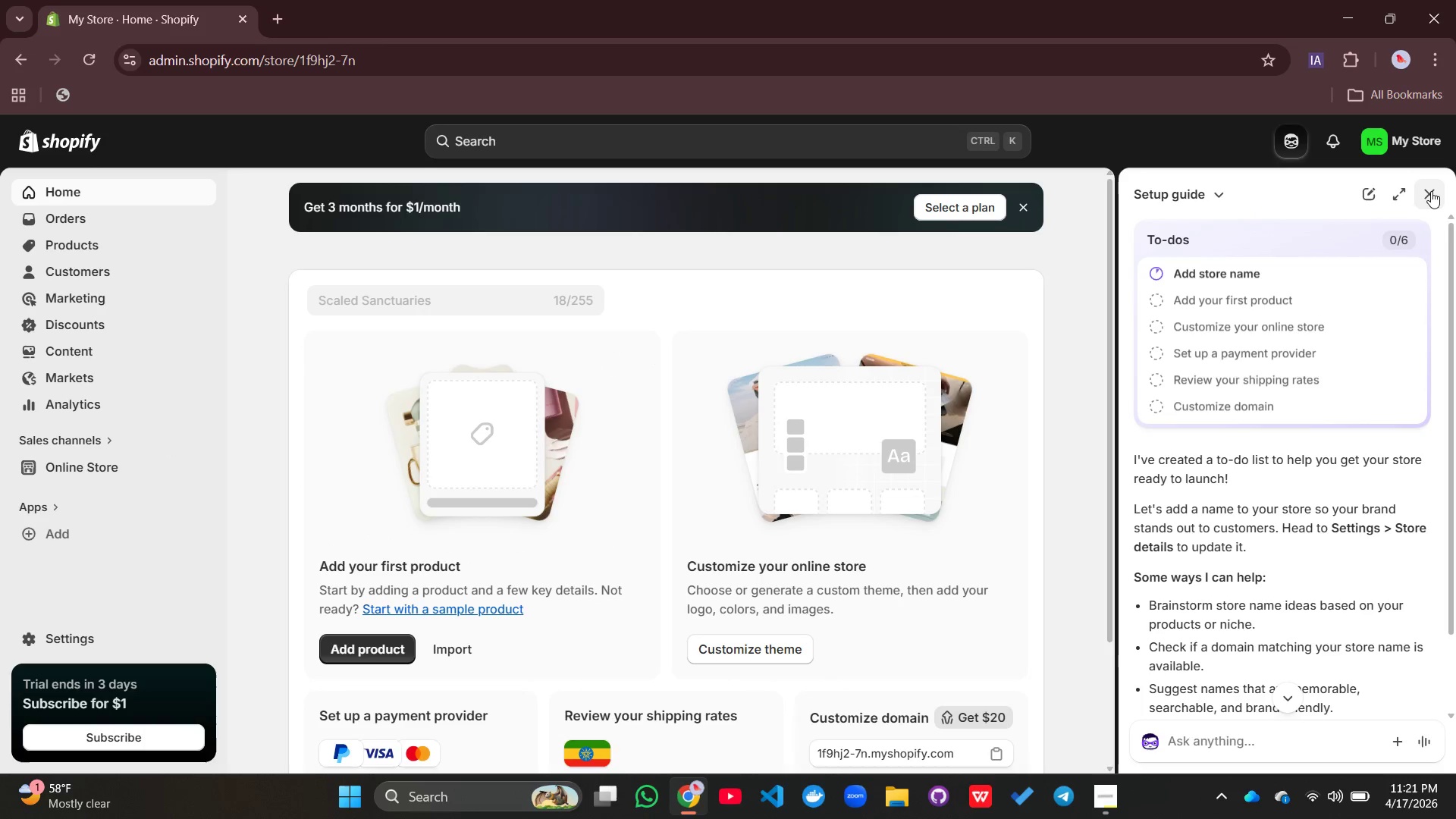 
left_click([1431, 191])
 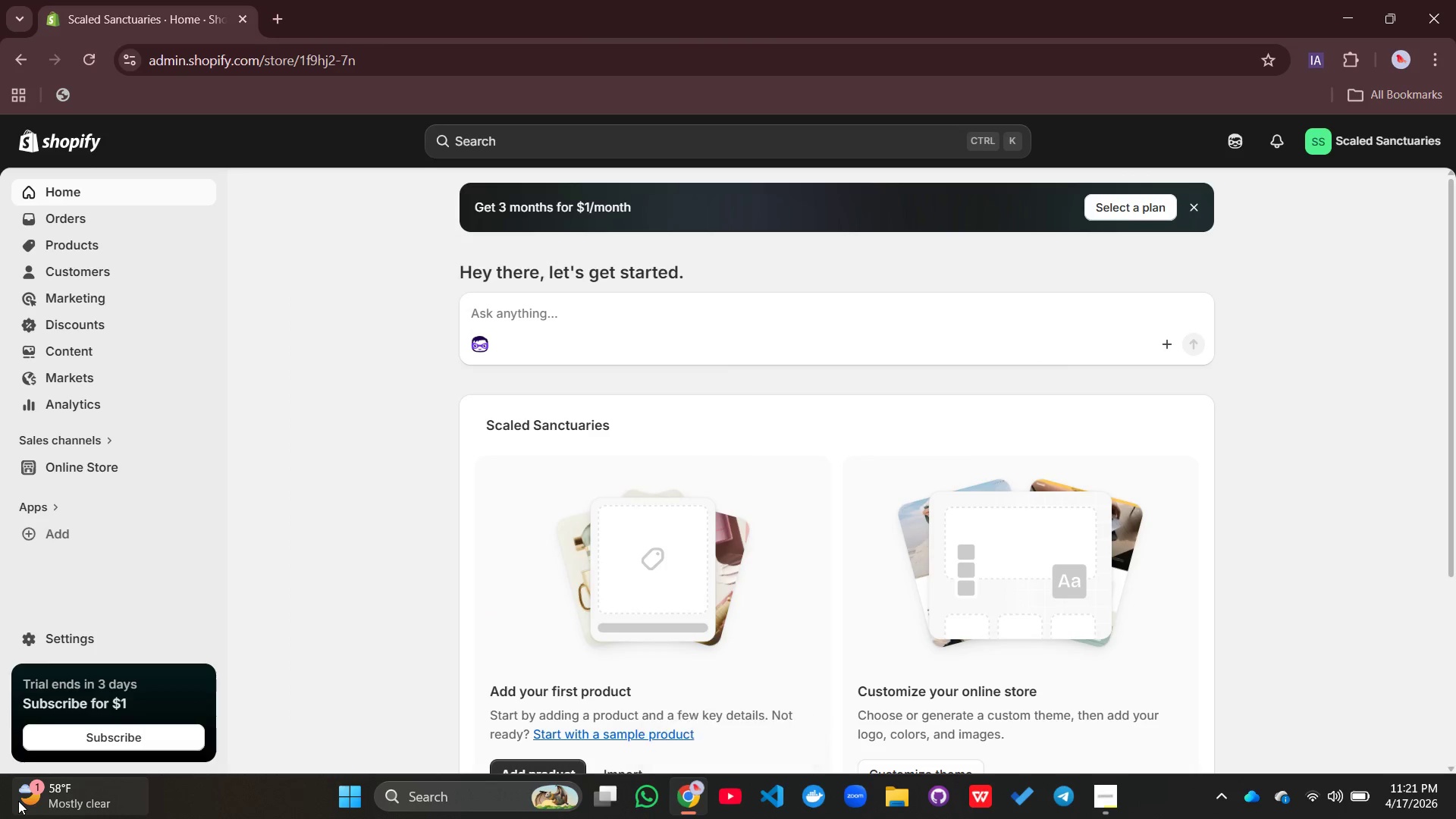 
scroll: coordinate [18, 801], scroll_direction: down, amount: 2.0
 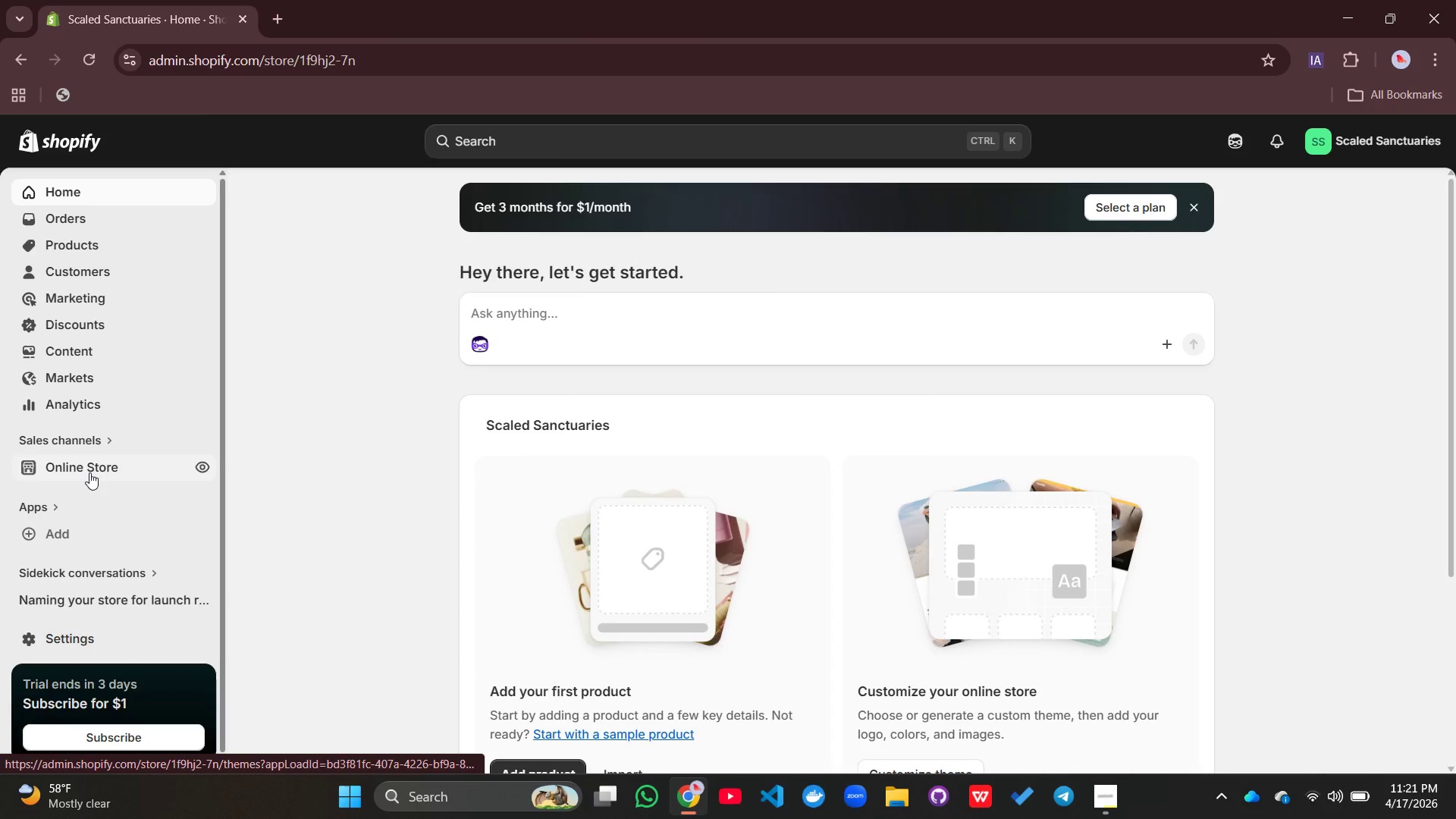 
wait(5.17)
 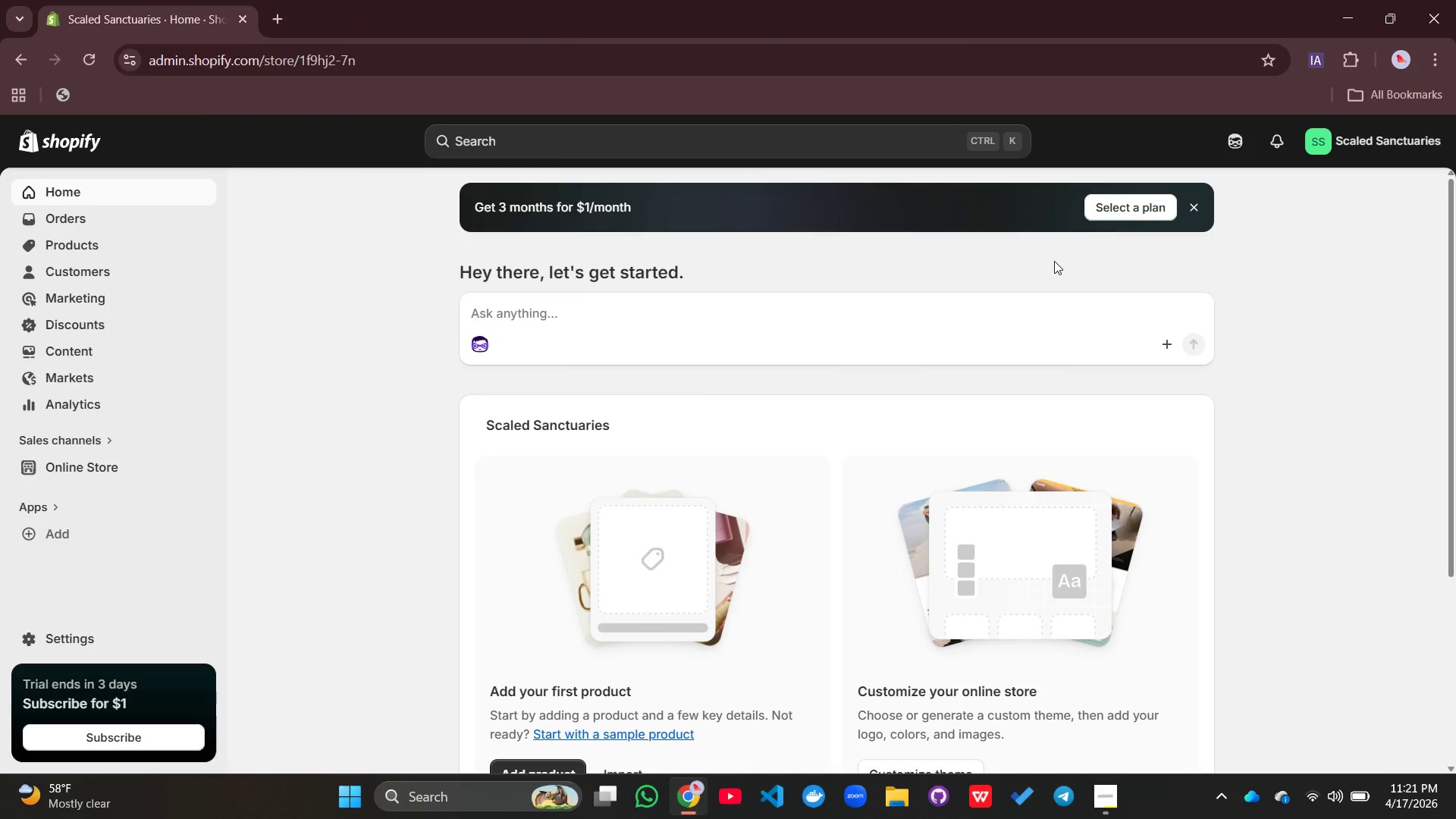 
left_click([89, 468])
 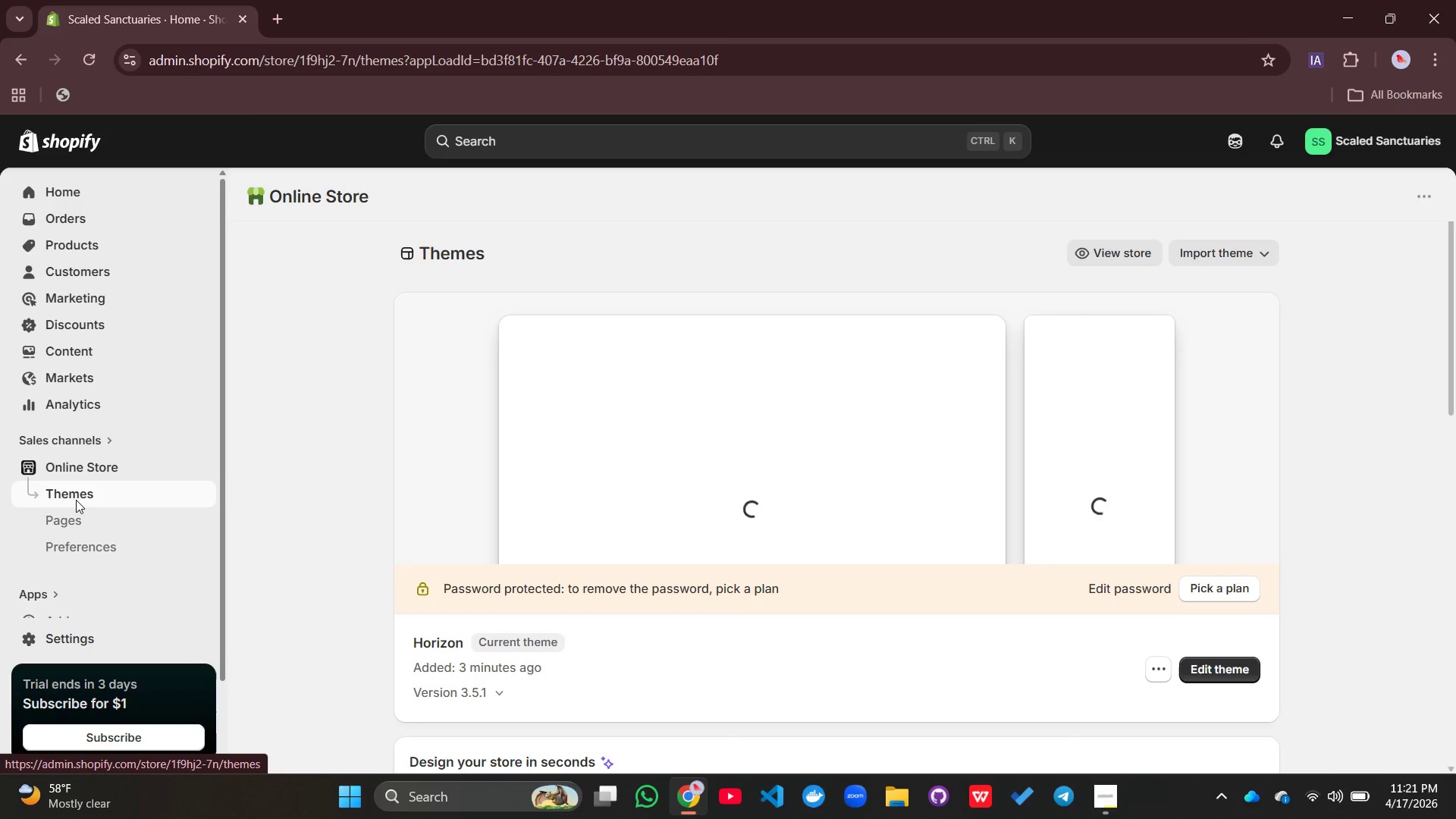 
wait(6.61)
 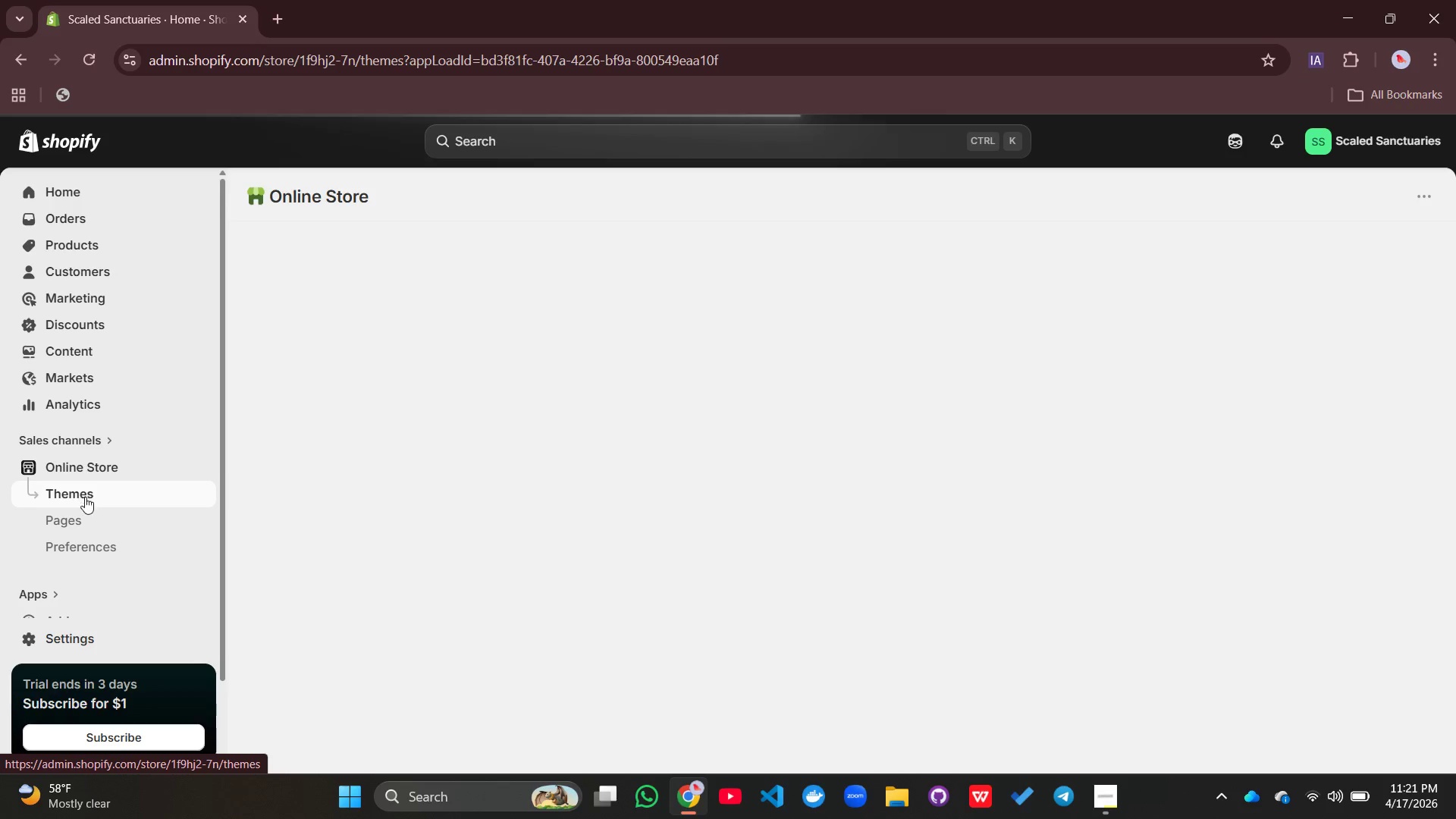 
scroll: coordinate [701, 475], scroll_direction: down, amount: 12.0
 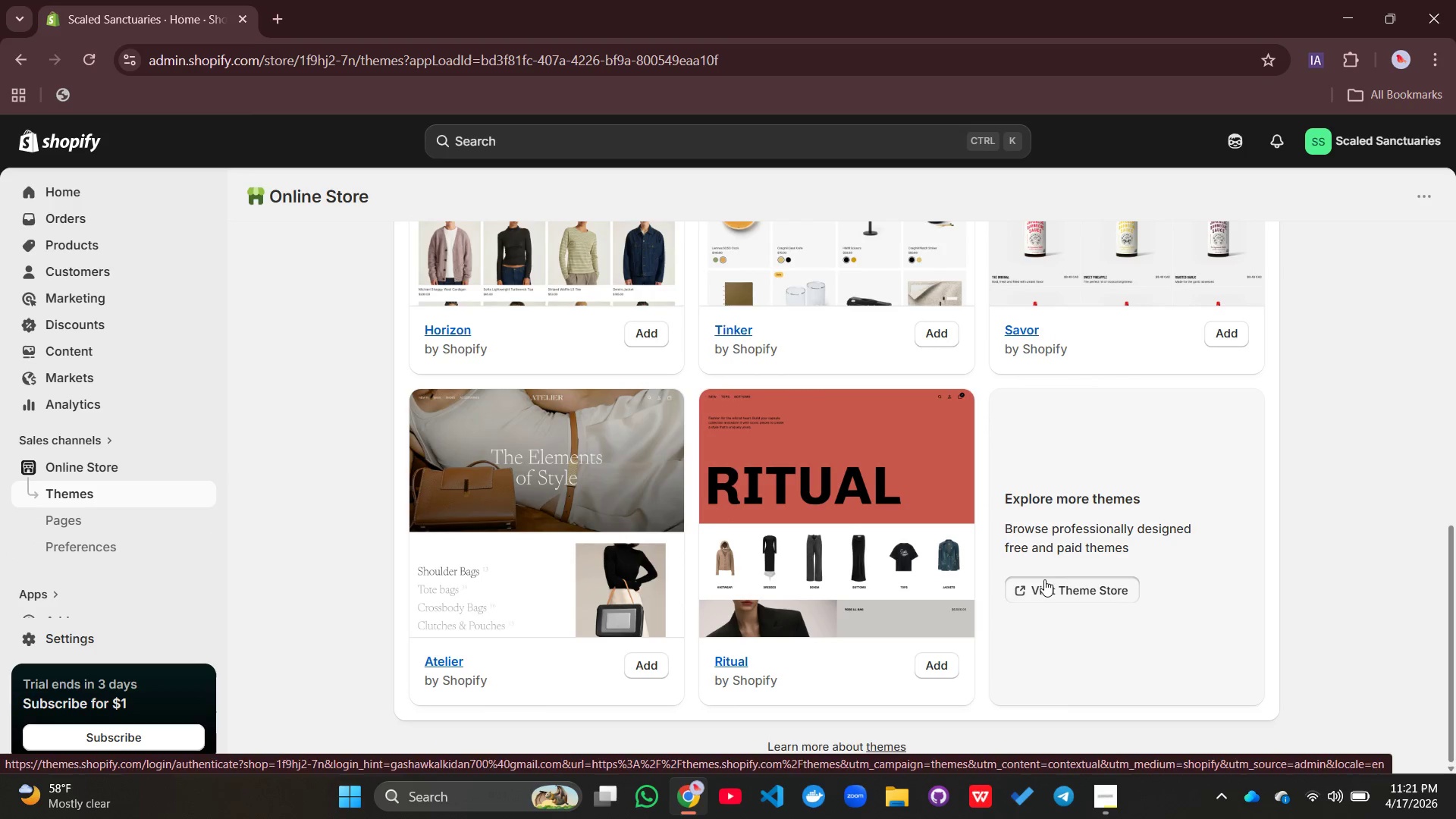 
left_click([1044, 579])
 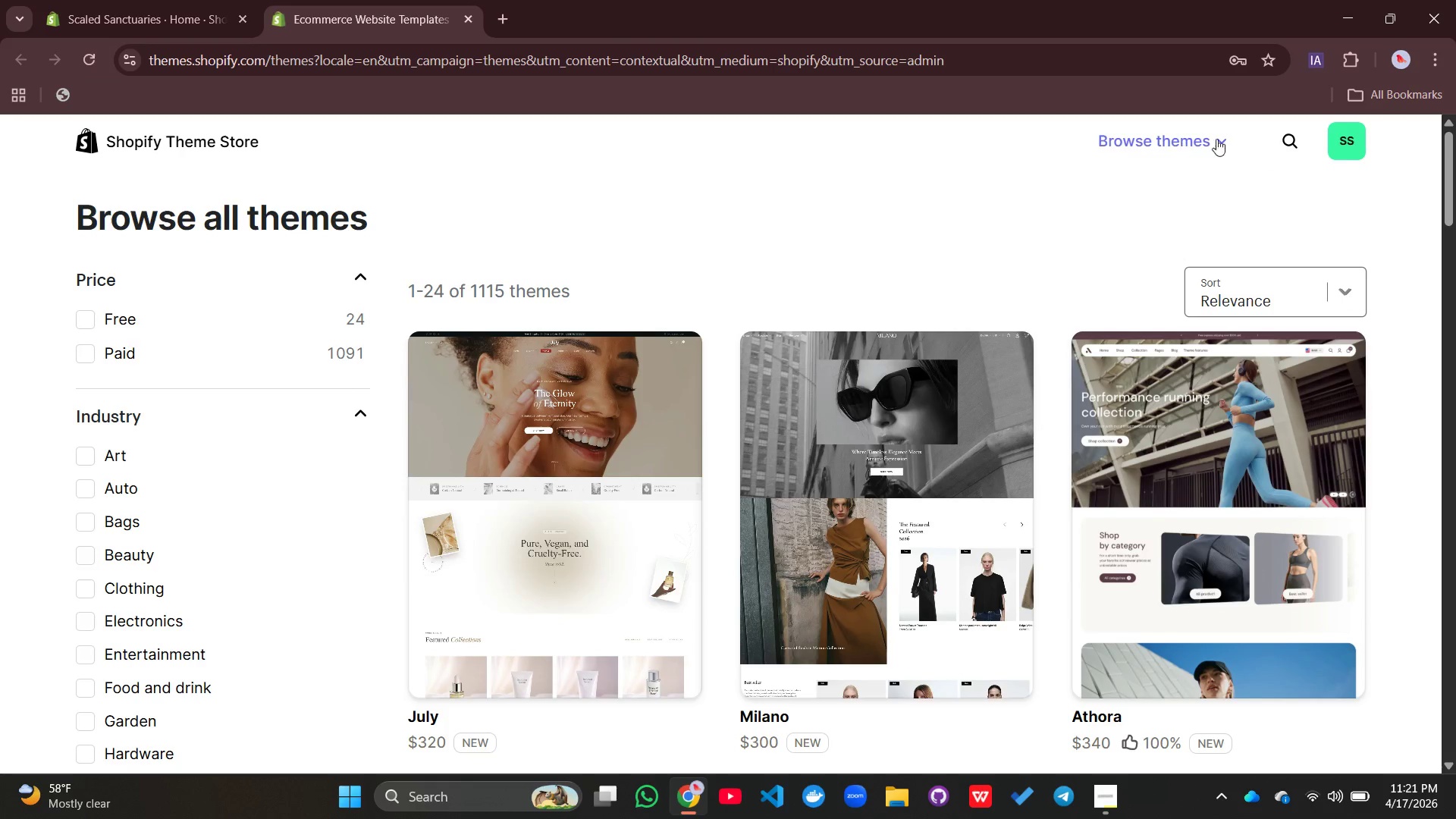 
wait(5.09)
 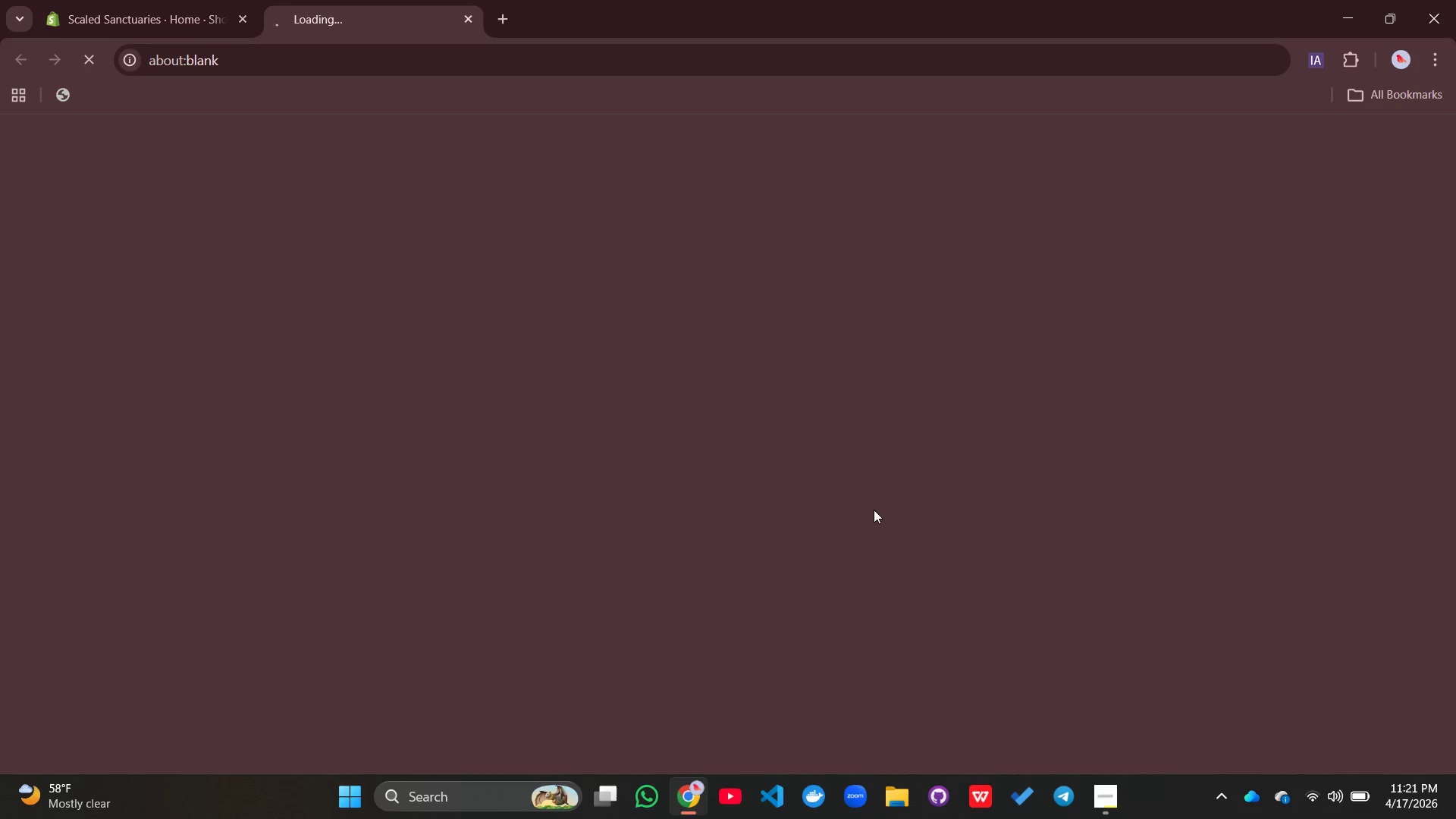 
left_click([1274, 138])
 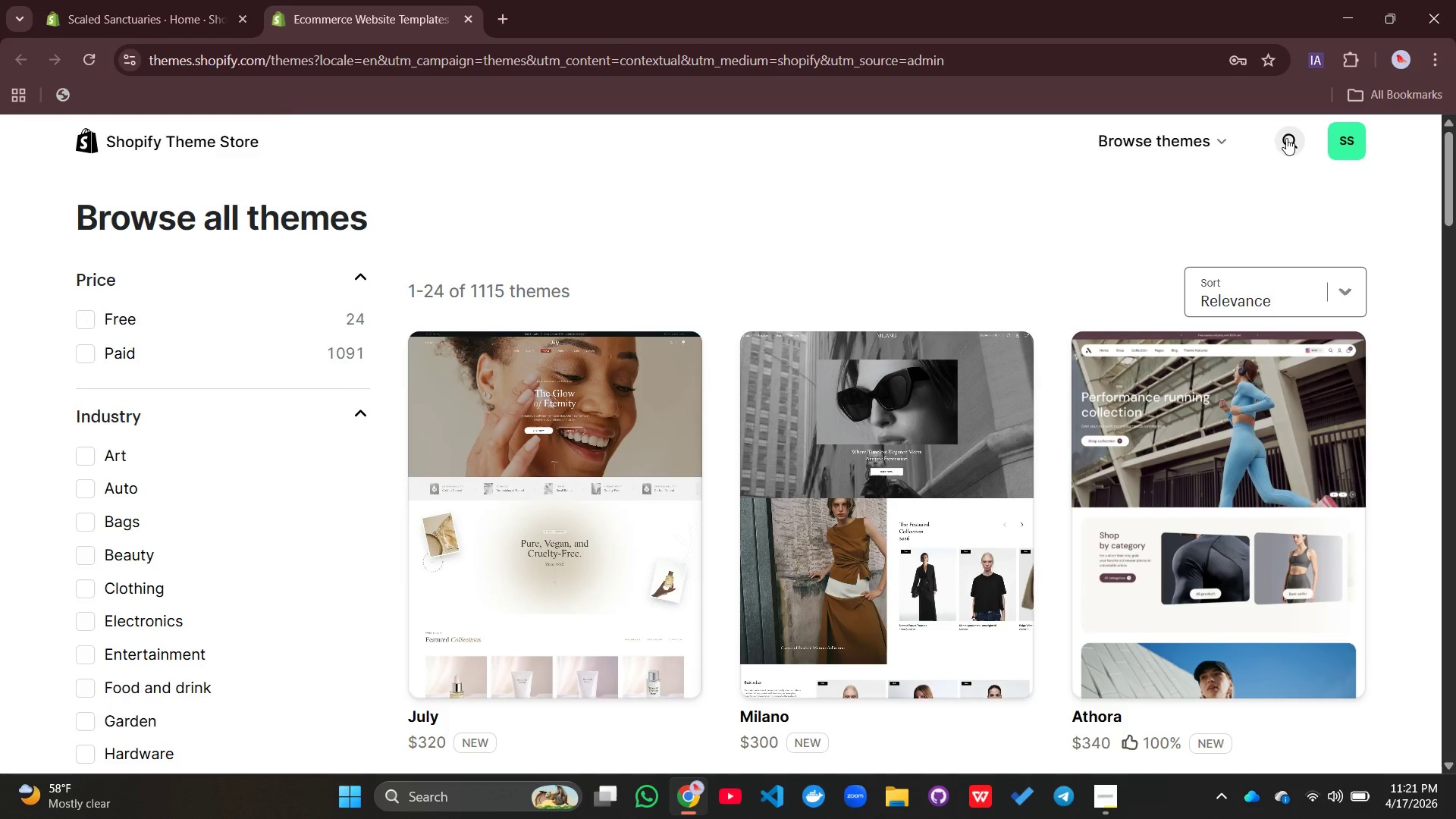 
left_click([1286, 138])
 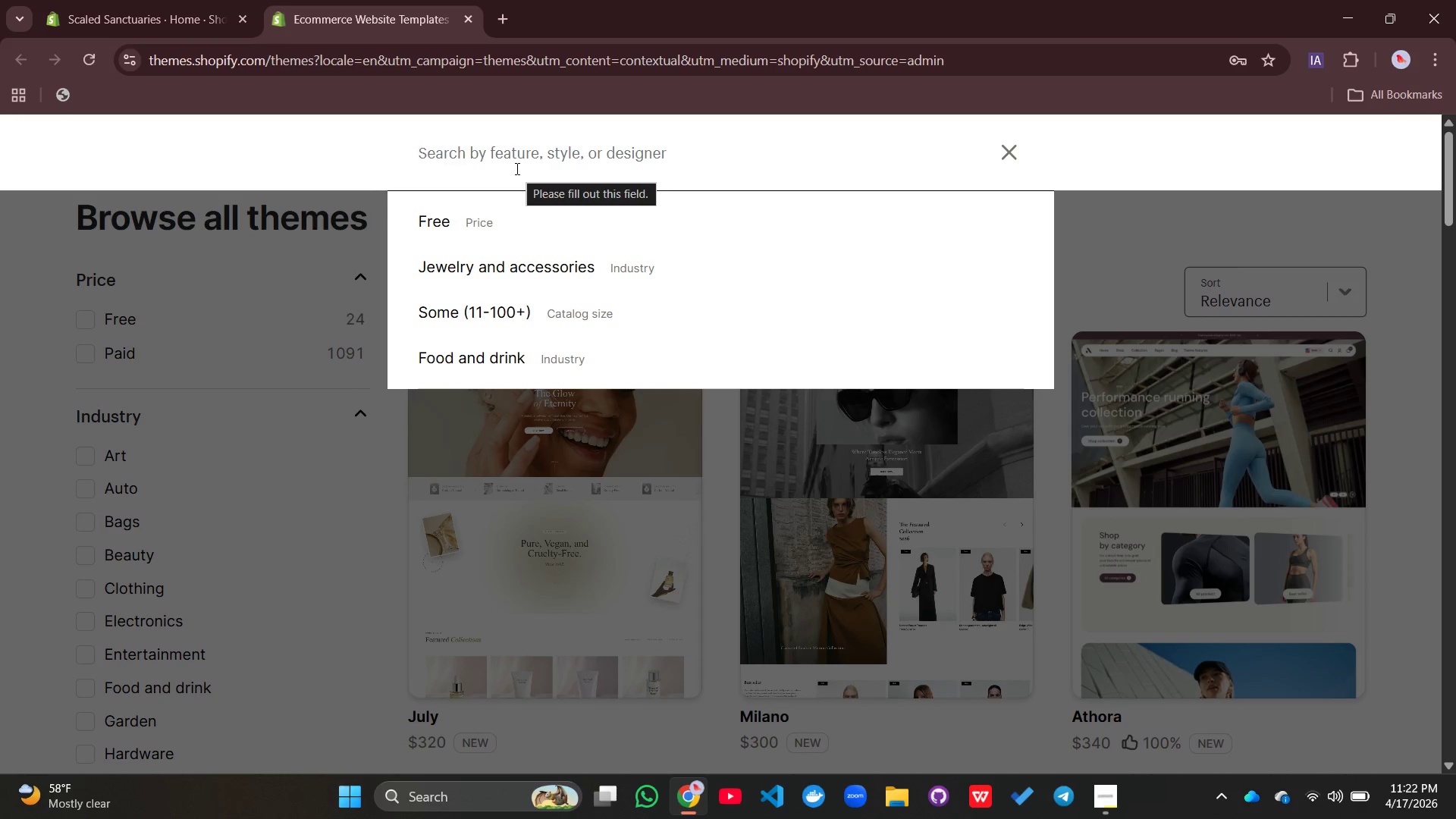 
type(Dawn)
 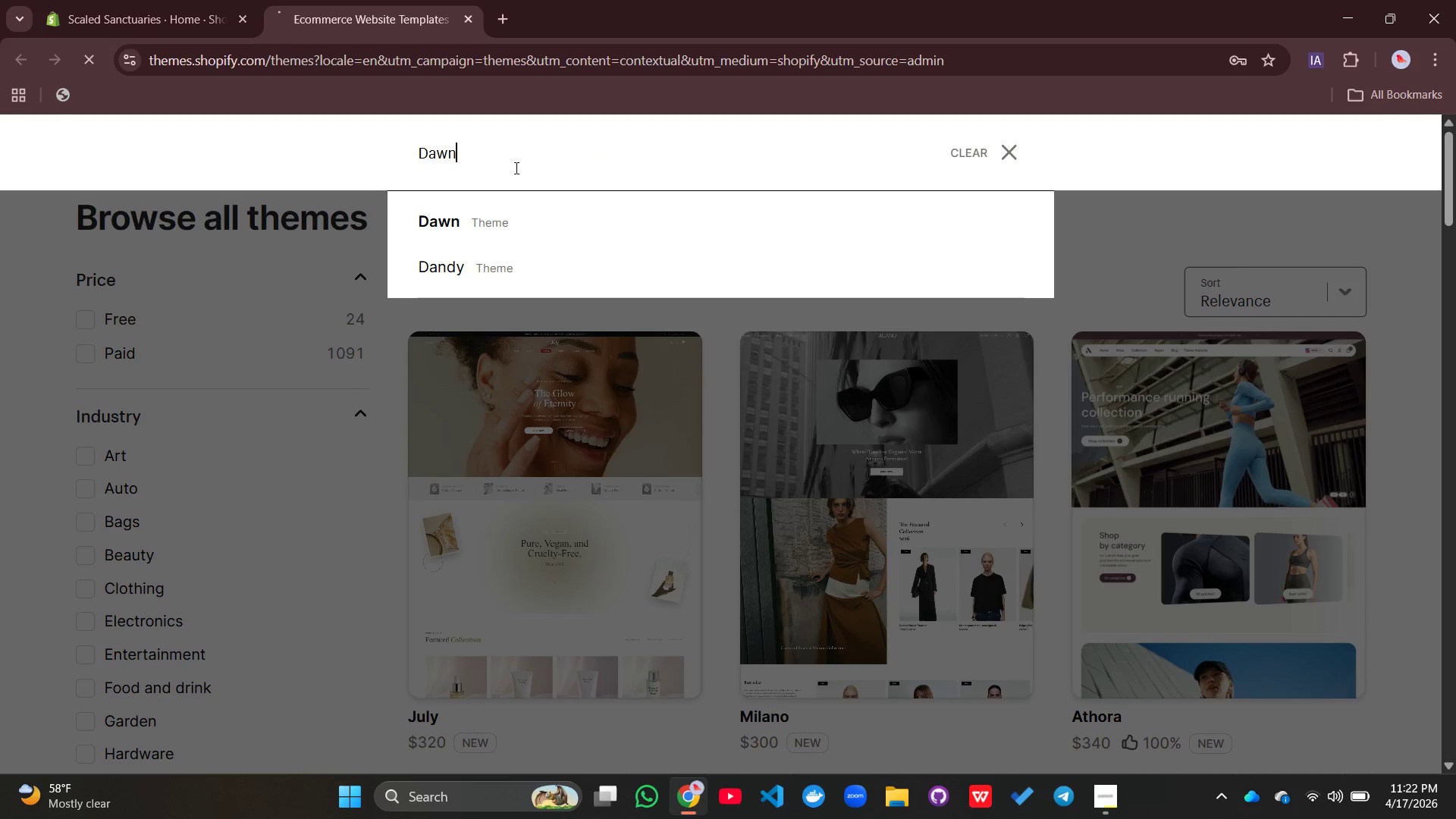 
key(Enter)
 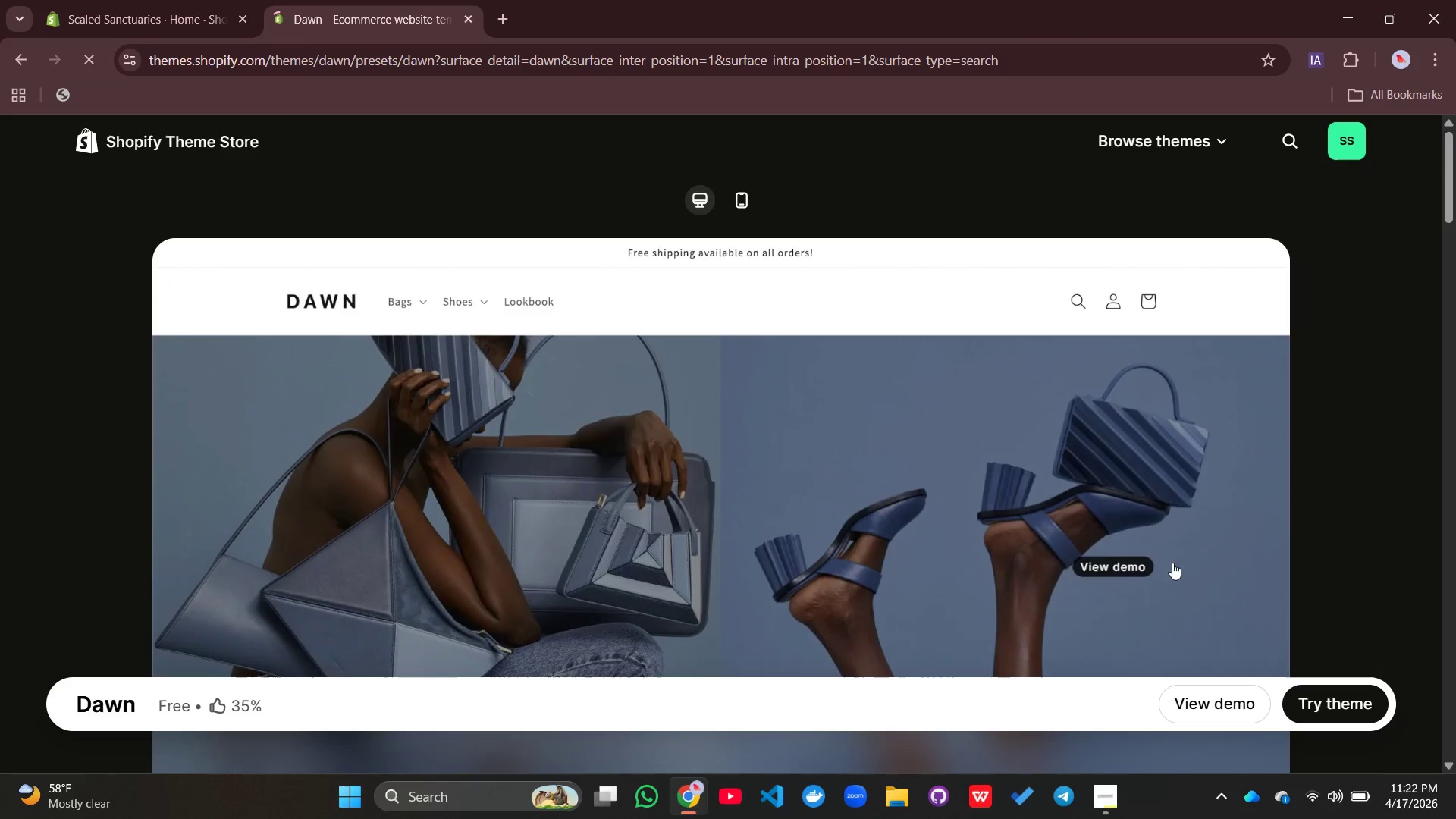 
wait(6.22)
 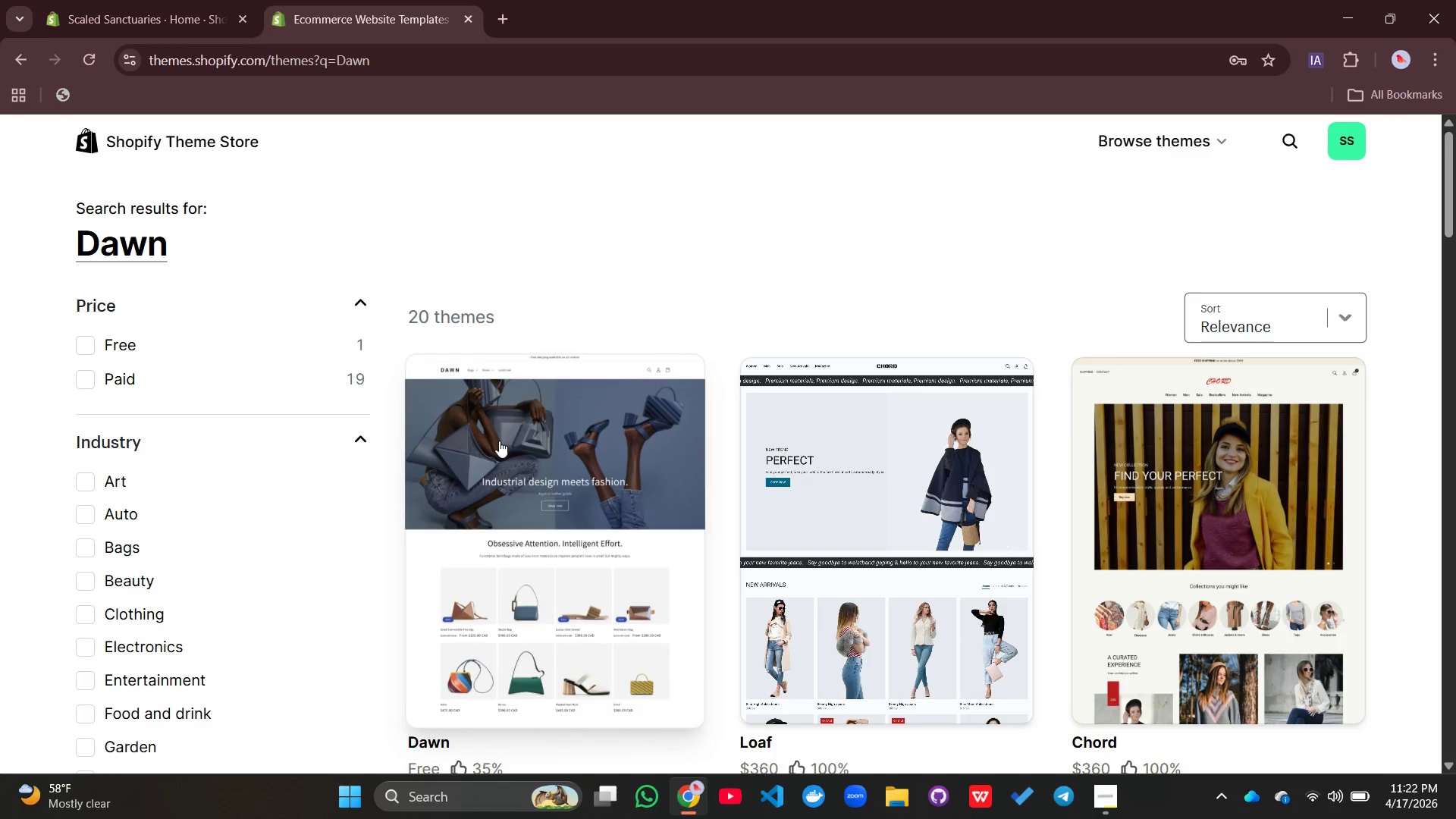 
left_click([1318, 693])
 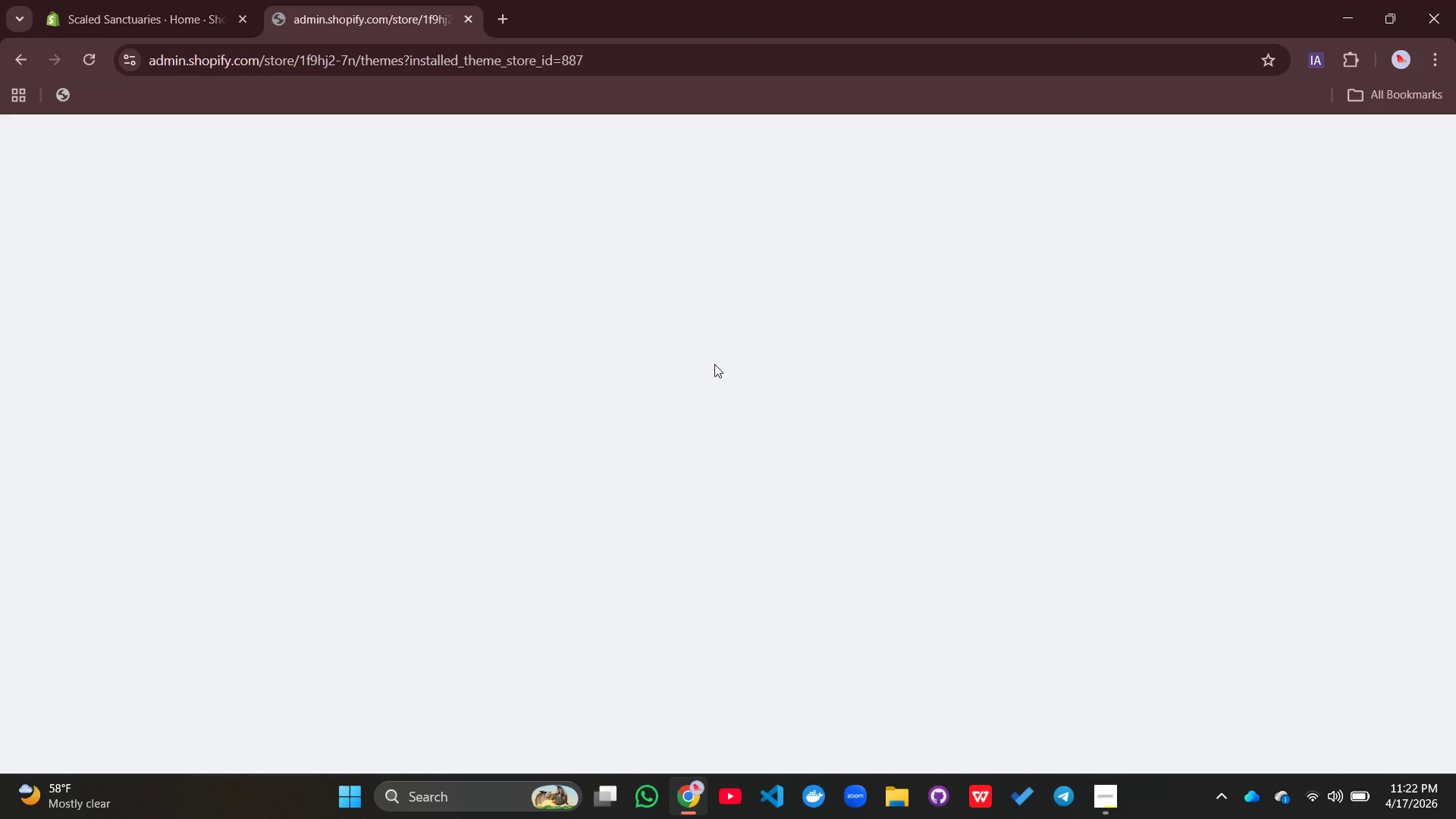 
wait(13.72)
 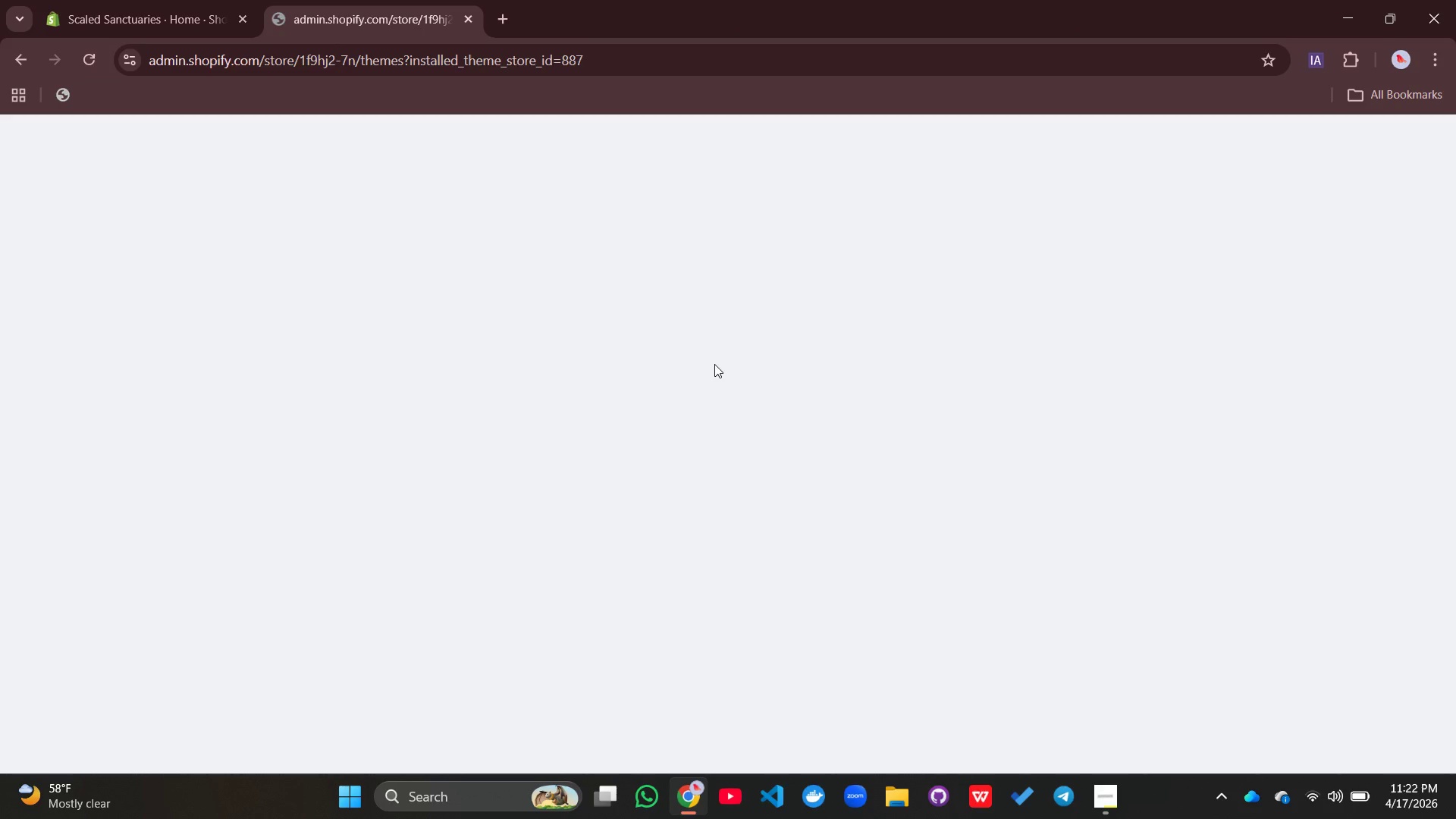 
scroll: coordinate [714, 364], scroll_direction: down, amount: 3.0
 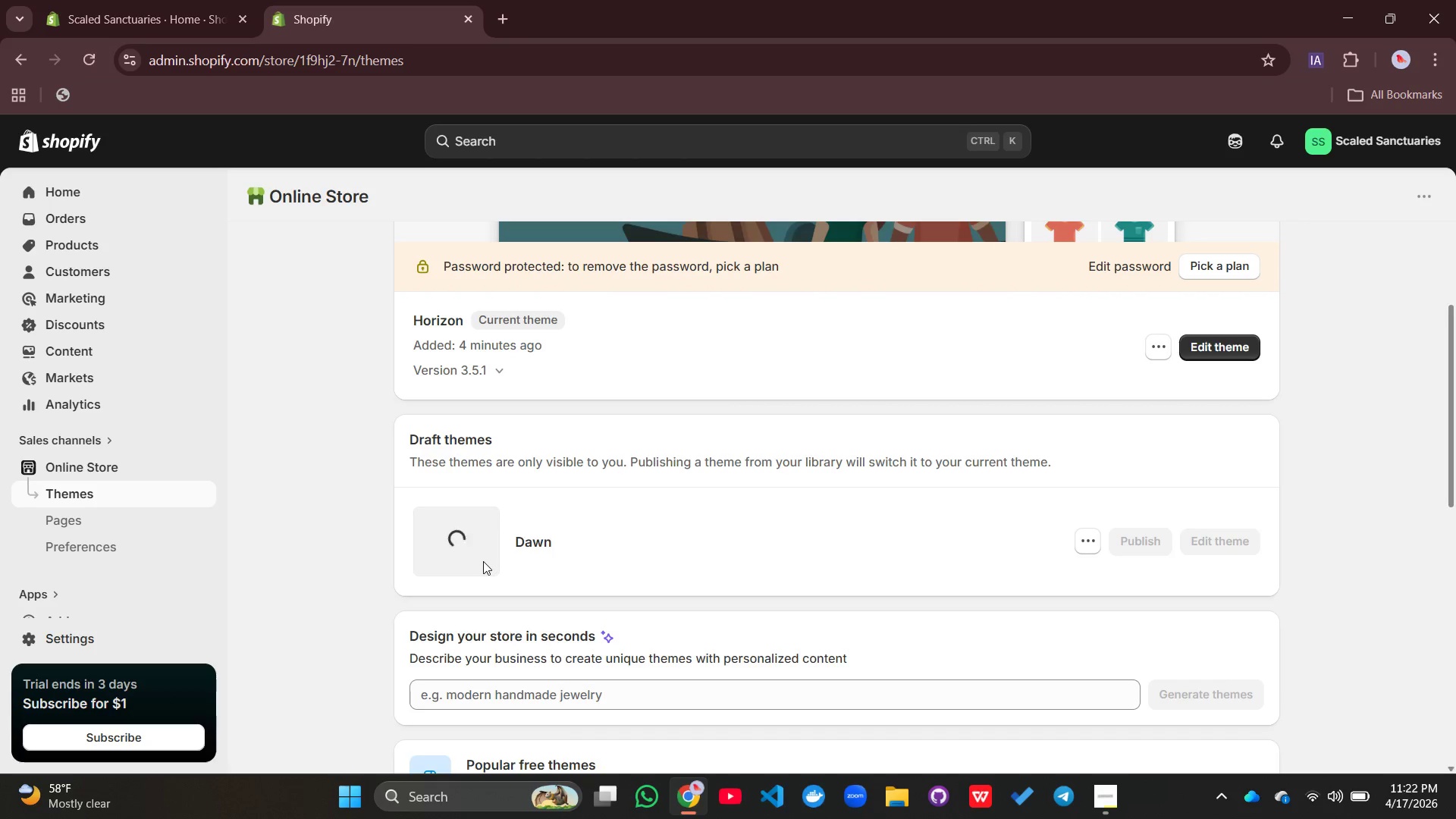 
wait(21.26)
 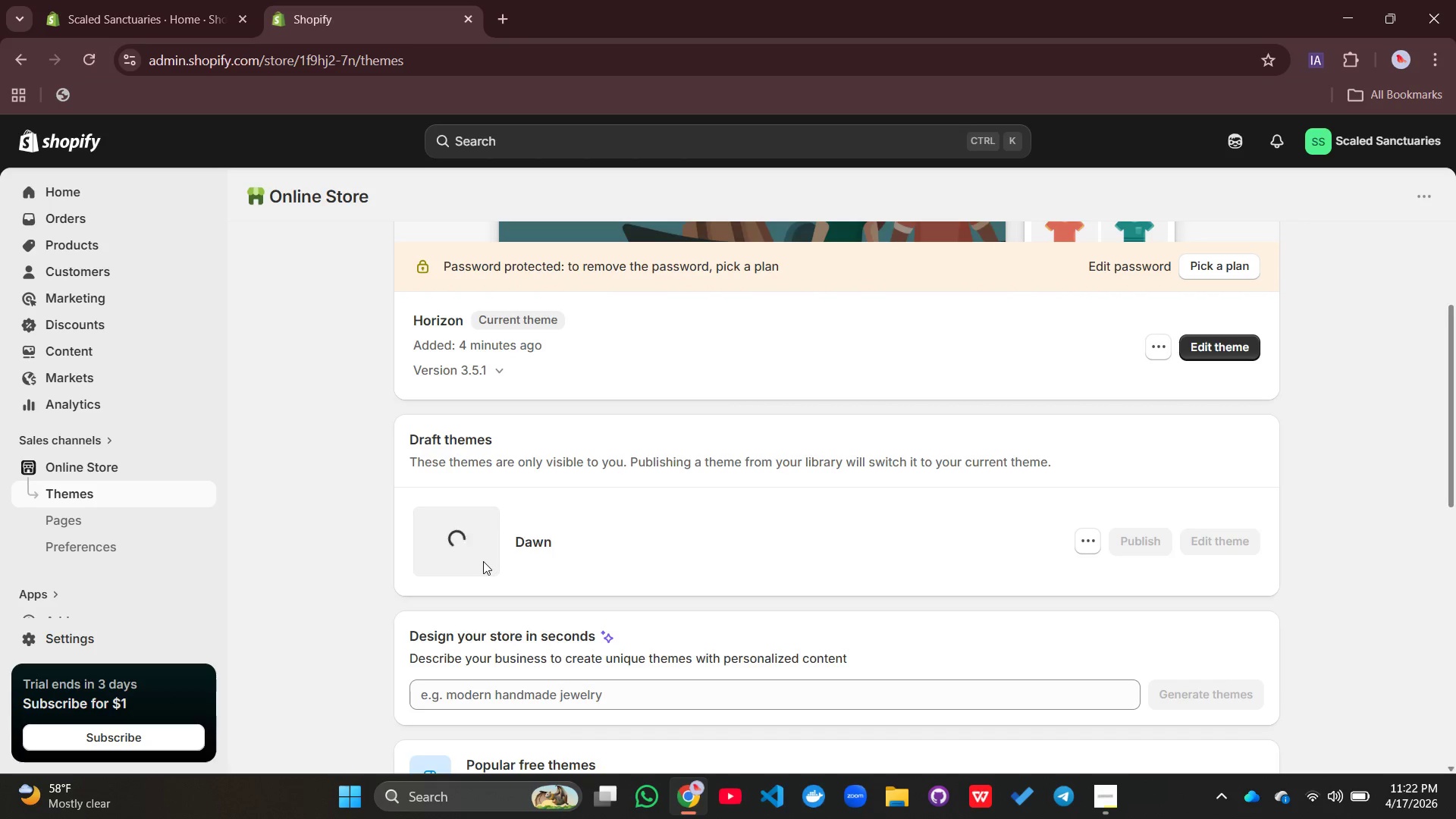 
left_click([1138, 549])
 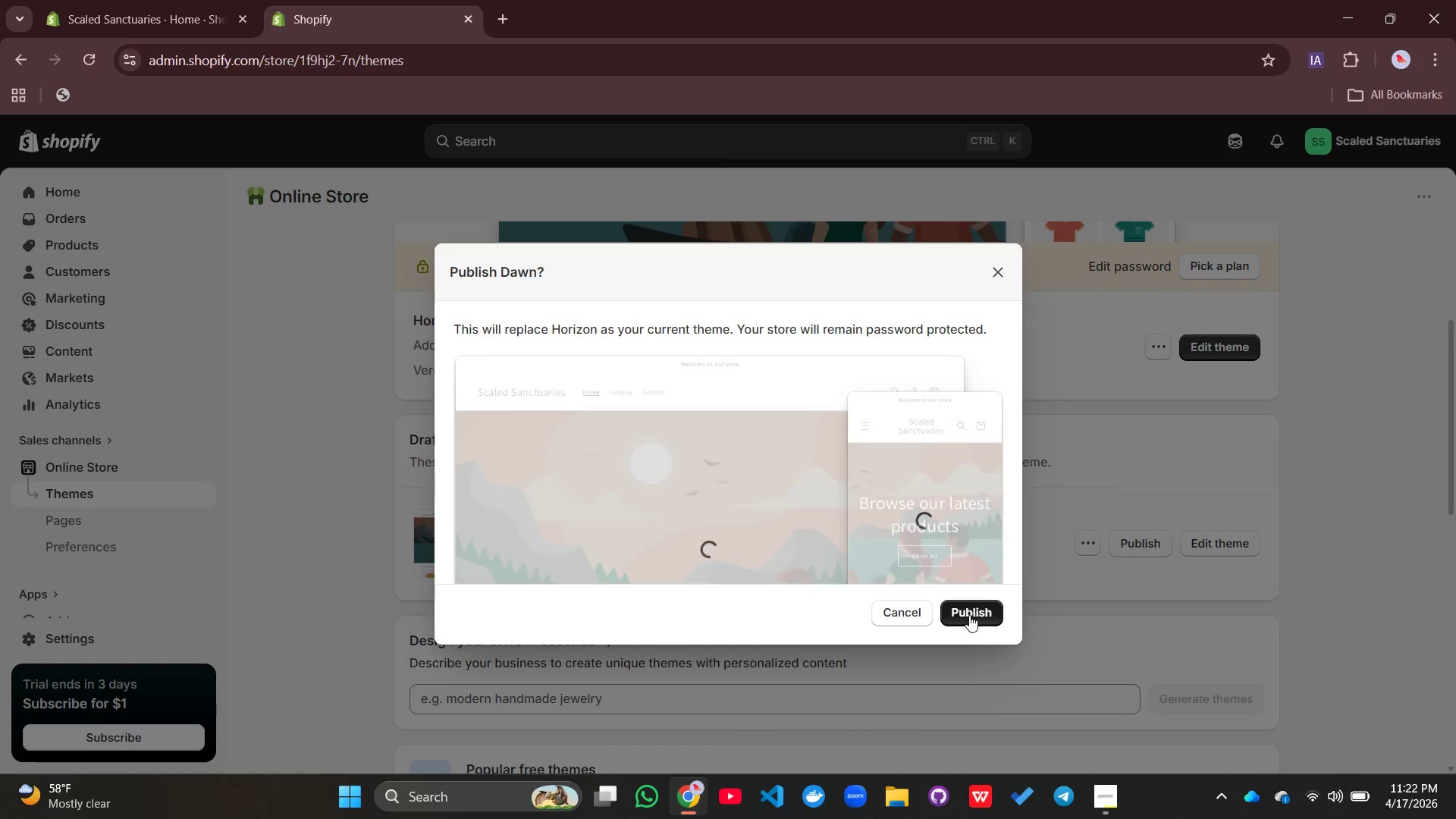 
left_click([969, 615])
 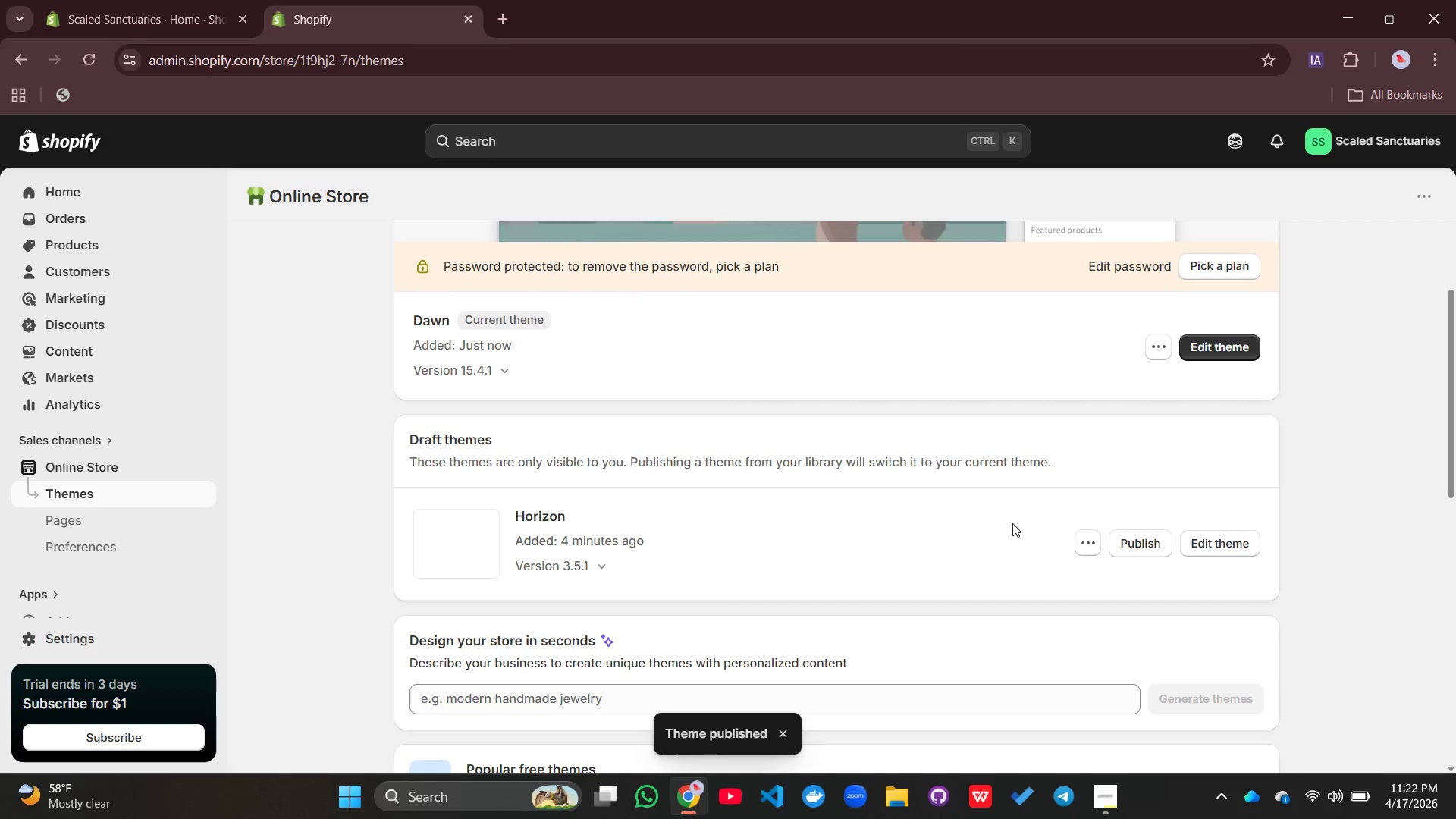 
scroll: coordinate [1012, 523], scroll_direction: up, amount: 2.0
 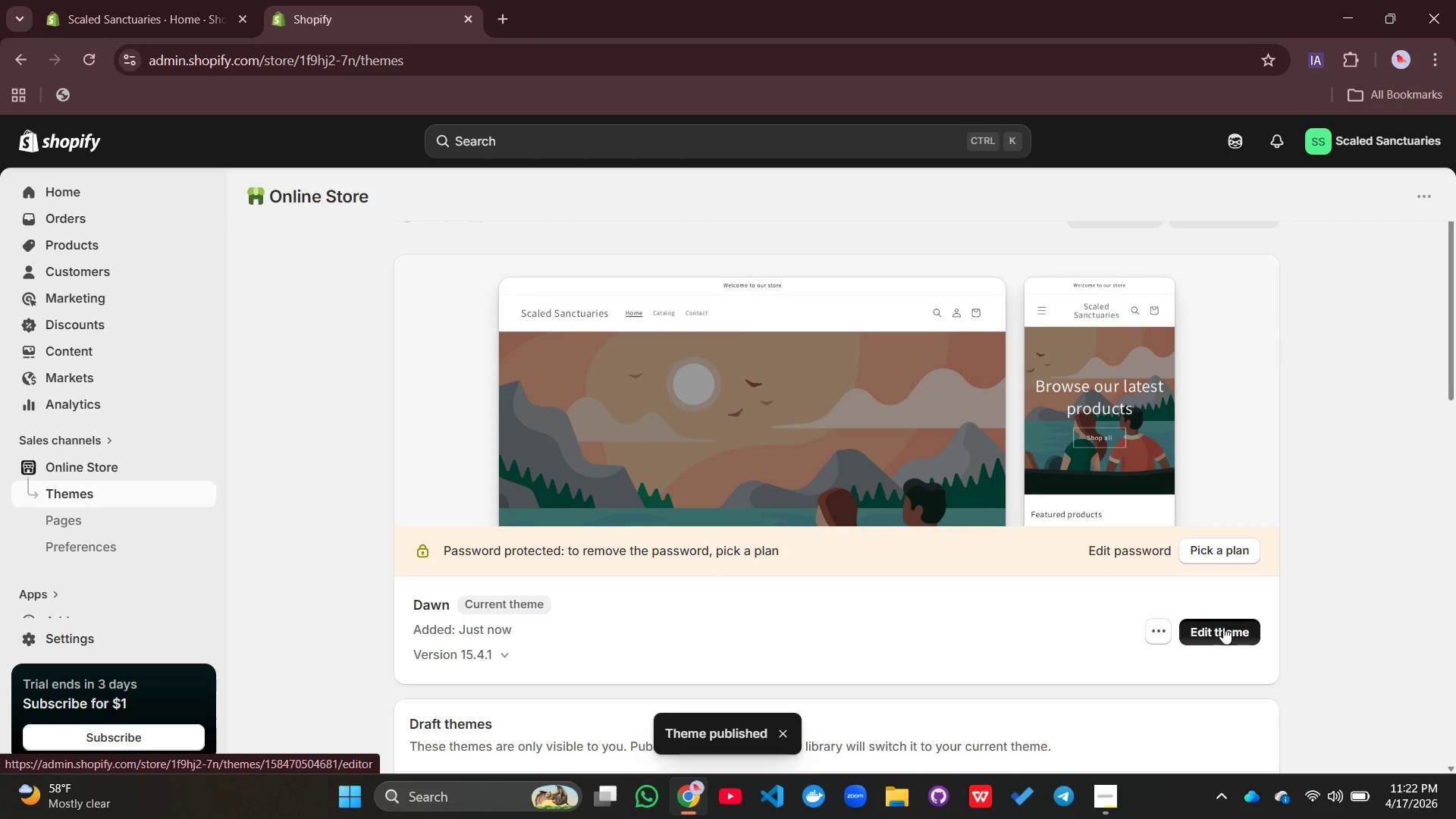 
left_click([1223, 627])
 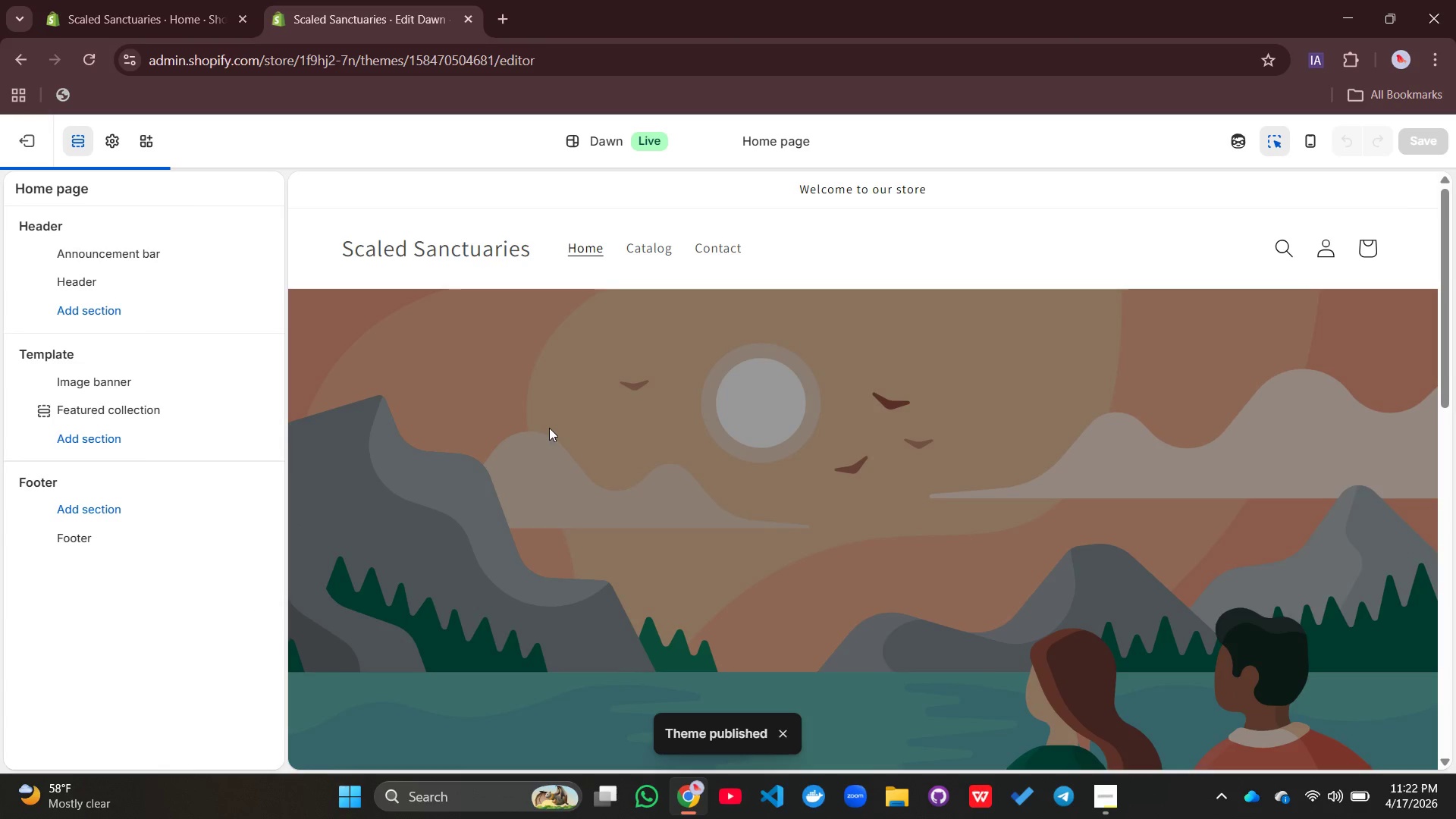 
wait(7.97)
 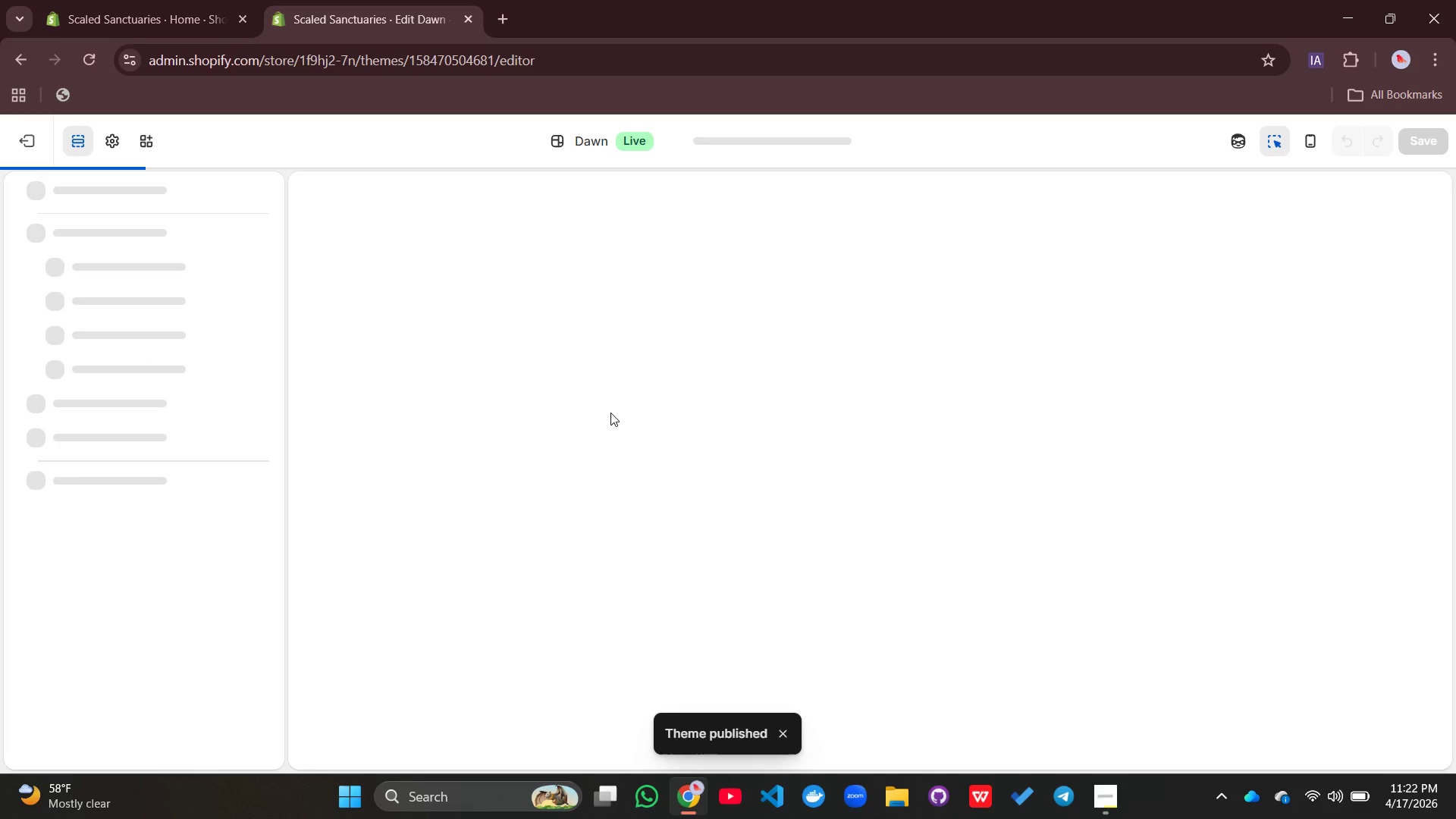 
left_click([472, 399])
 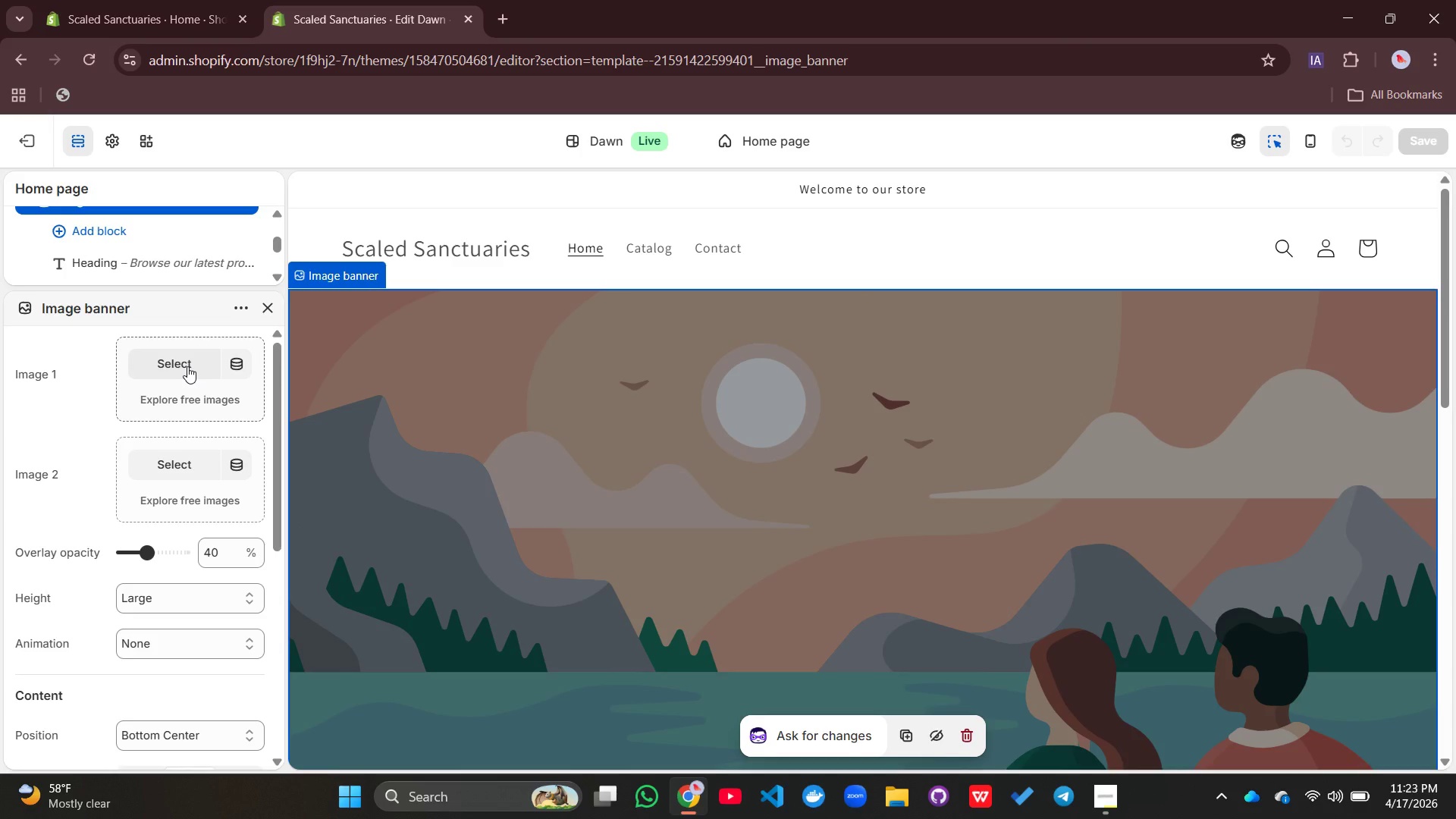 
left_click([187, 366])
 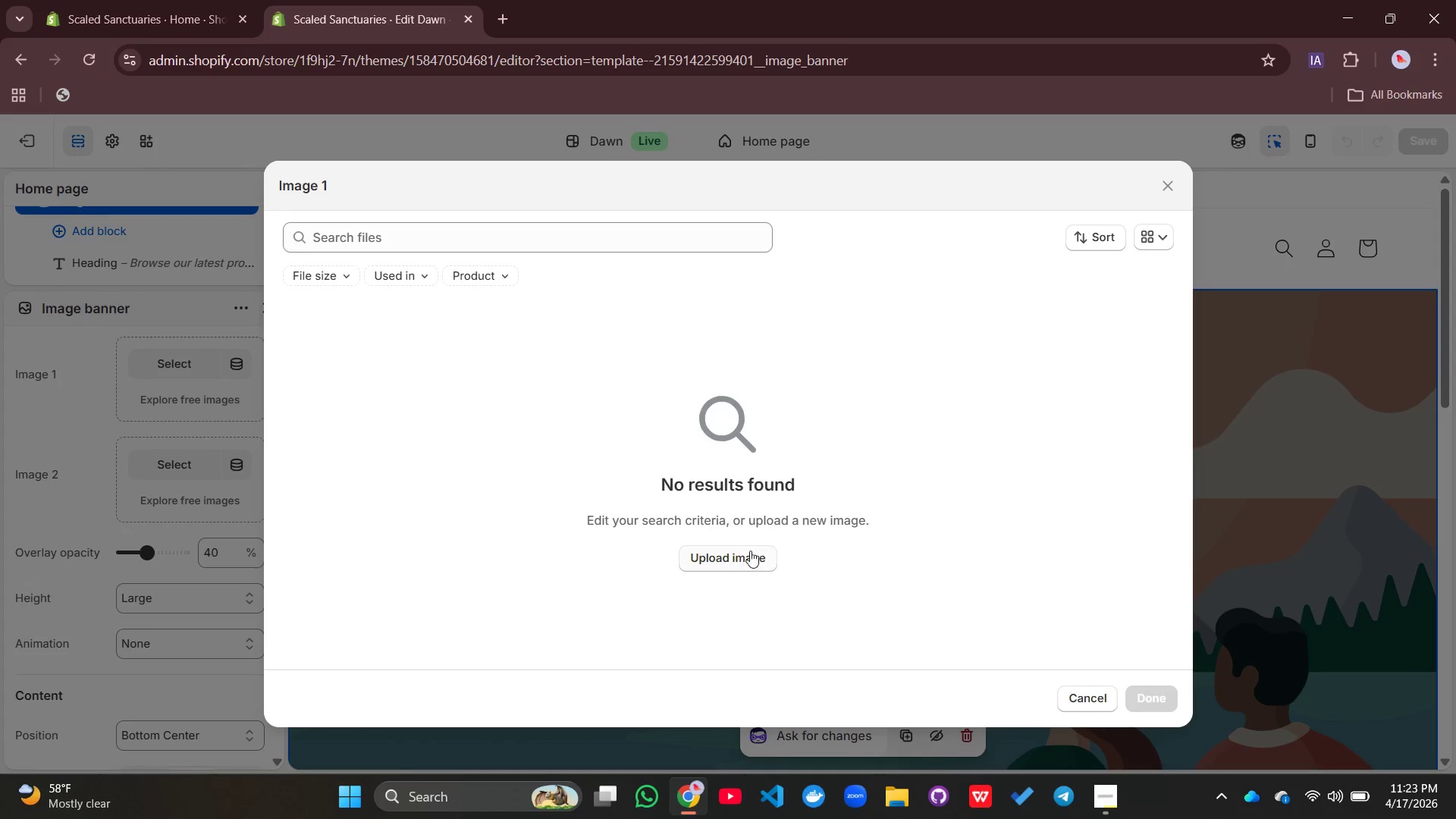 
left_click([746, 559])
 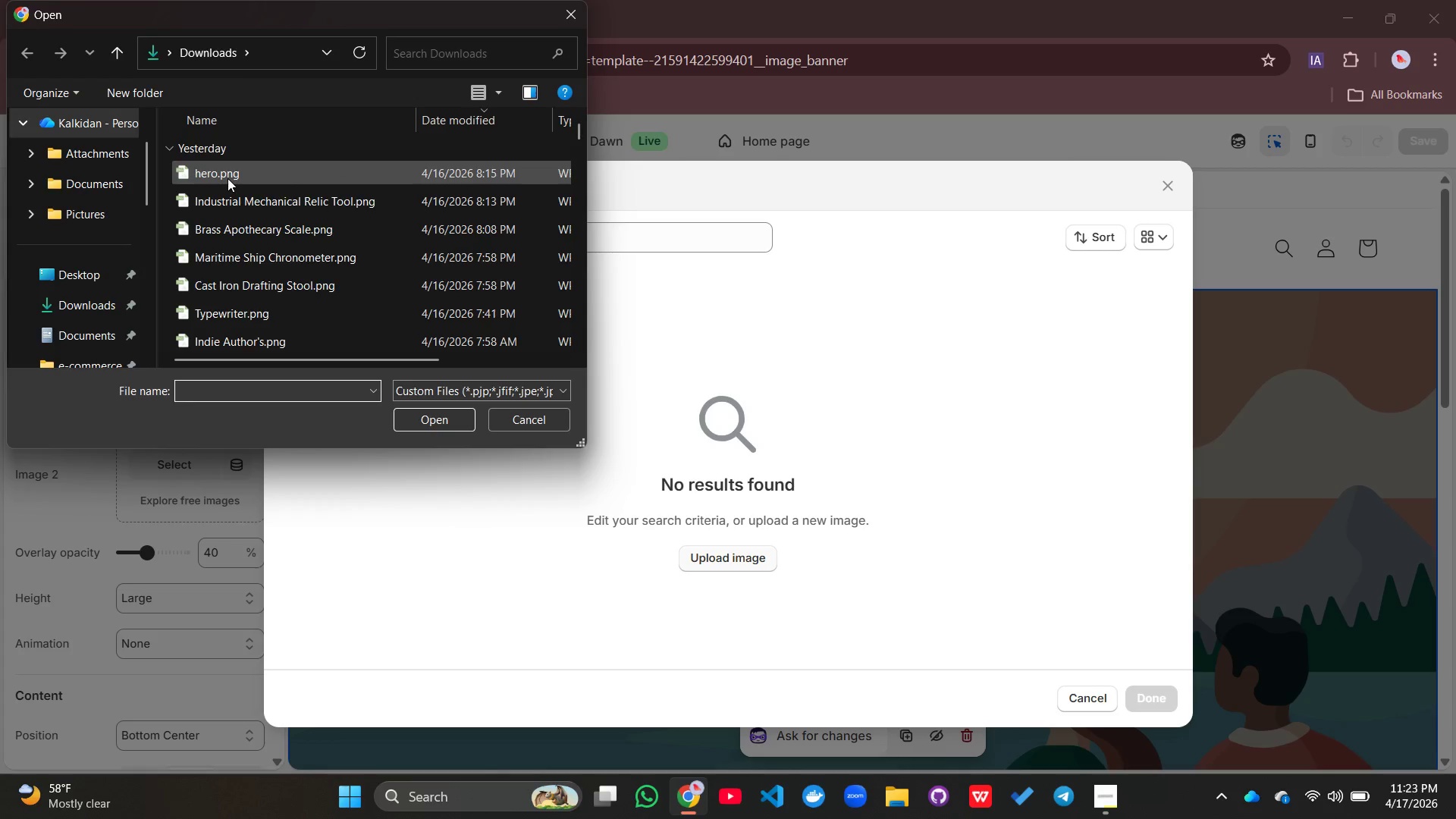 
left_click([228, 177])
 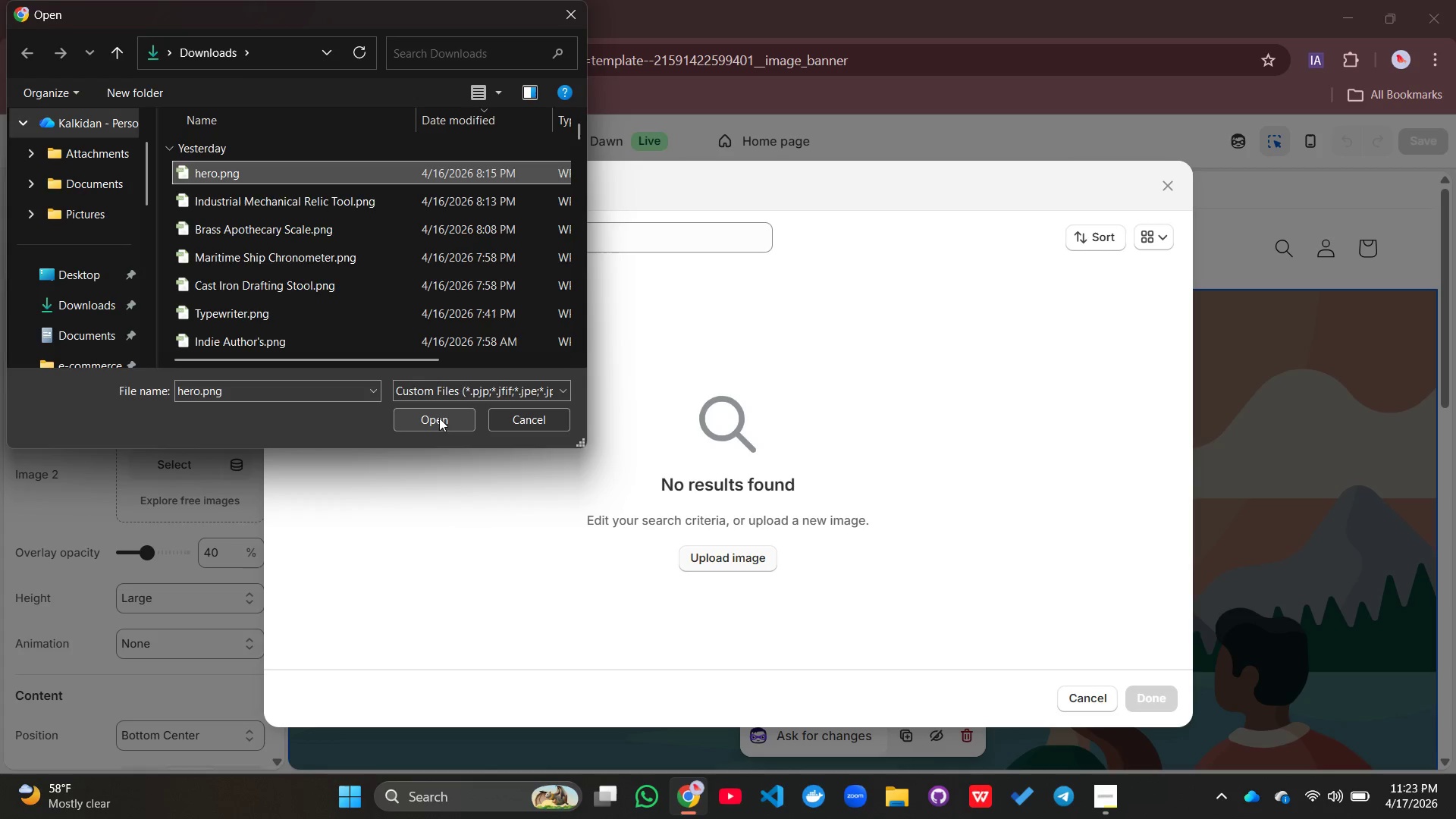 
left_click([439, 418])
 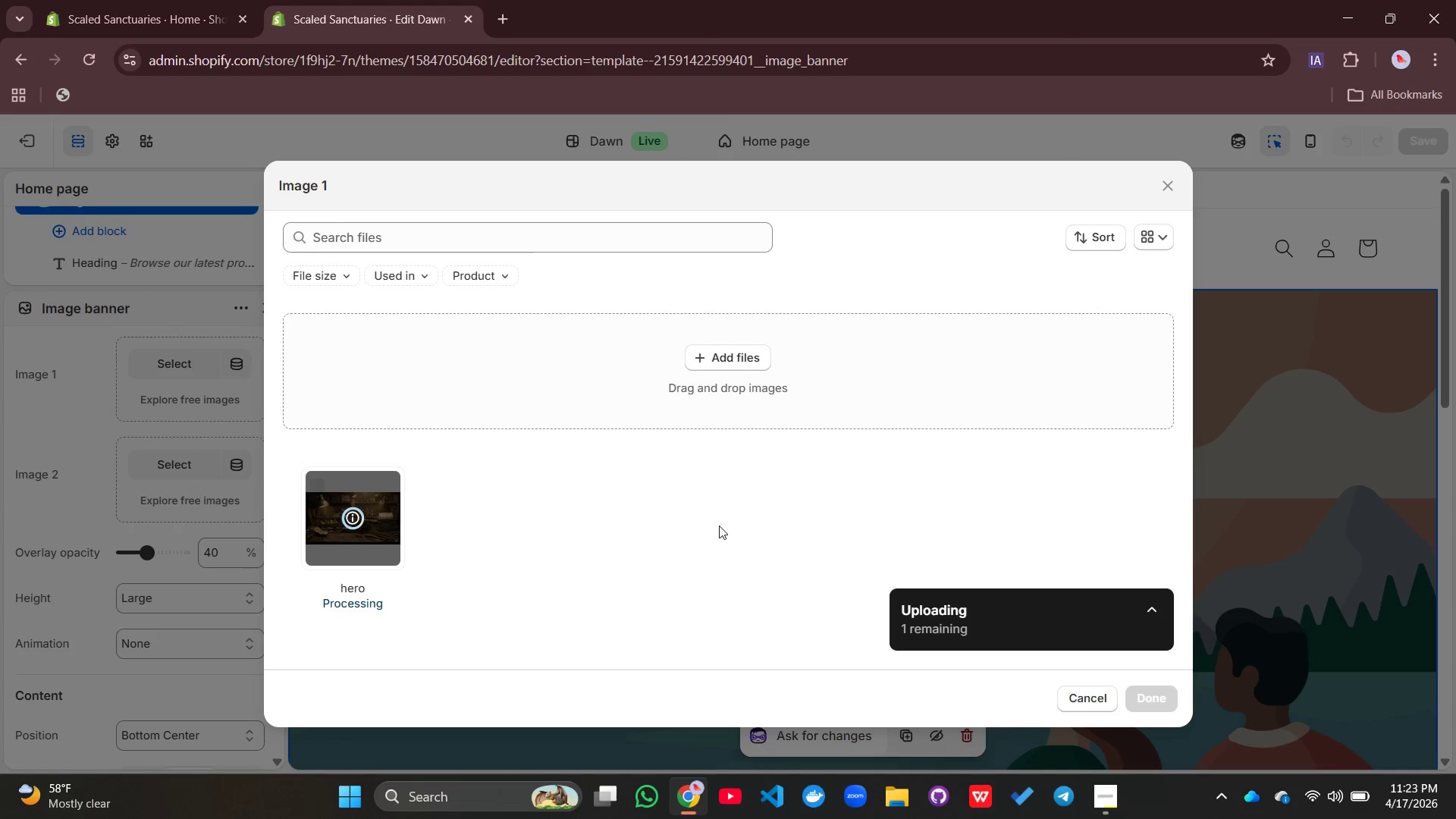 
wait(10.36)
 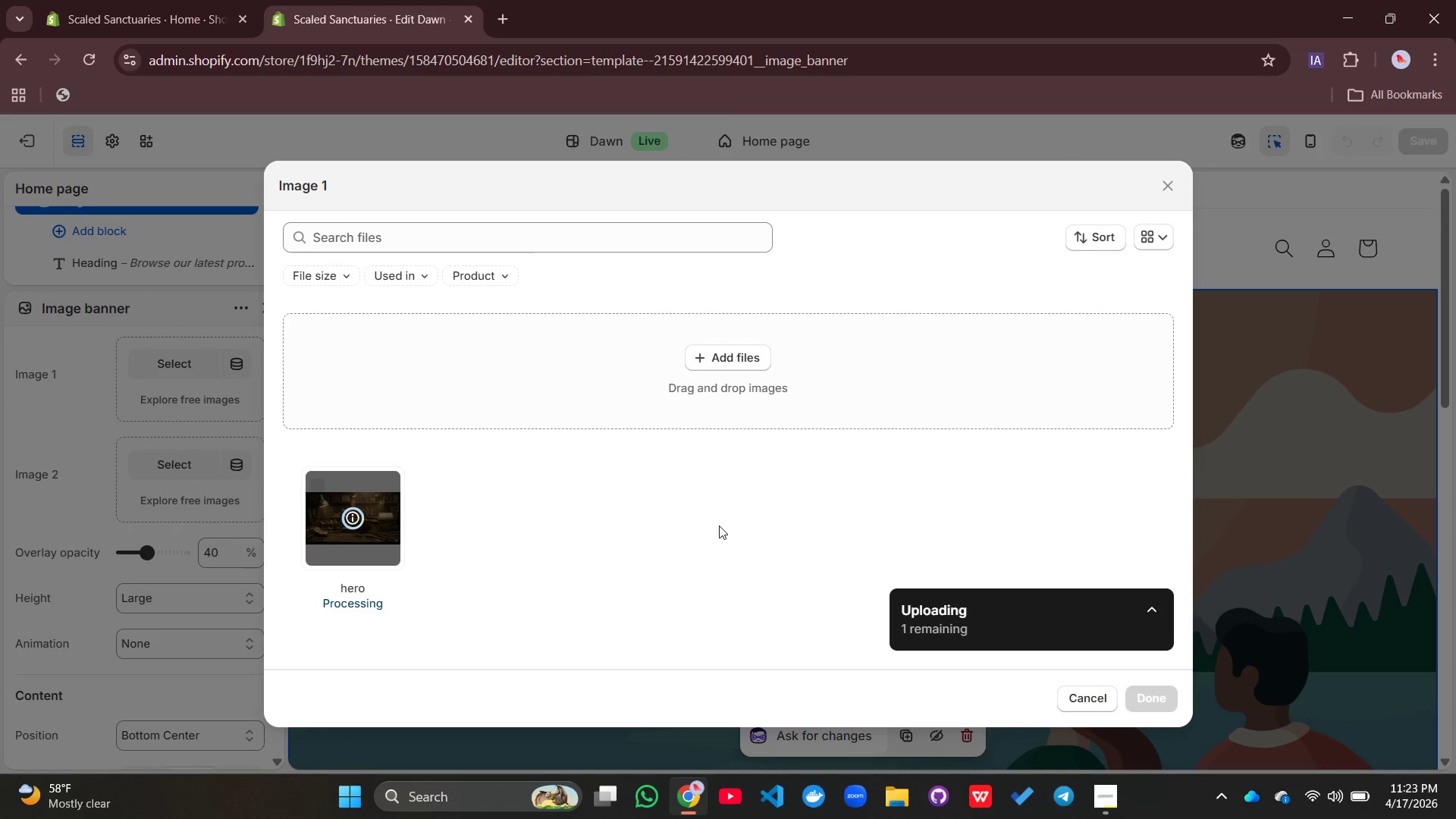 
left_click([1150, 695])
 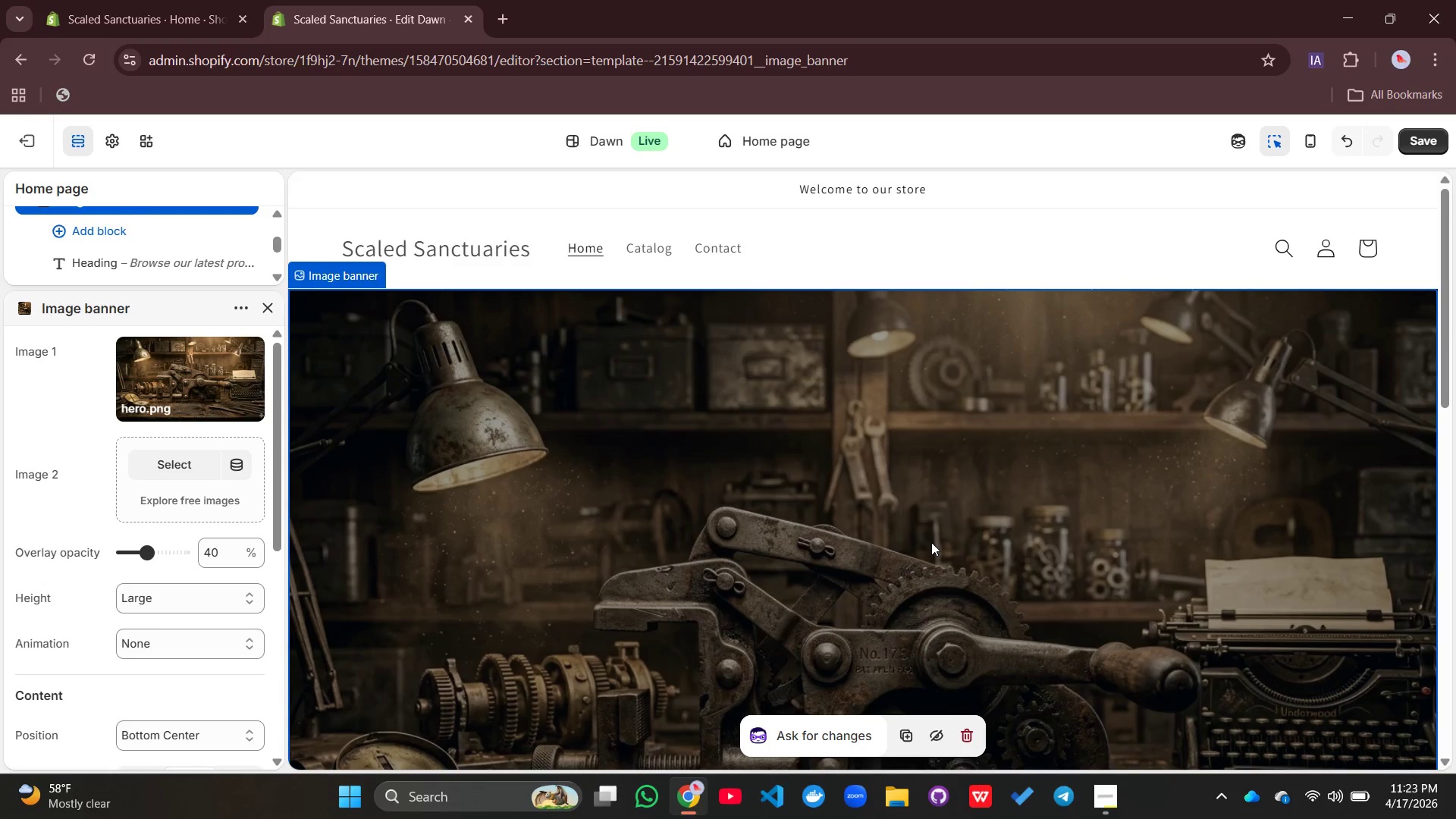 
scroll: coordinate [931, 542], scroll_direction: none, amount: 0.0
 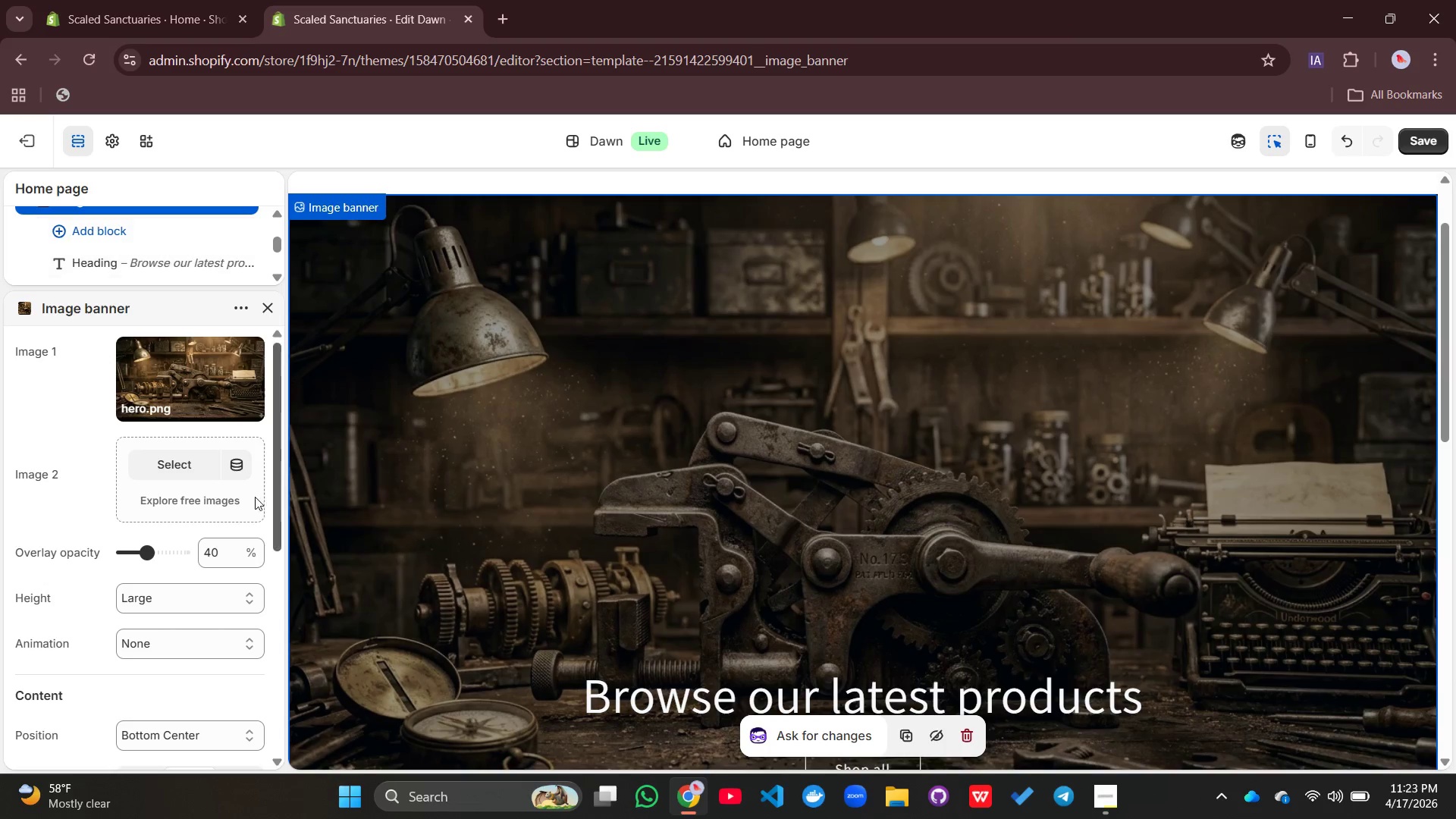 
left_click([182, 474])
 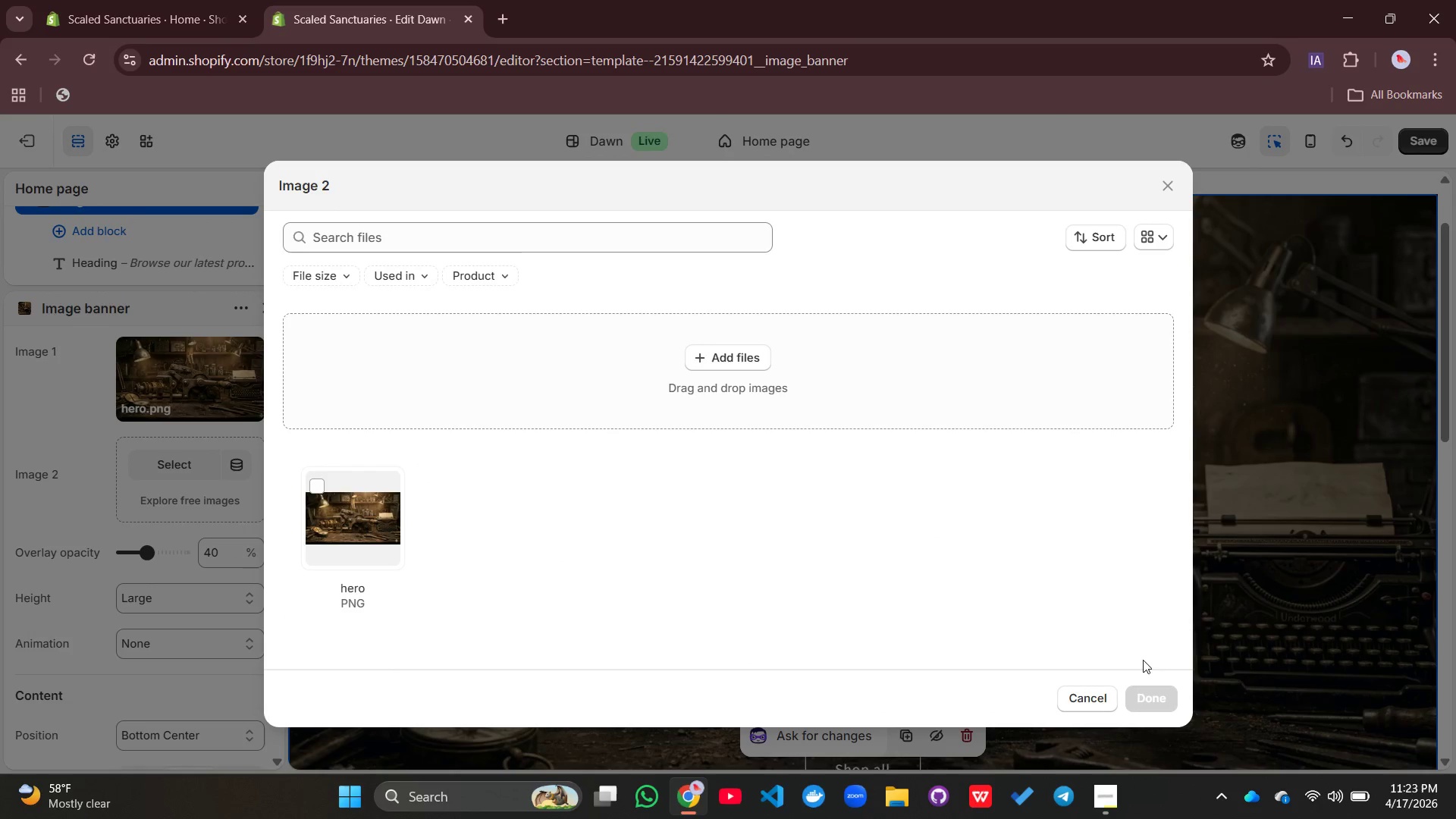 
wait(5.62)
 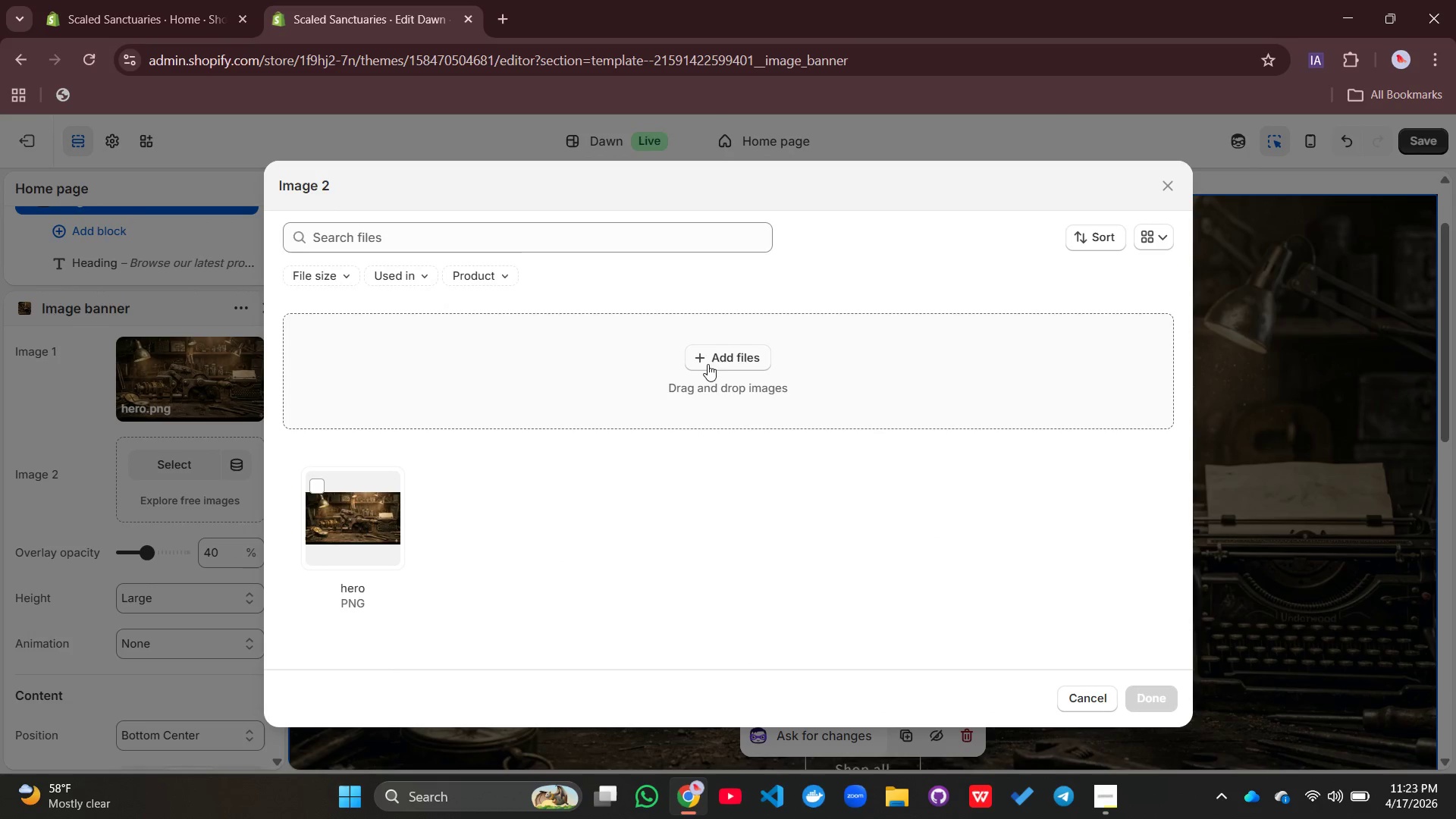 
left_click([1090, 701])
 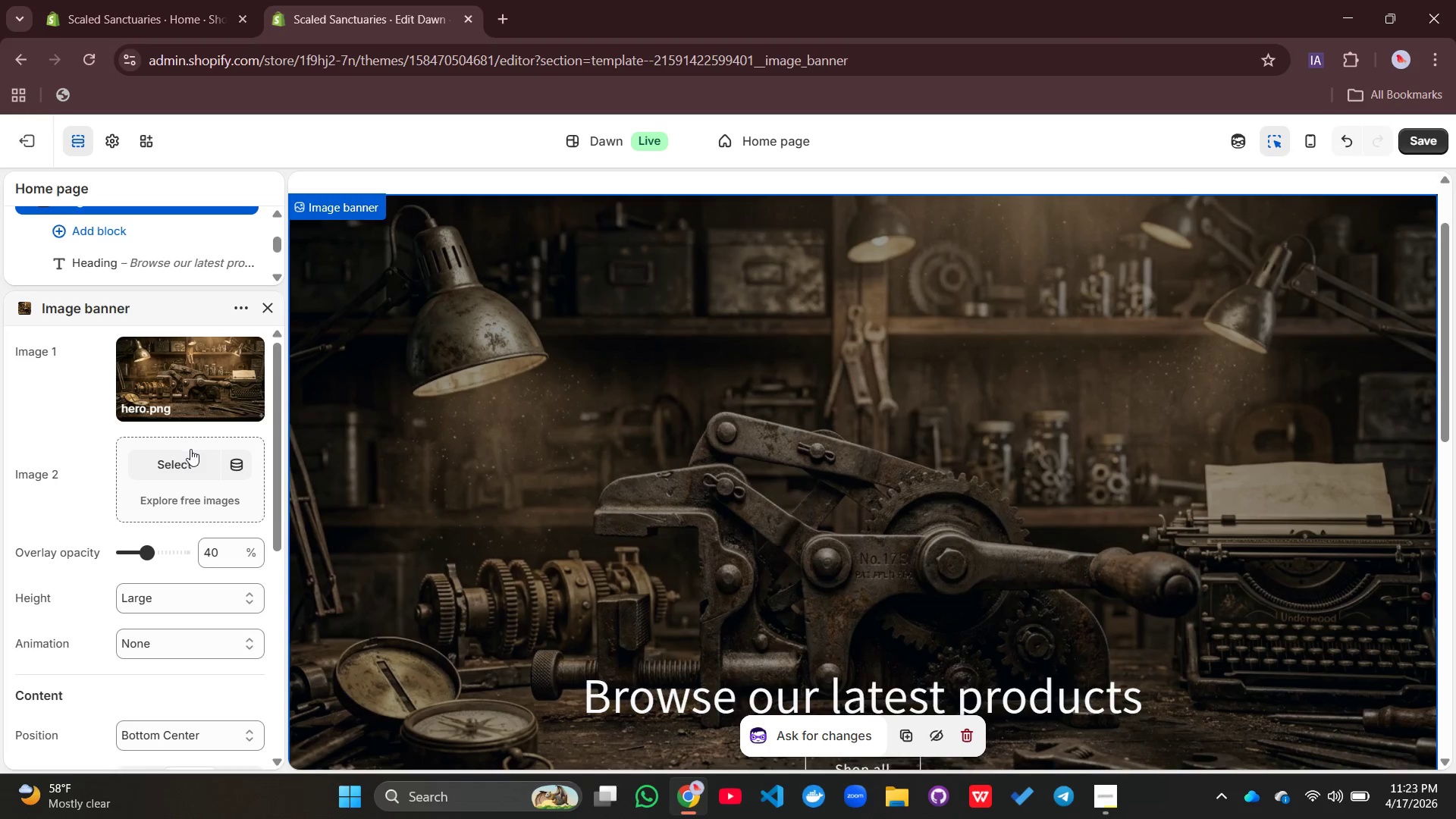 
left_click([193, 457])
 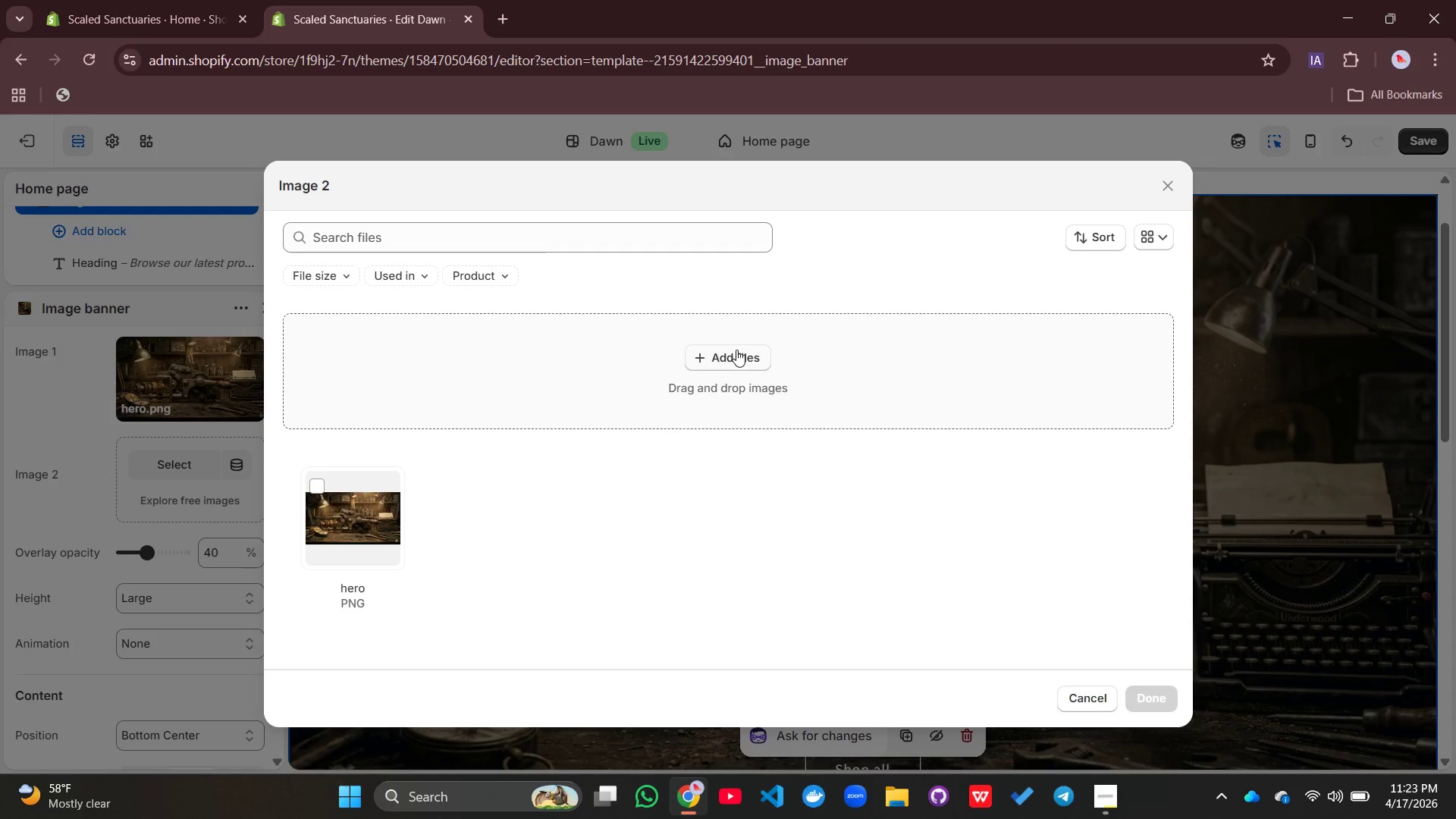 
left_click([738, 356])
 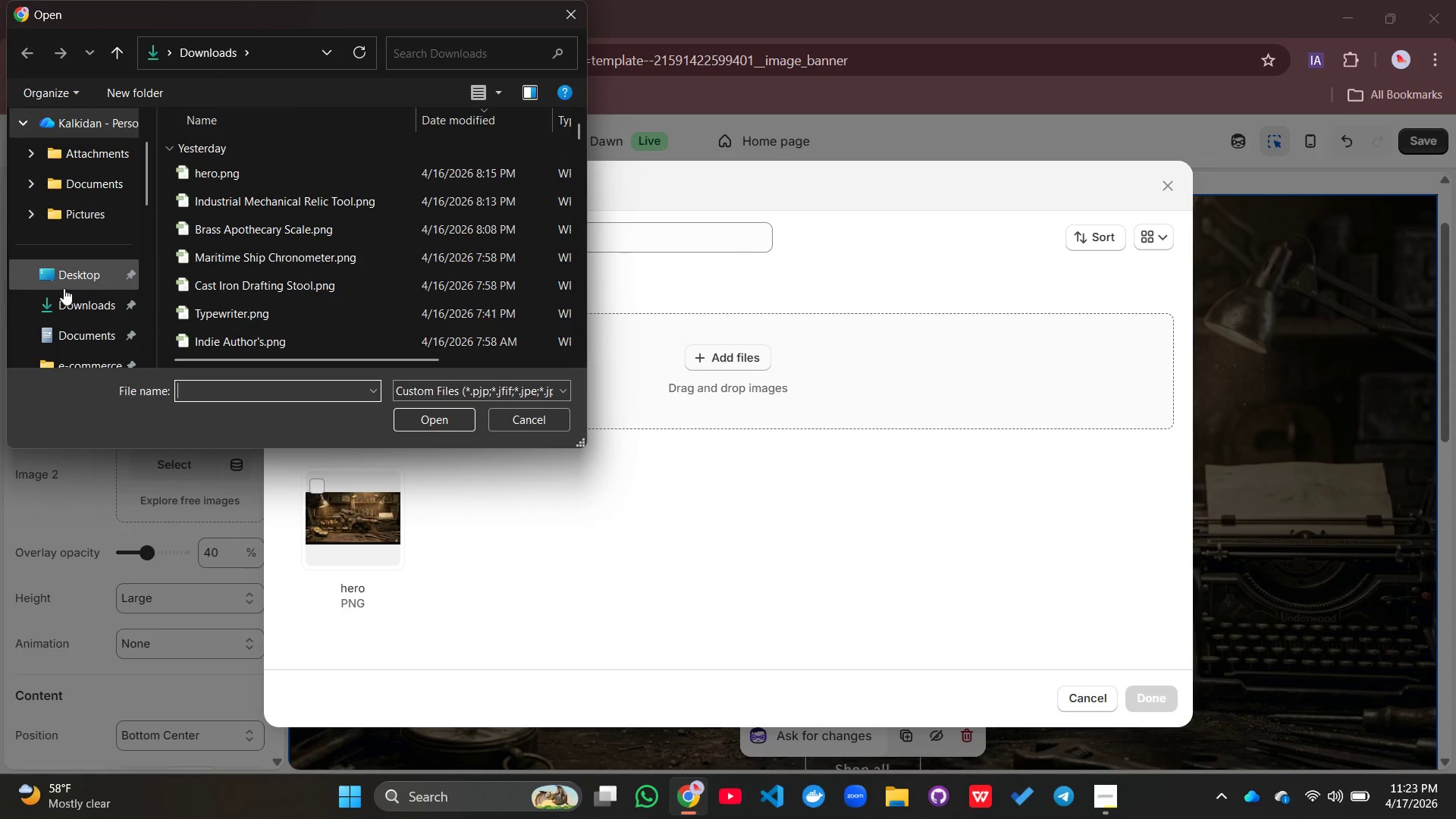 
left_click([67, 287])
 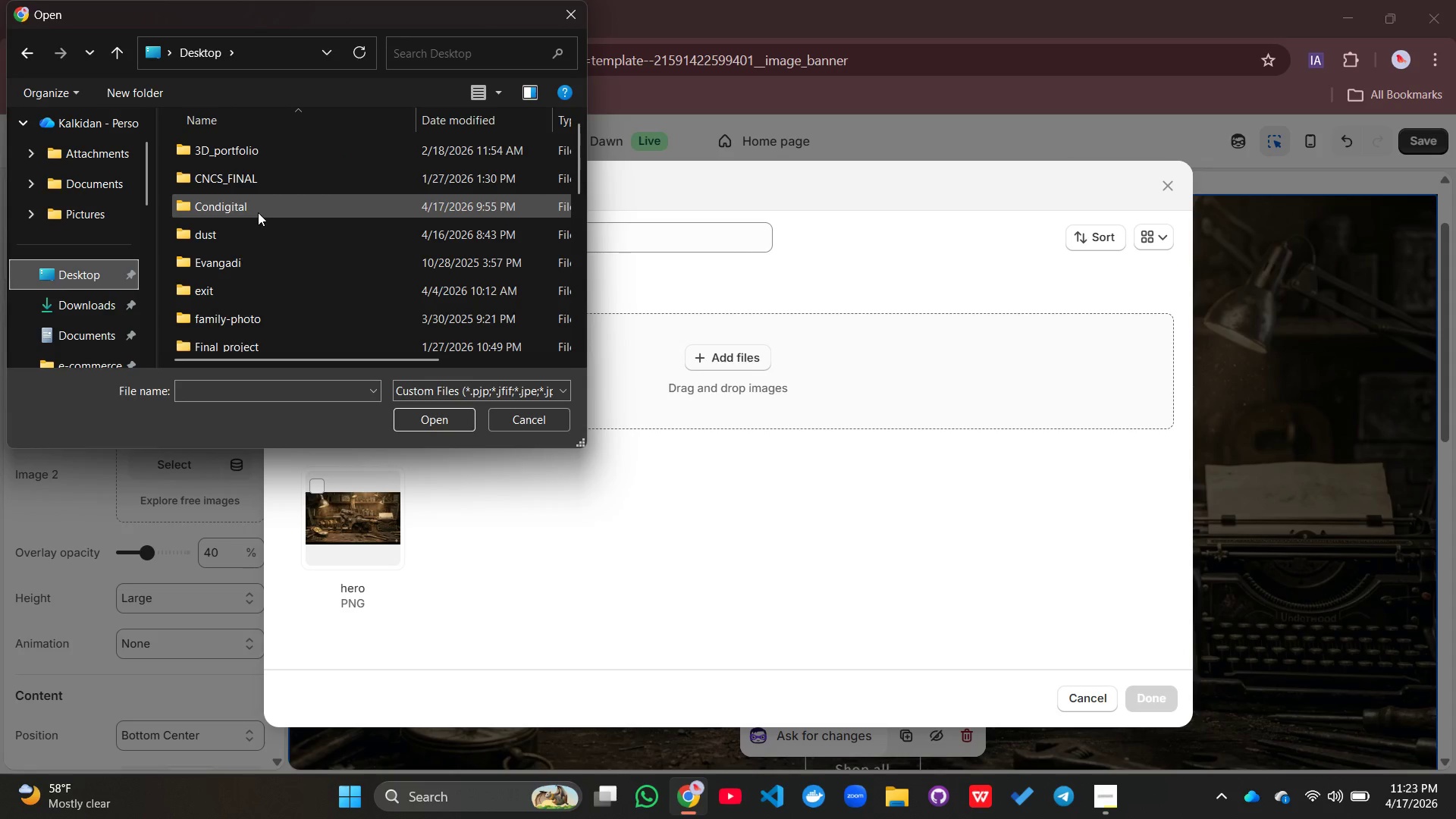 
double_click([258, 212])
 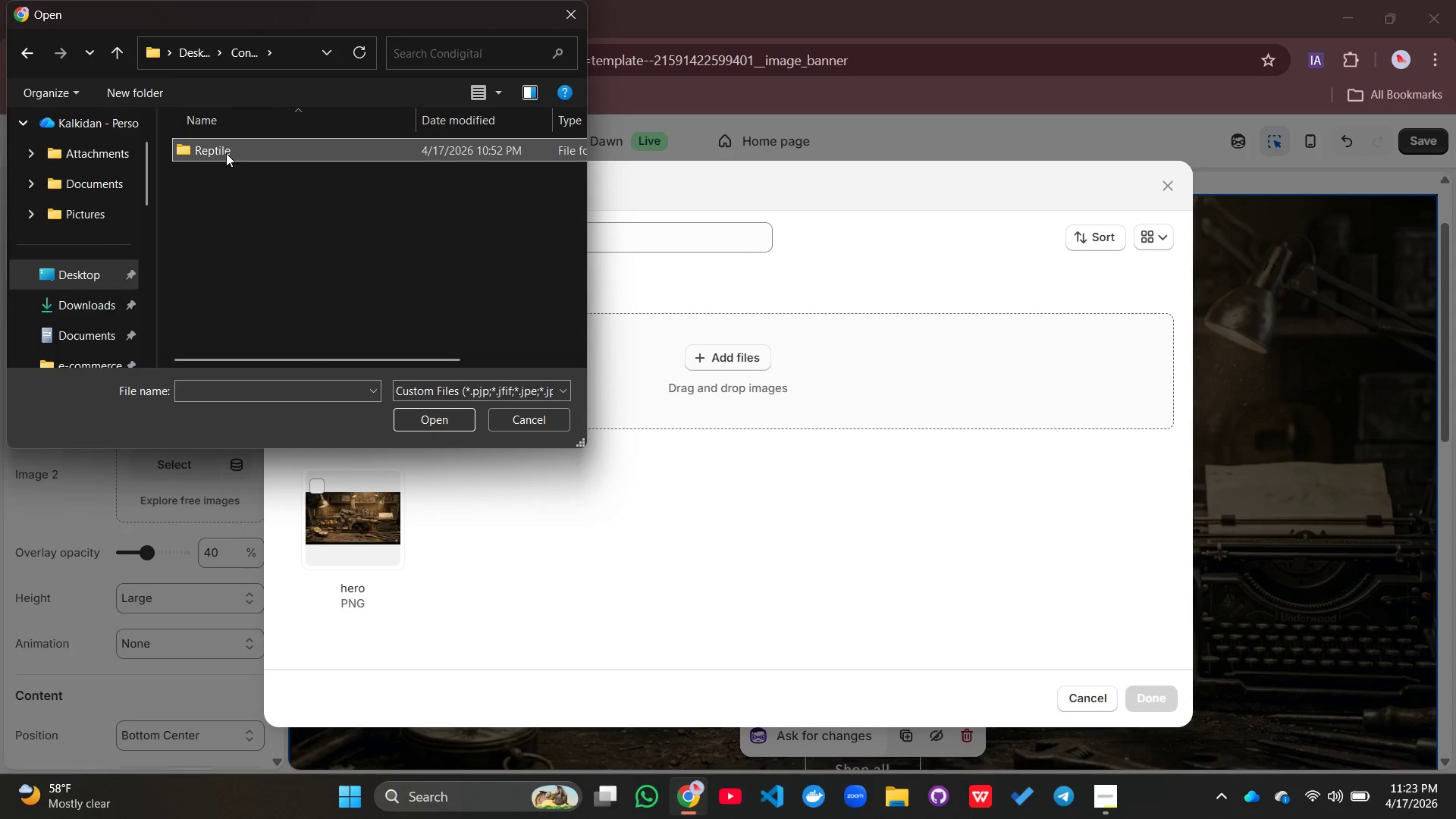 
double_click([226, 153])
 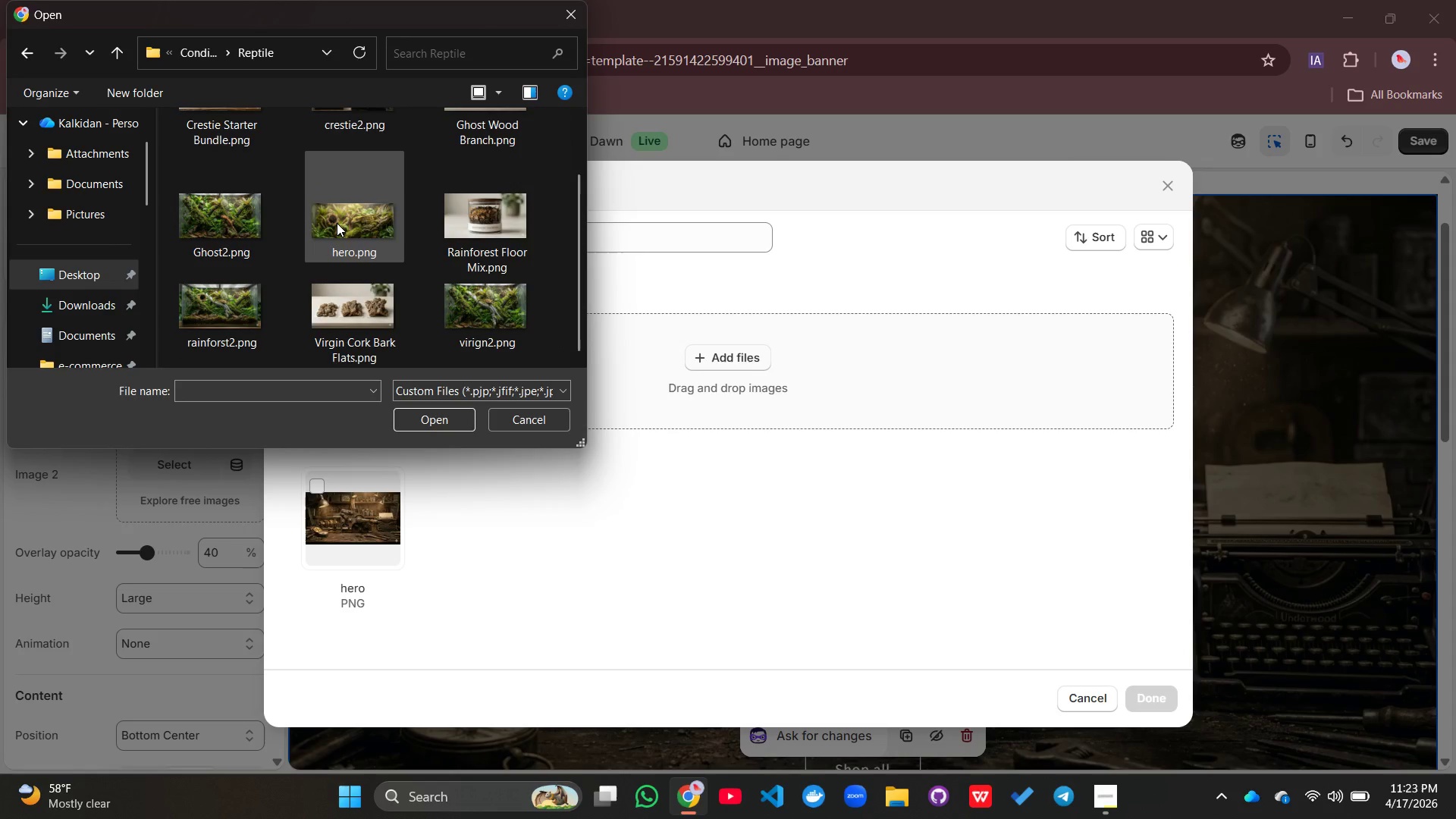 
scroll: coordinate [336, 228], scroll_direction: down, amount: 8.0
 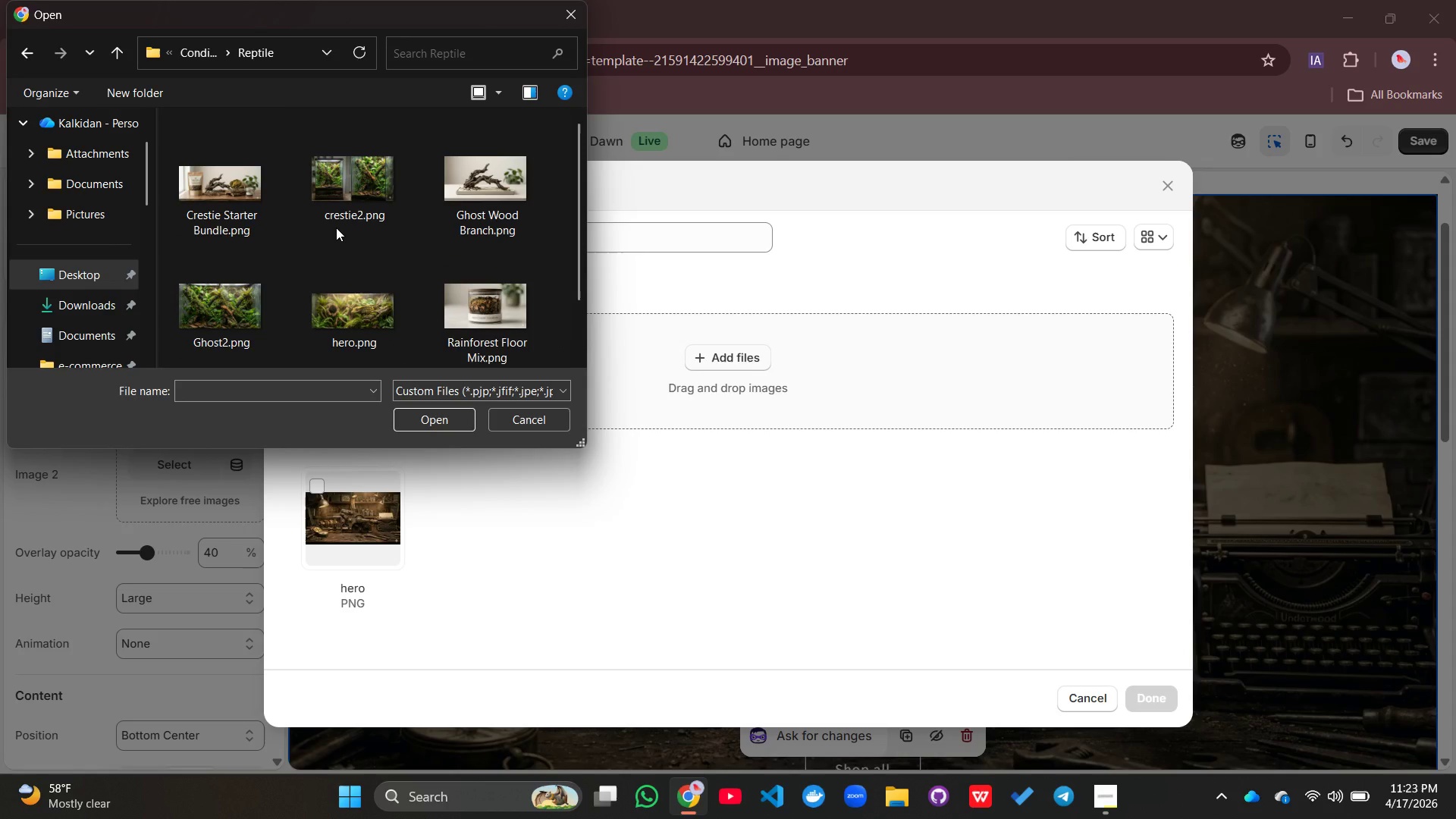 
scroll: coordinate [336, 228], scroll_direction: none, amount: 0.0
 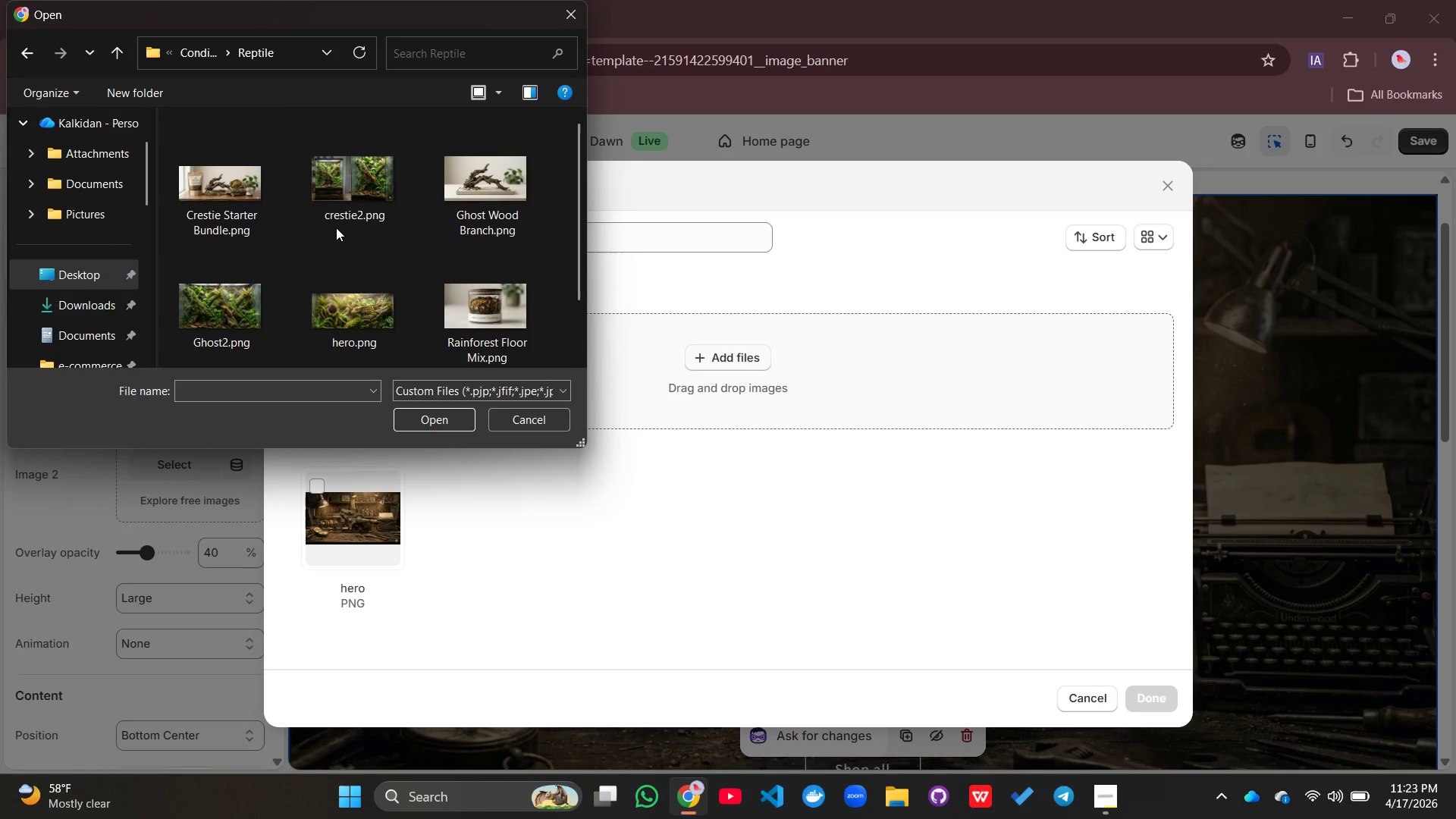 
scroll: coordinate [336, 228], scroll_direction: up, amount: 2.0
 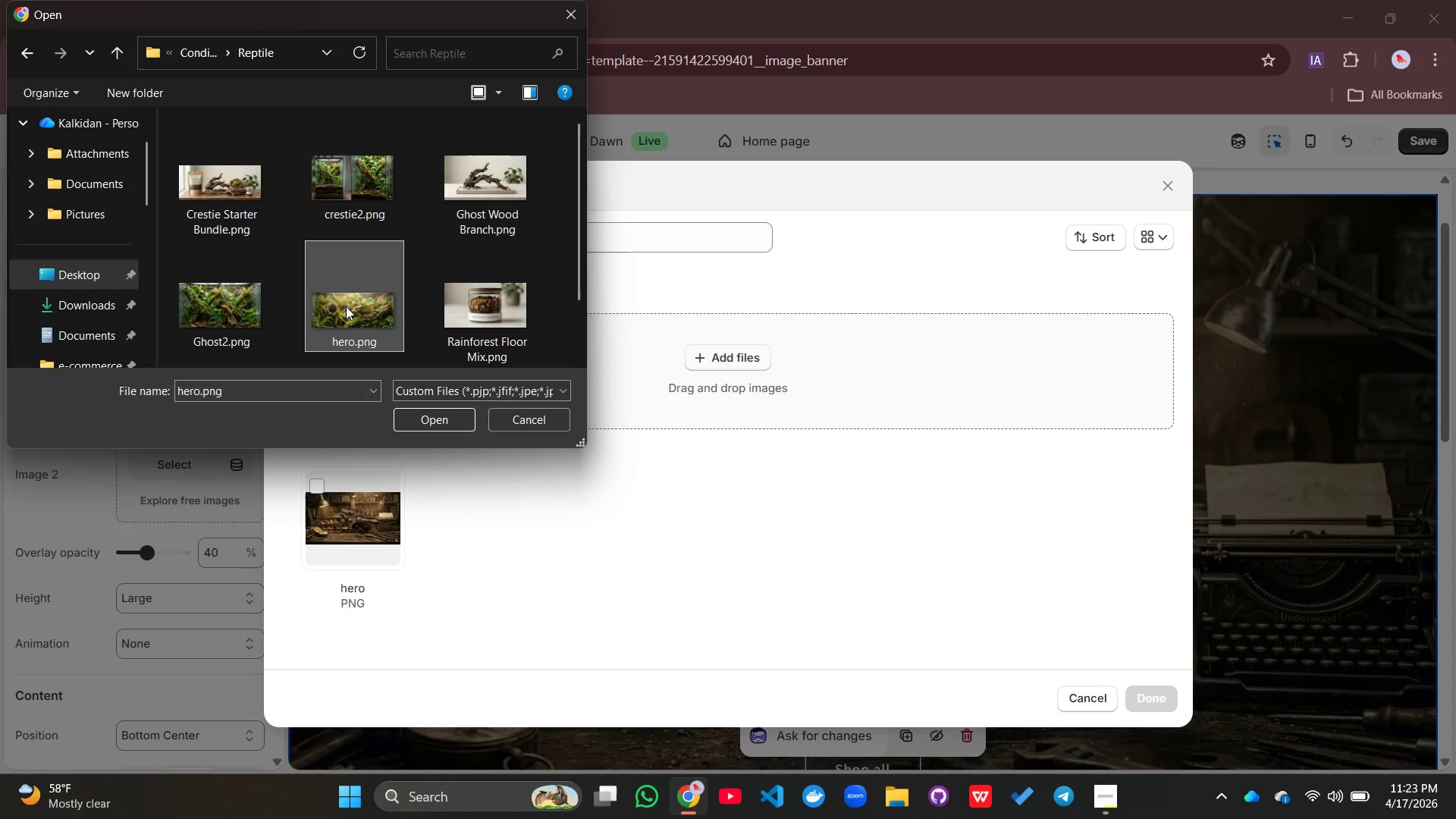 
mouse_move([422, 413])
 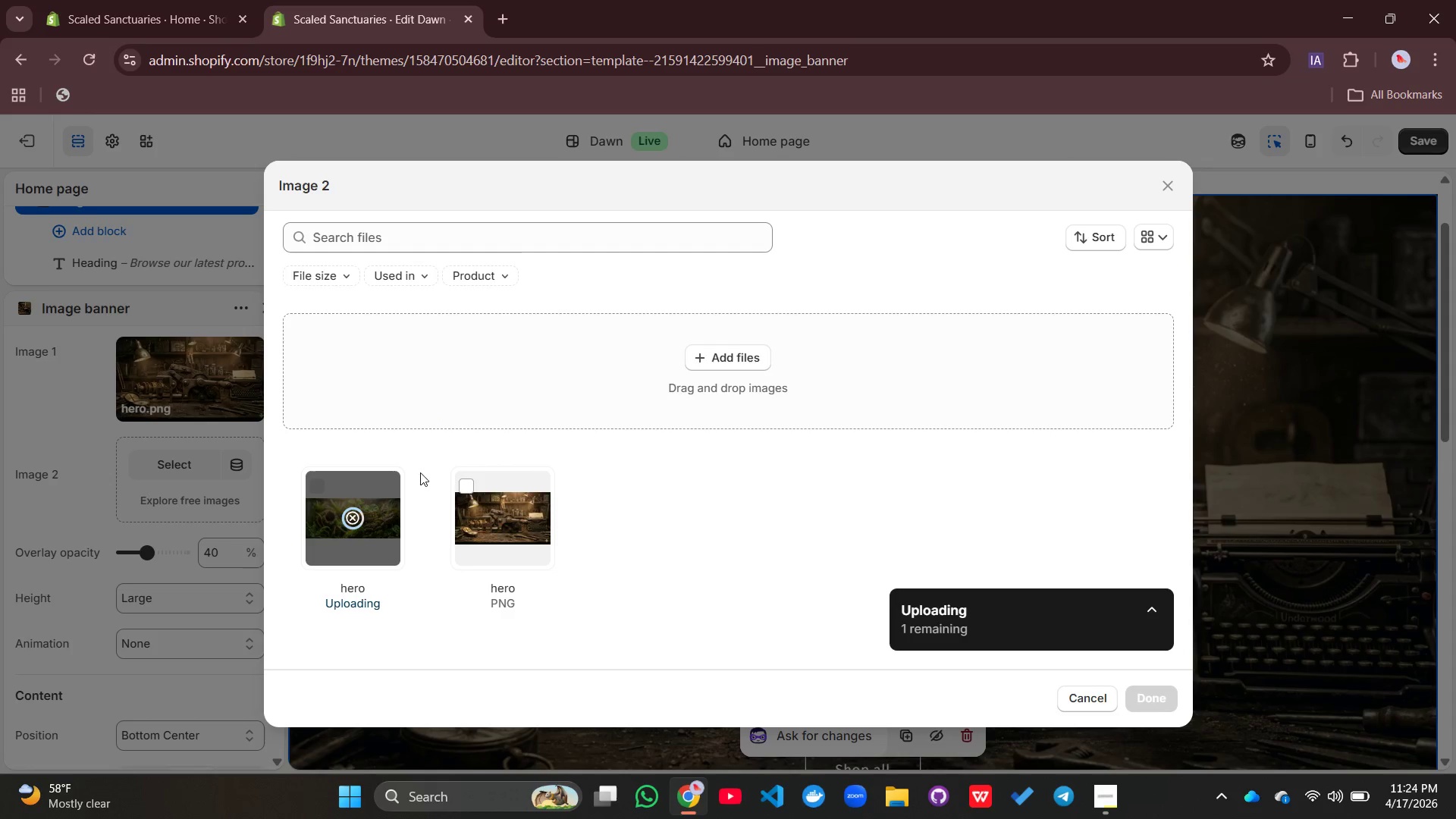 
wait(17.79)
 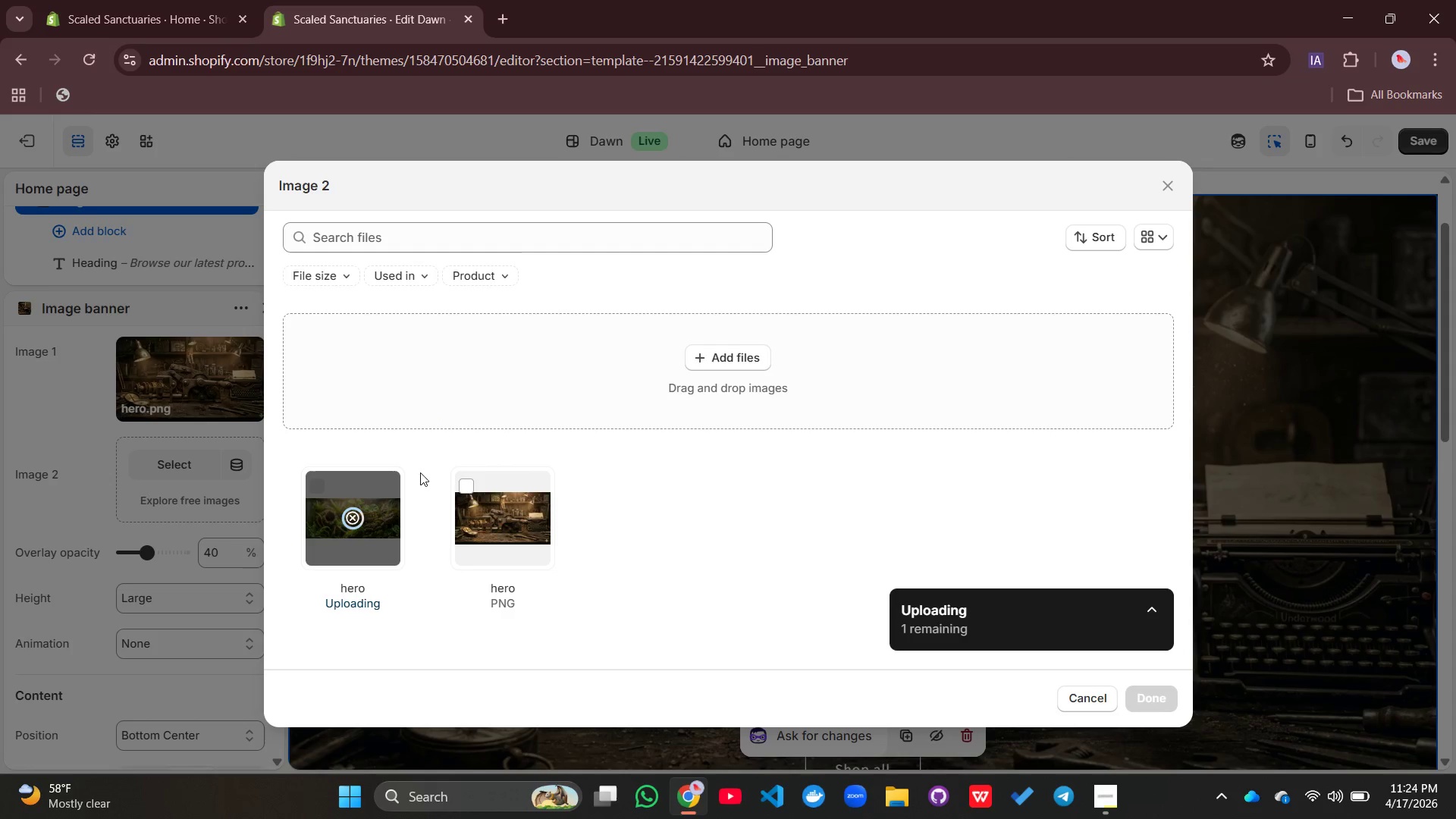 
scroll: coordinate [418, 533], scroll_direction: none, amount: 0.0
 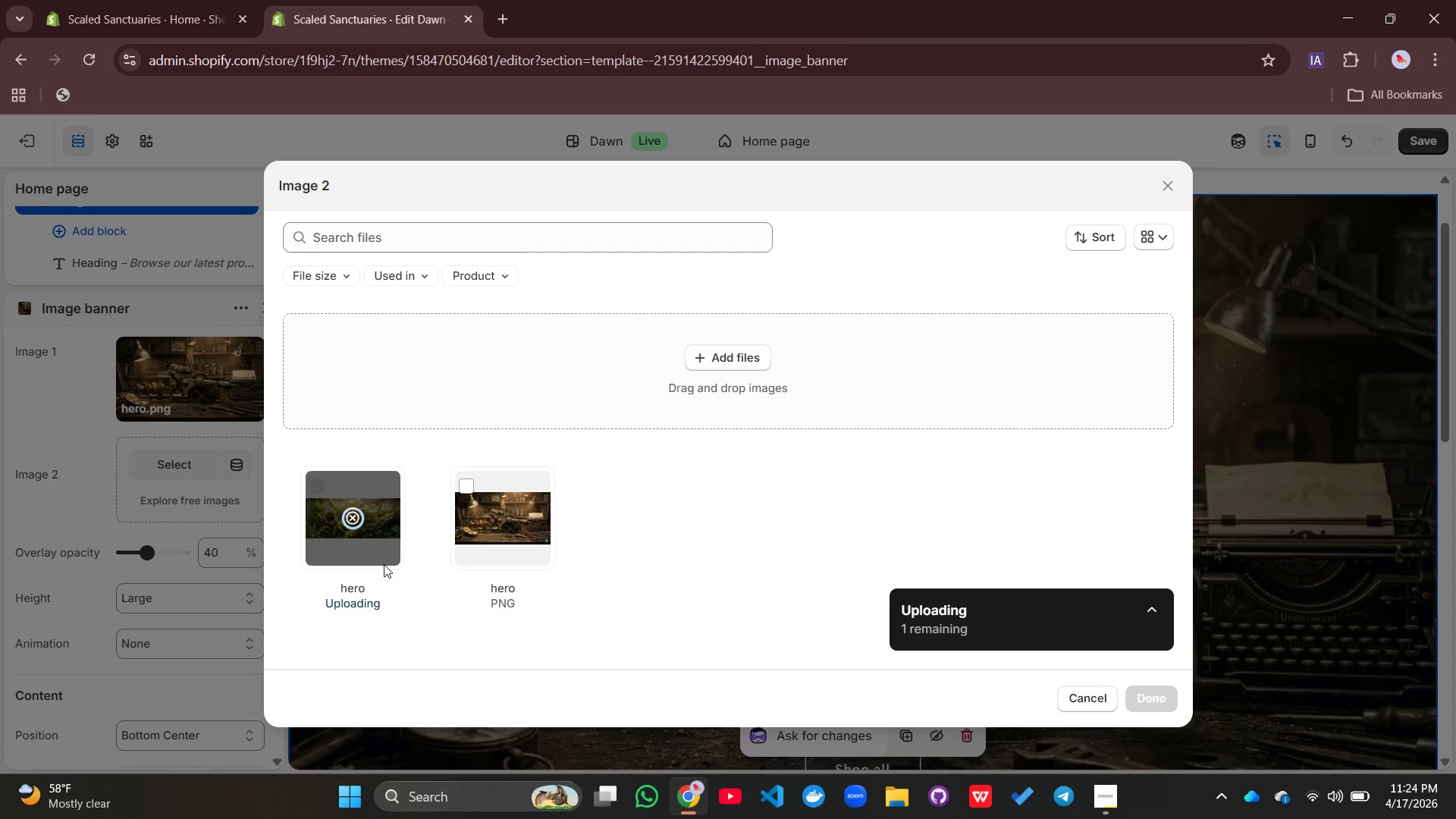 
left_click([384, 564])
 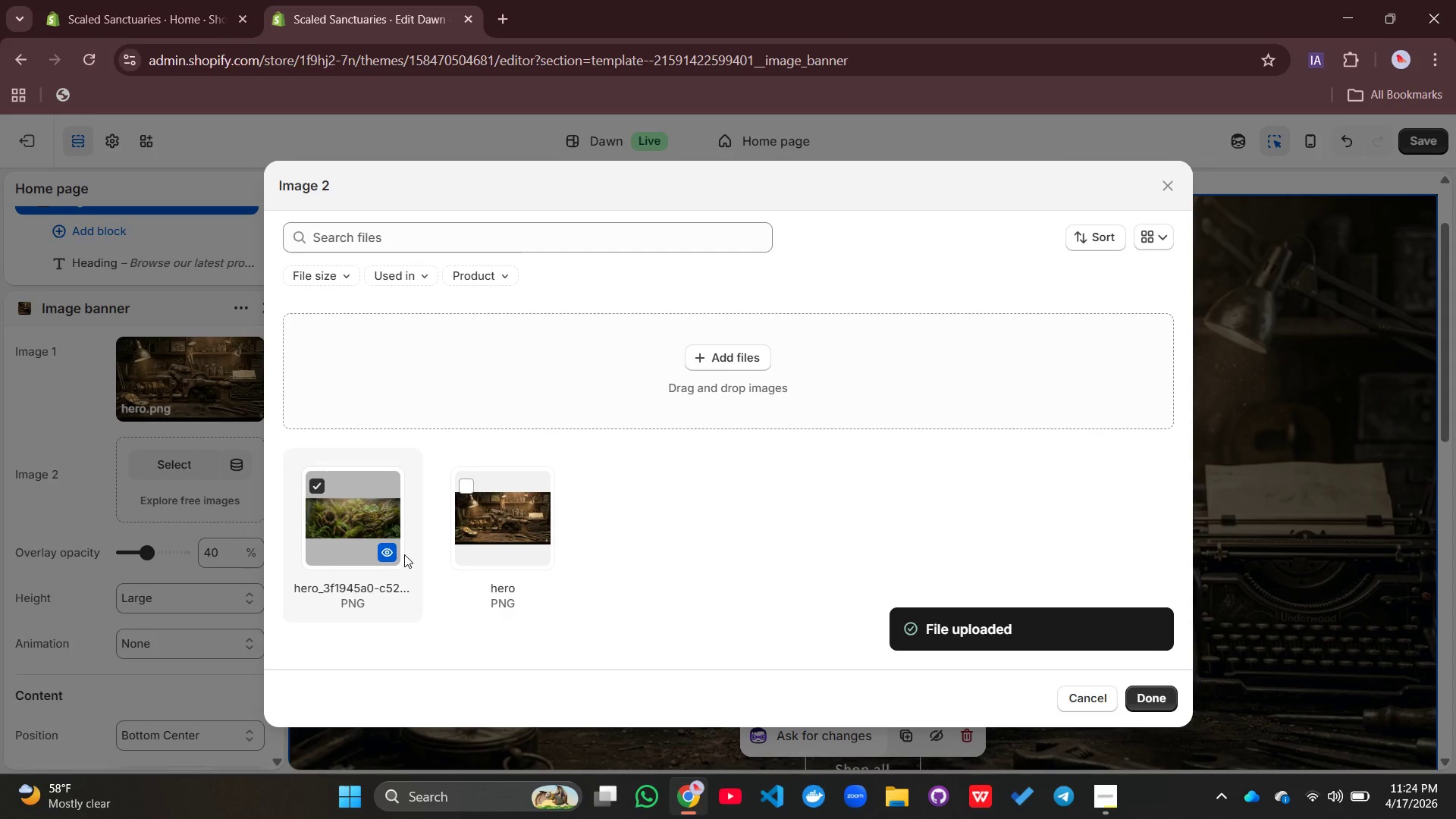 
wait(7.75)
 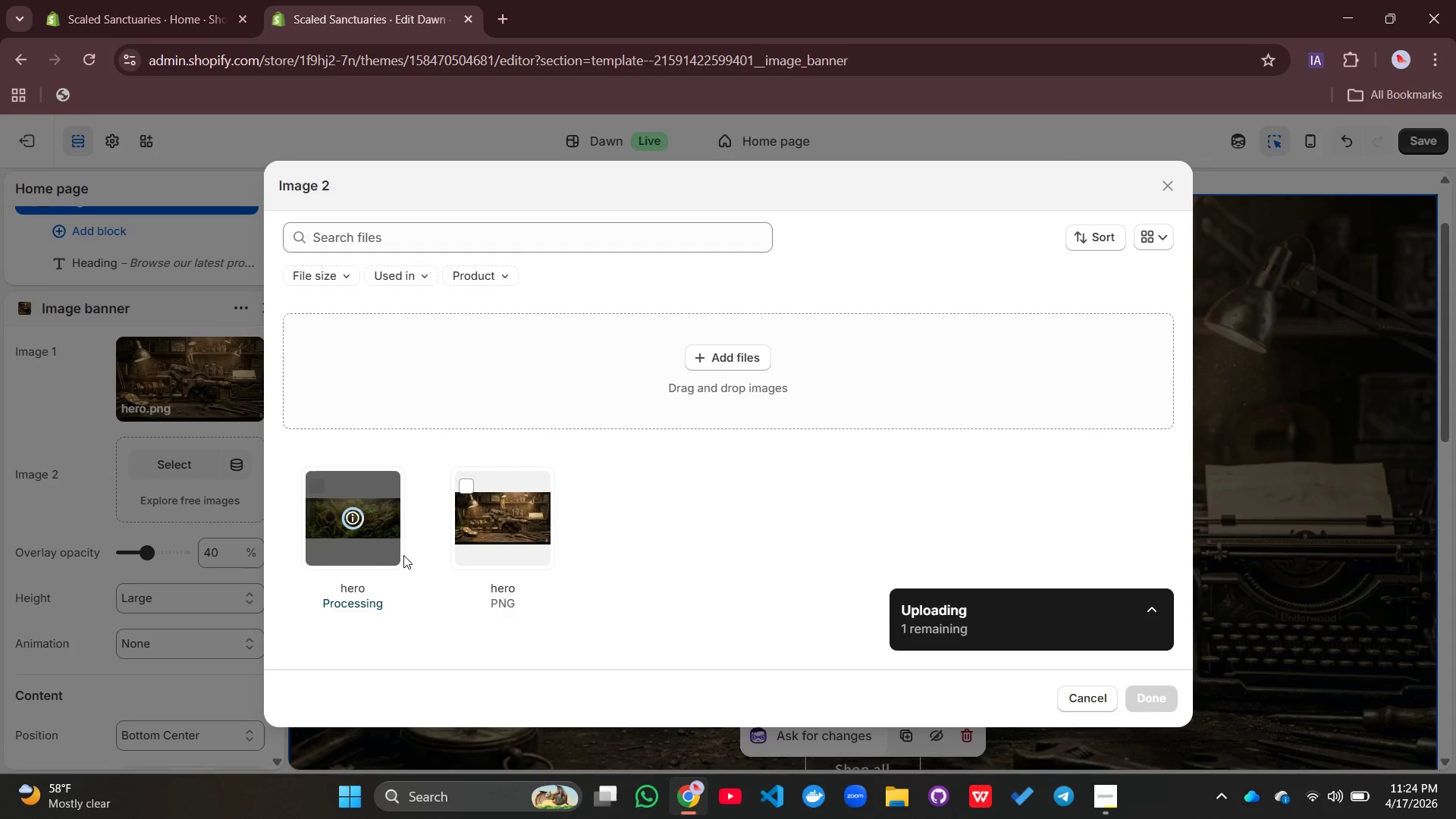 
left_click([1146, 692])
 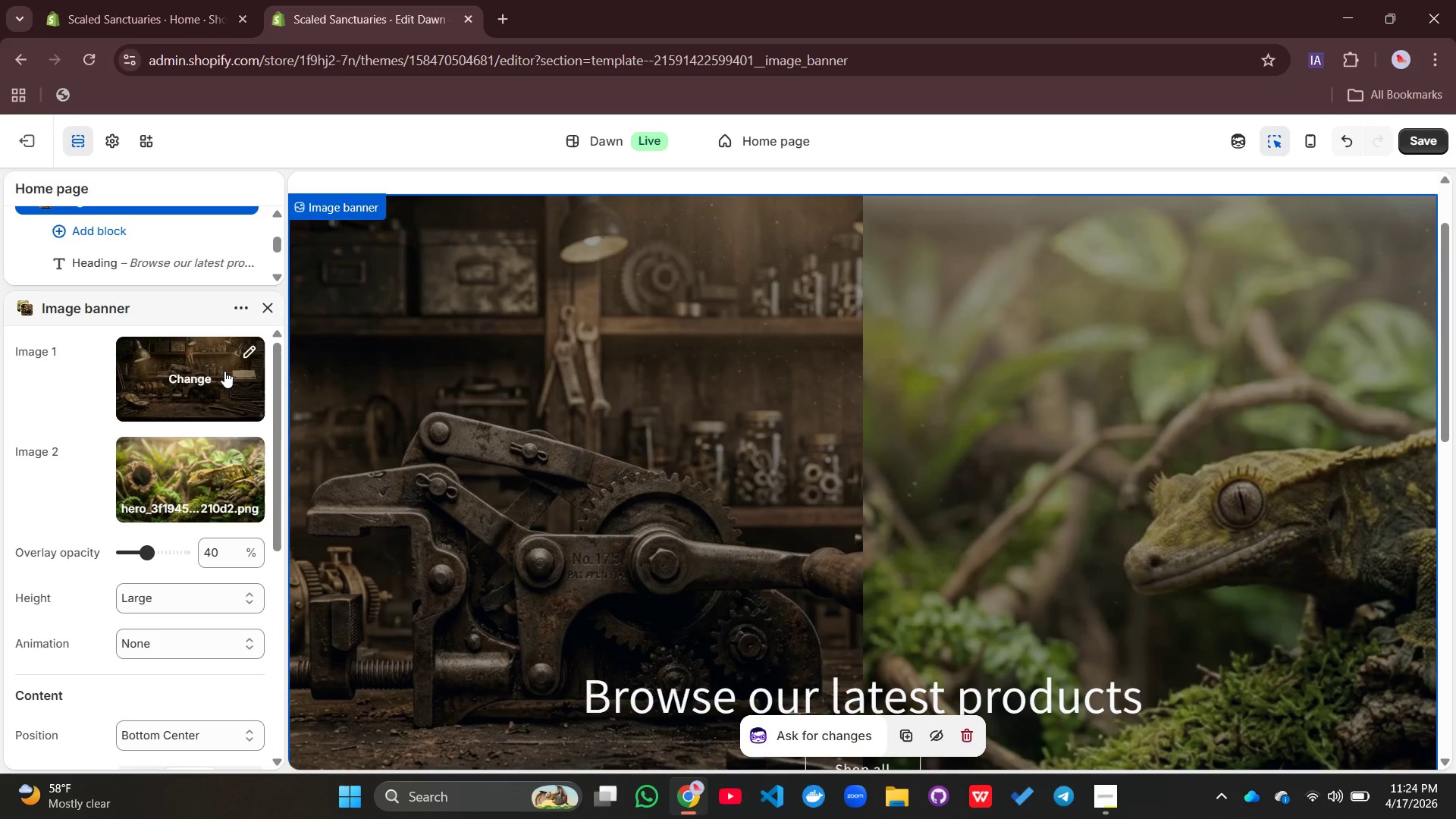 
wait(5.62)
 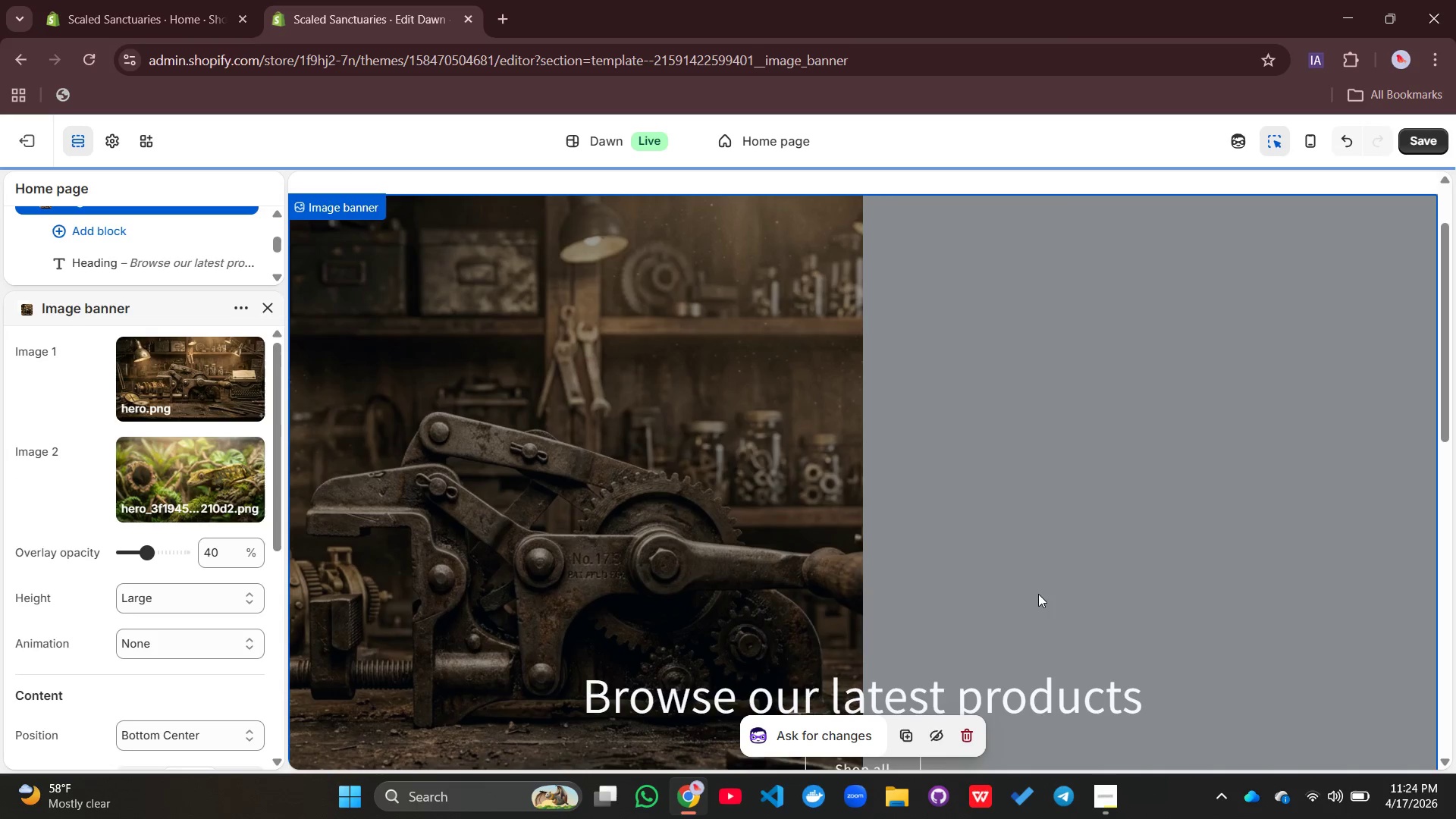 
left_click([224, 368])
 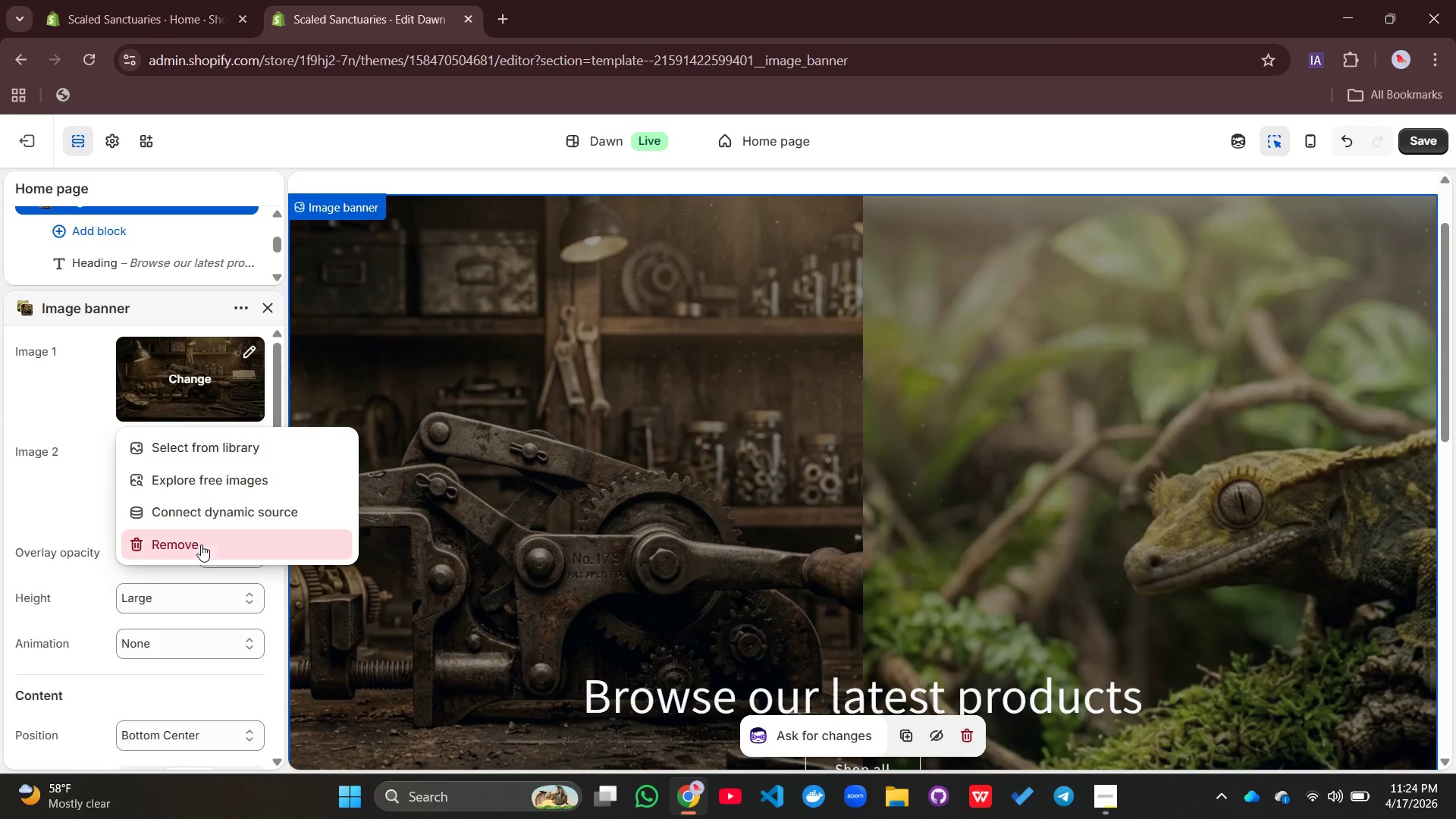 
left_click([201, 544])
 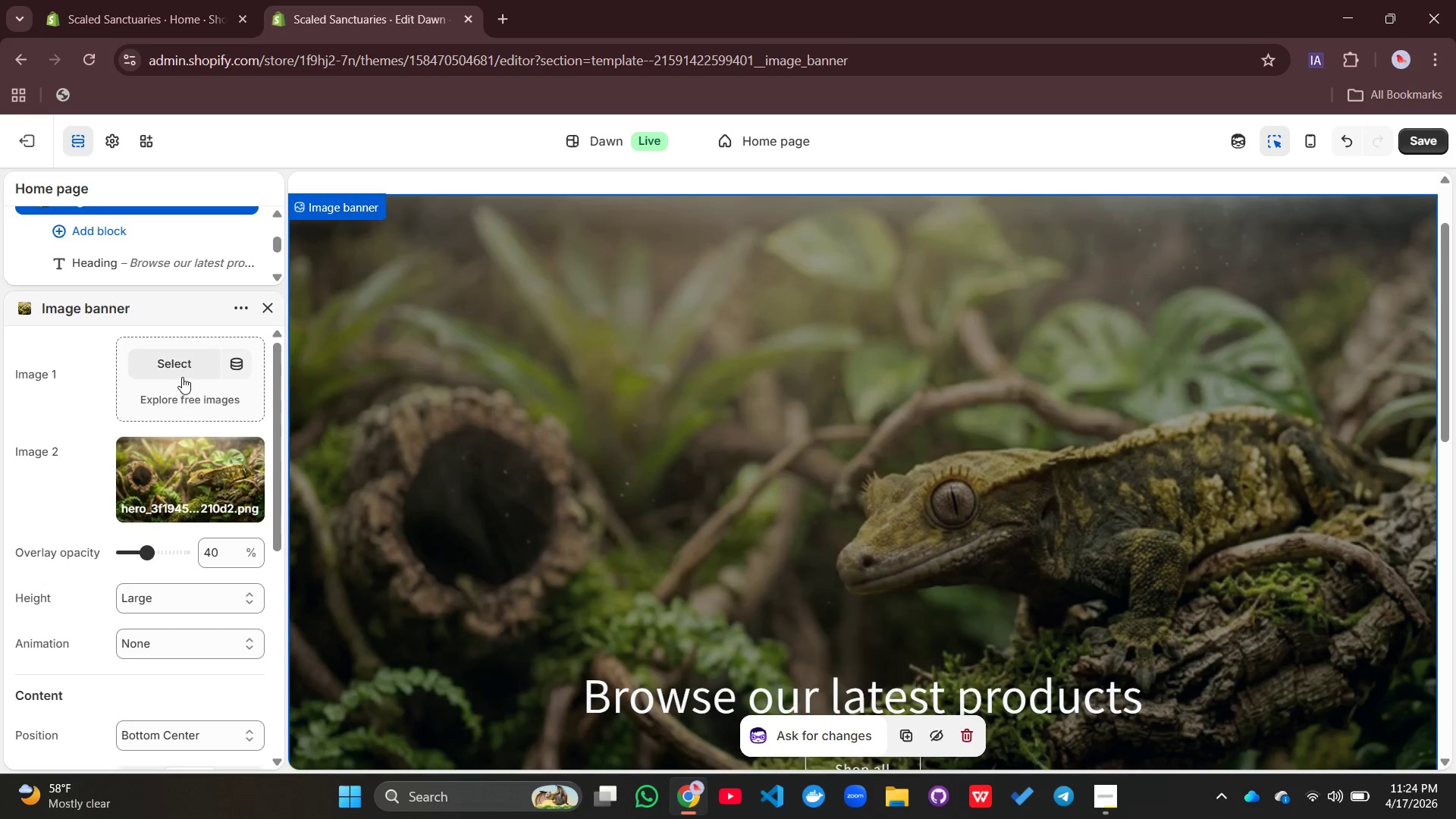 
wait(6.92)
 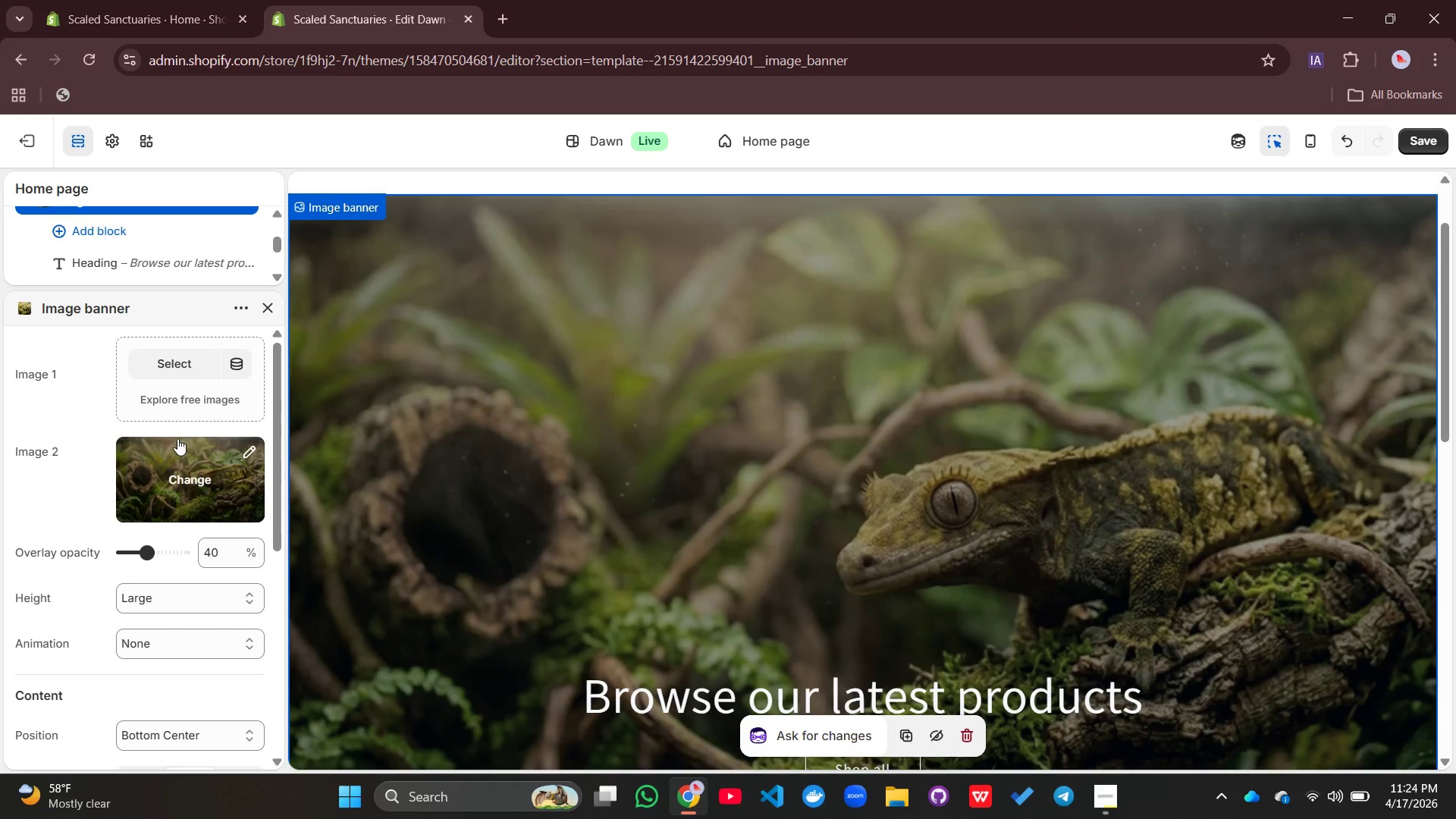 
scroll: coordinate [780, 544], scroll_direction: down, amount: 2.0
 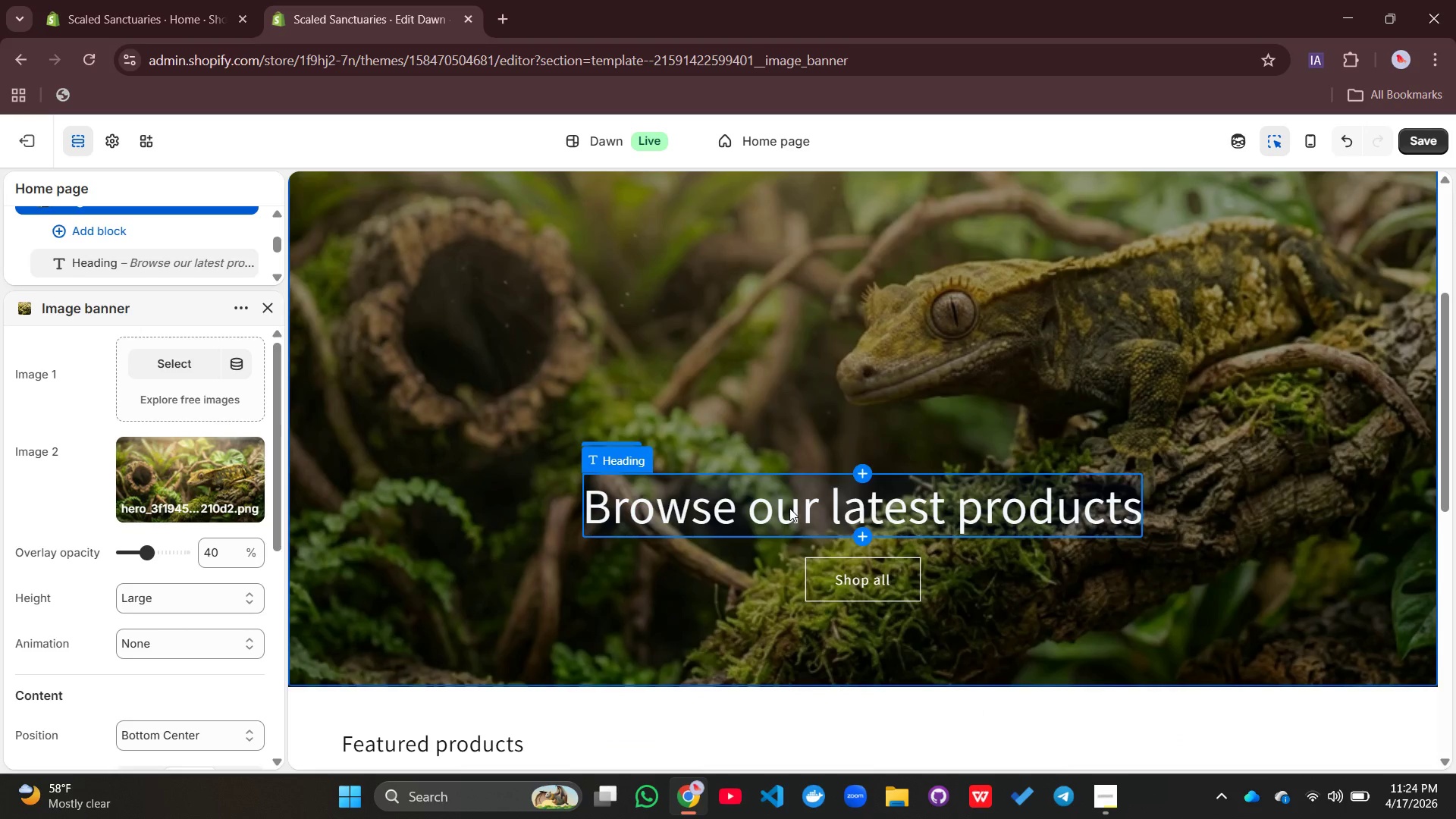 
left_click([789, 508])
 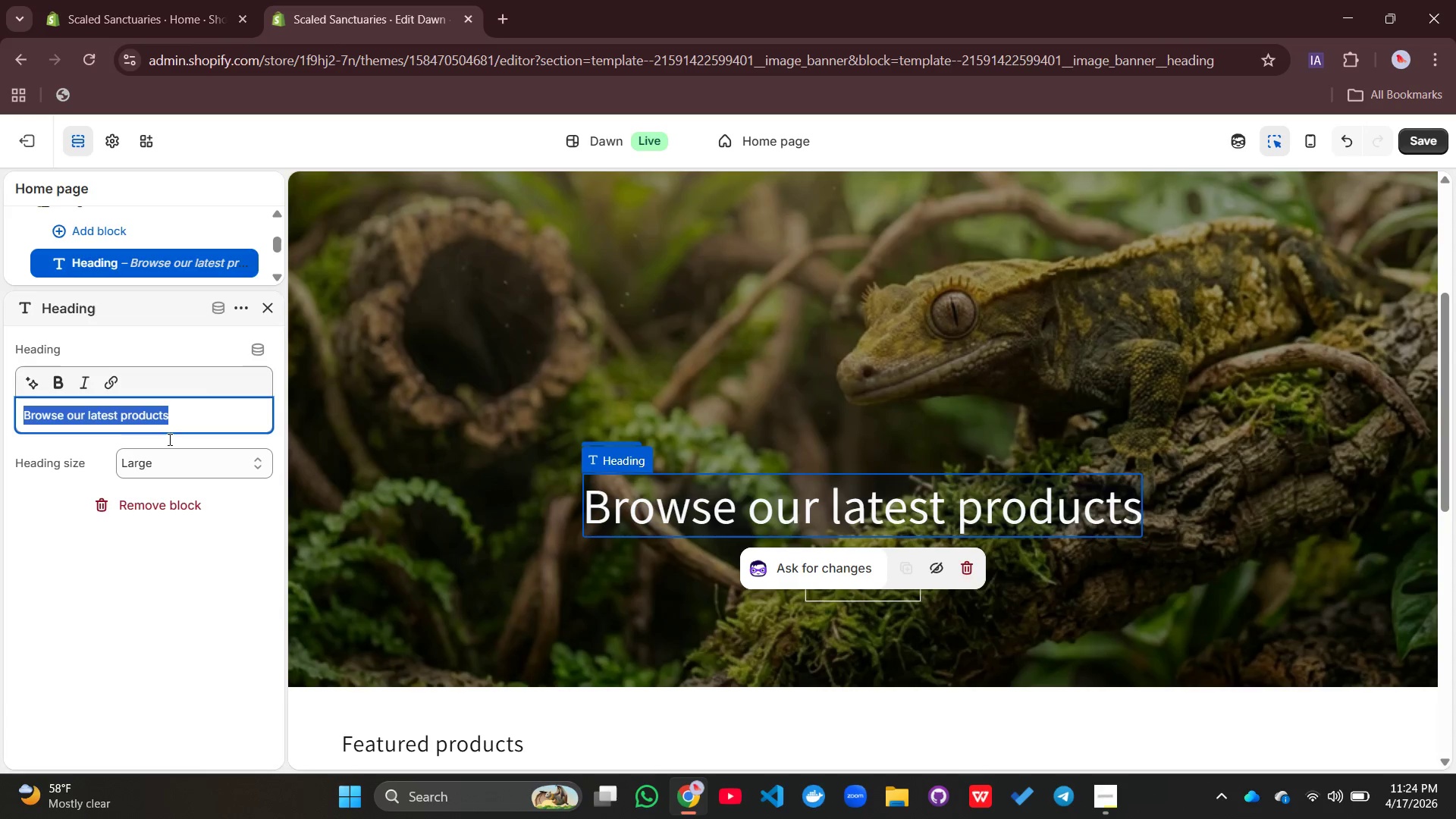 
wait(9.0)
 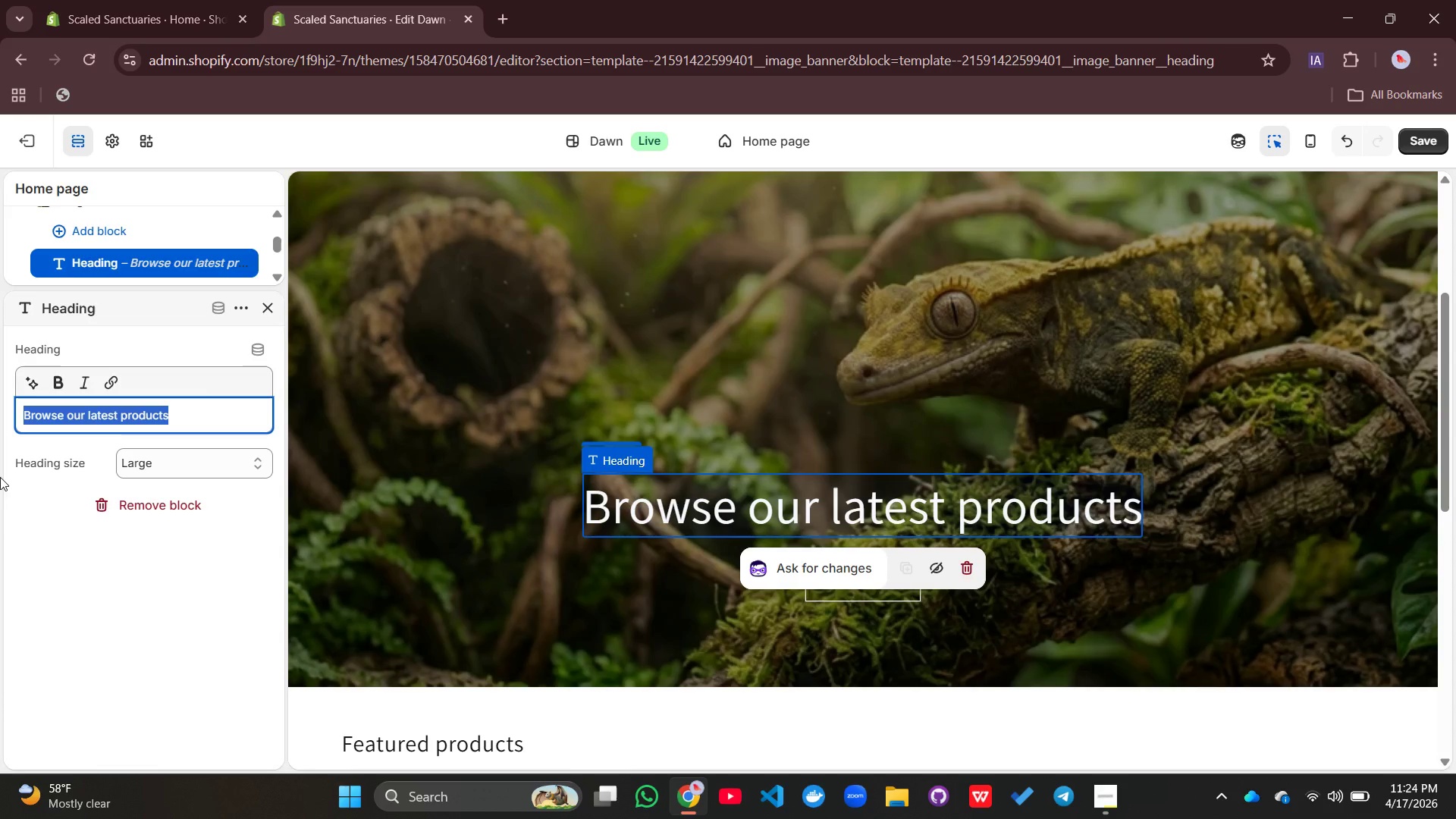 
type(Bioacto)
key(Backspace)
type(ive Terrarioums for Na)
 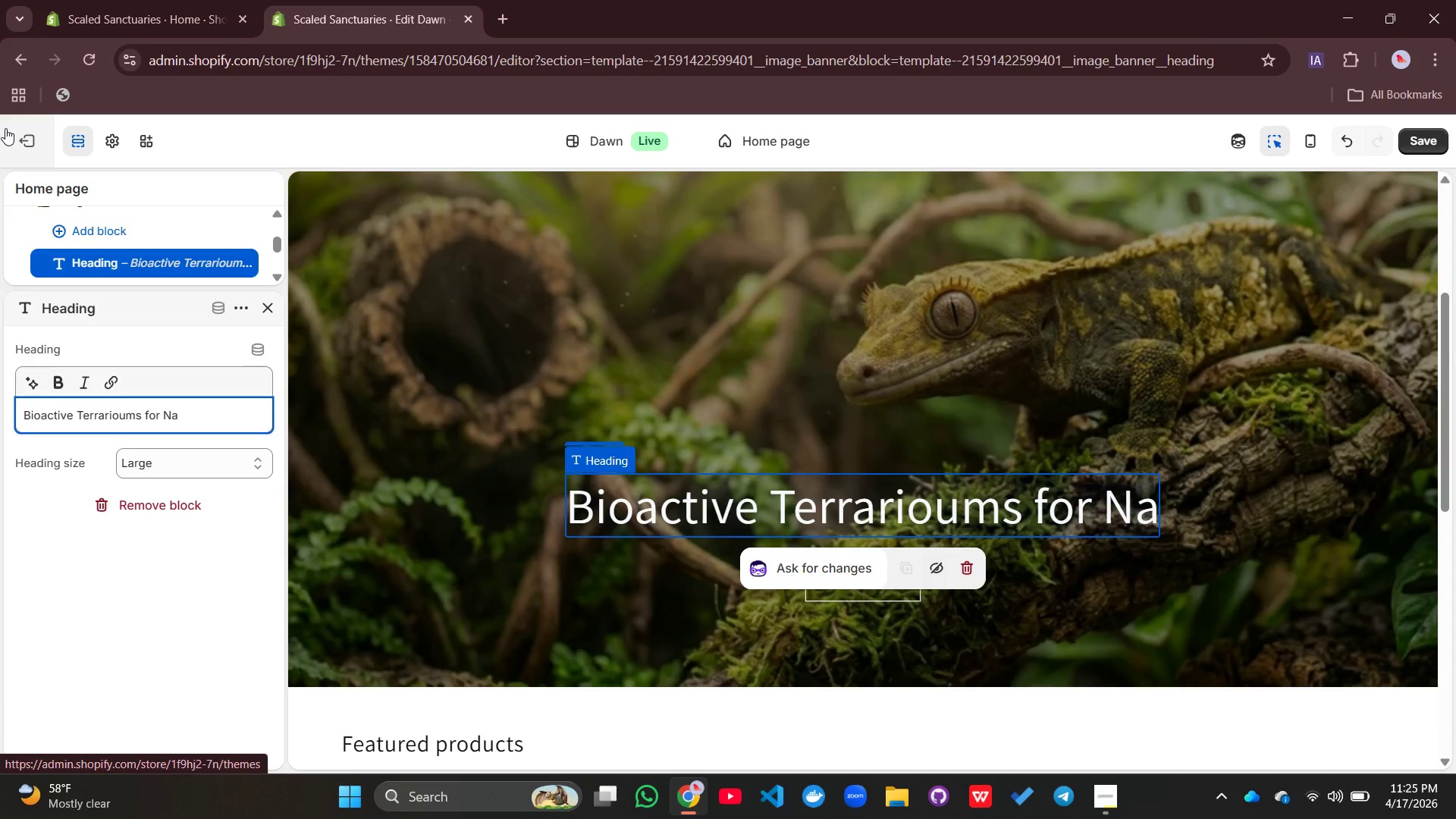 
type(tural Reptile)
 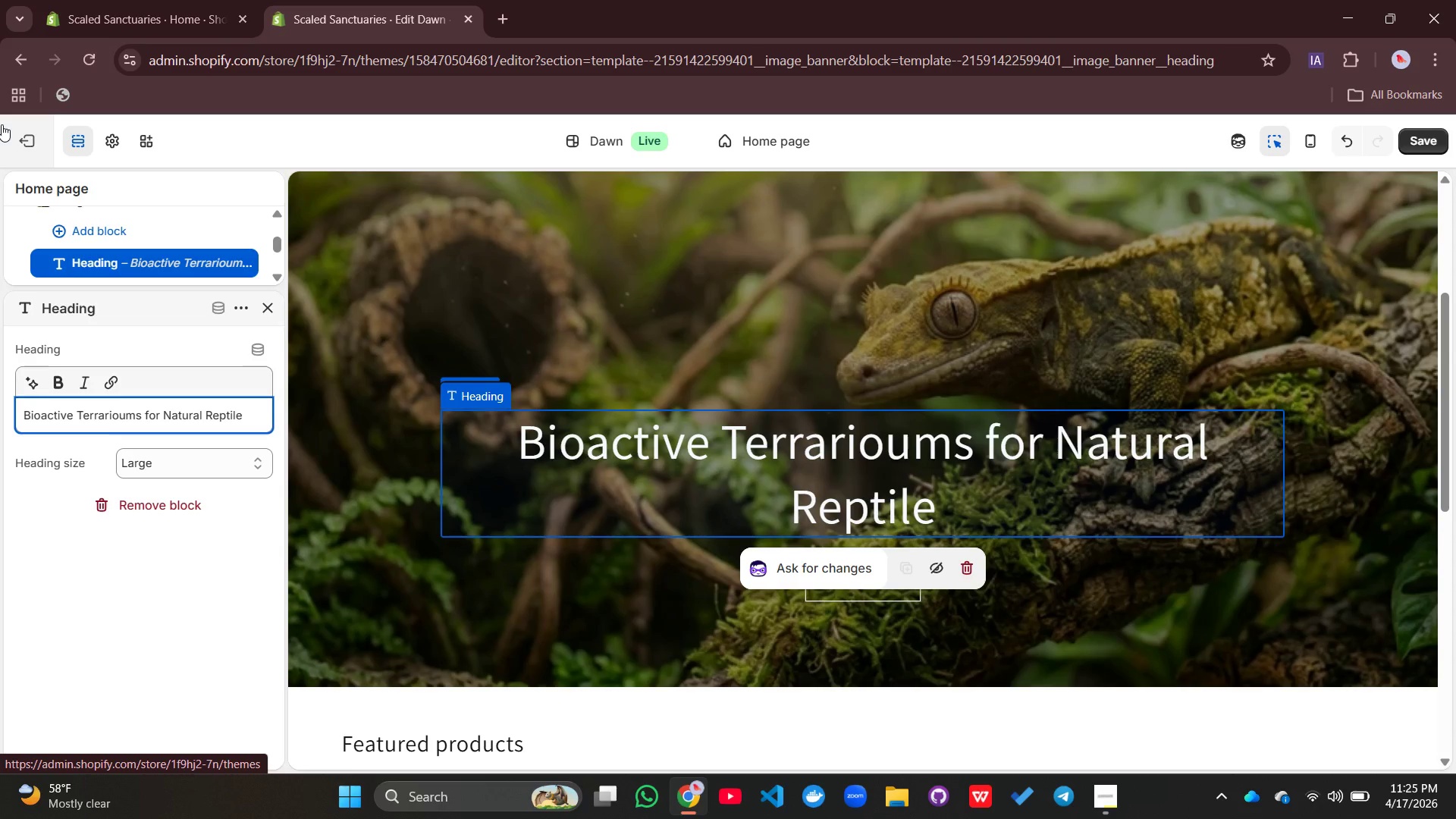 
type( Living)
 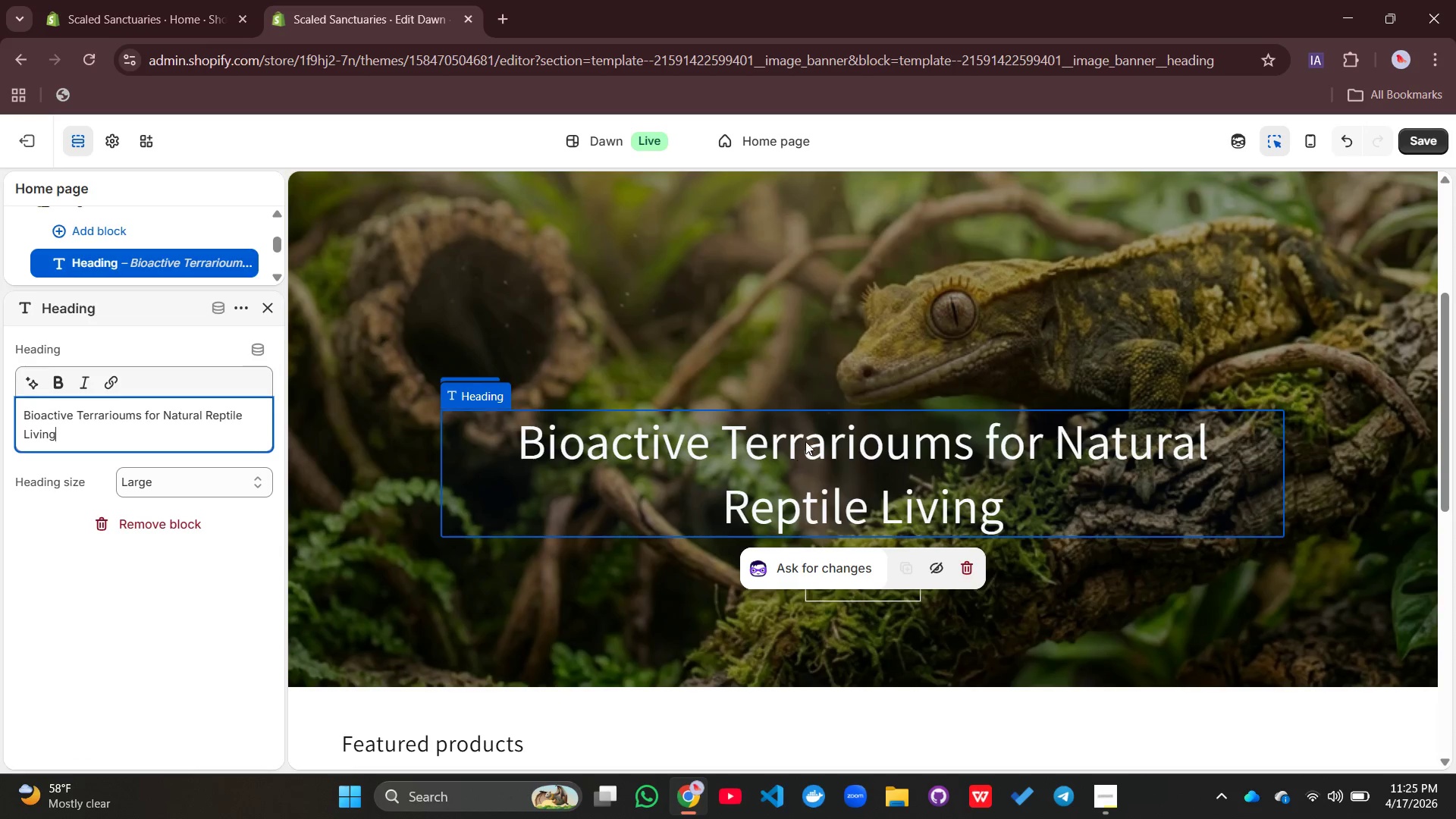 
wait(7.02)
 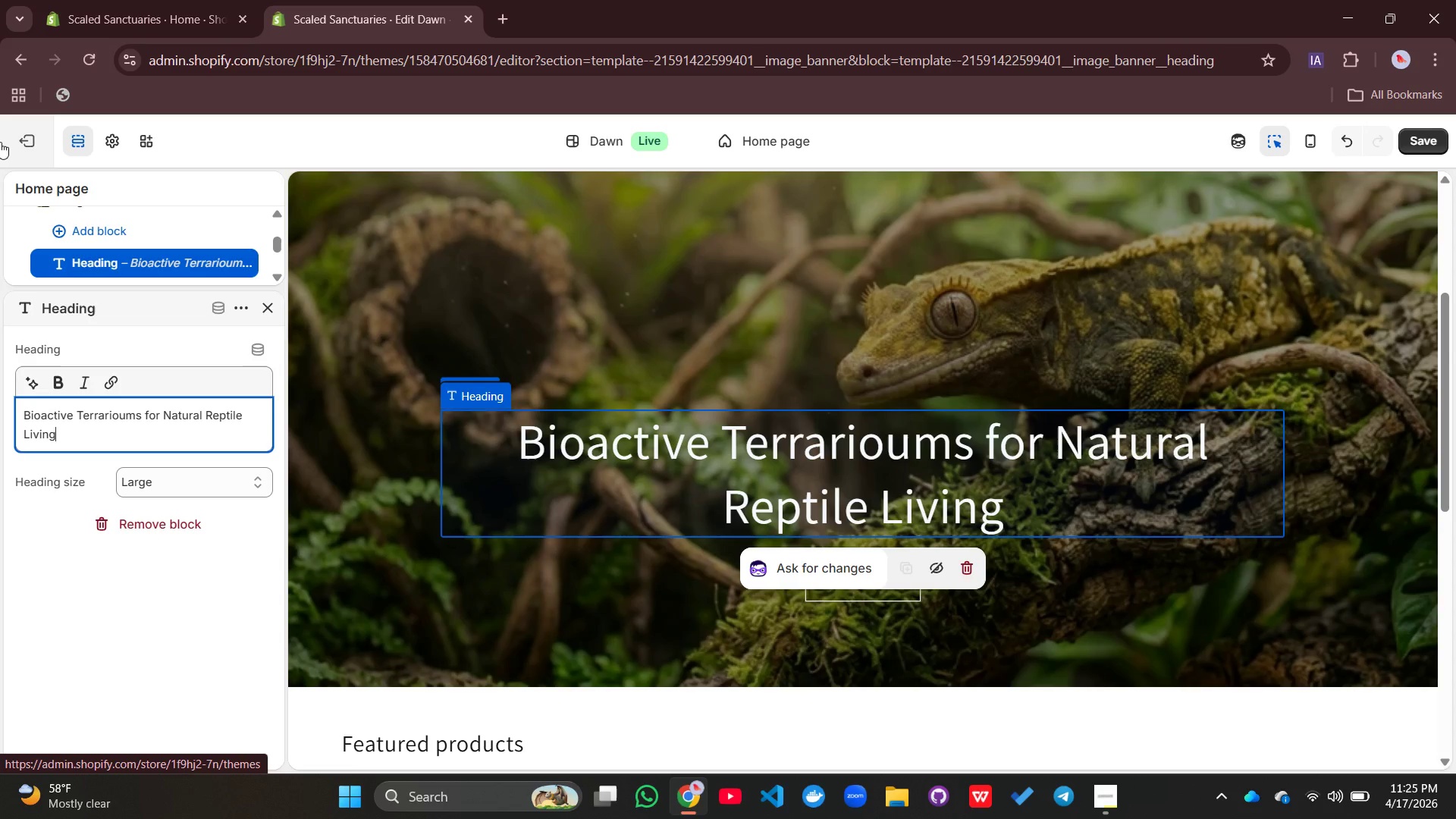 
left_click([883, 441])
 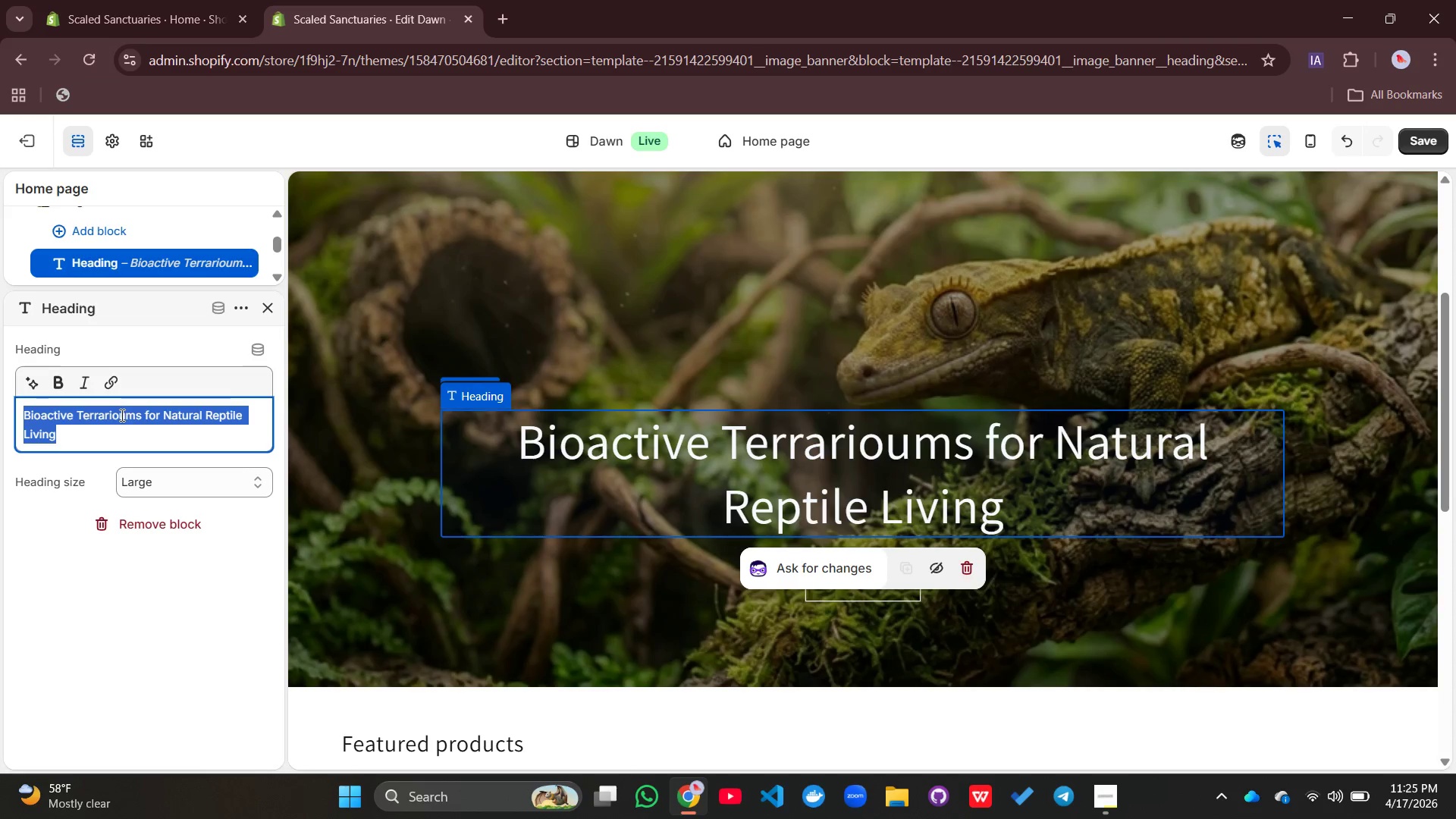 
left_click([124, 414])
 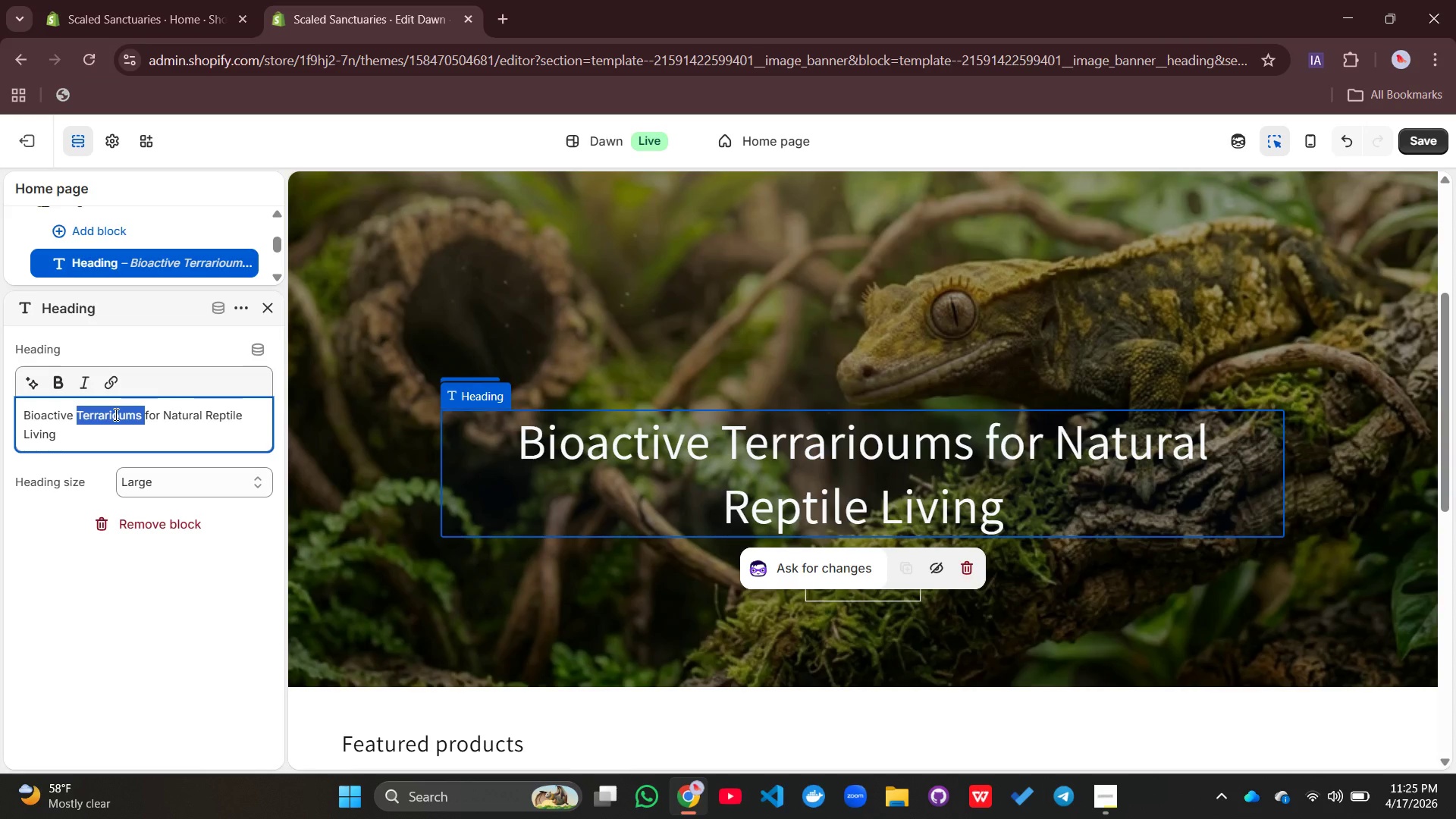 
key(Backspace)
type(Tarrariums )
 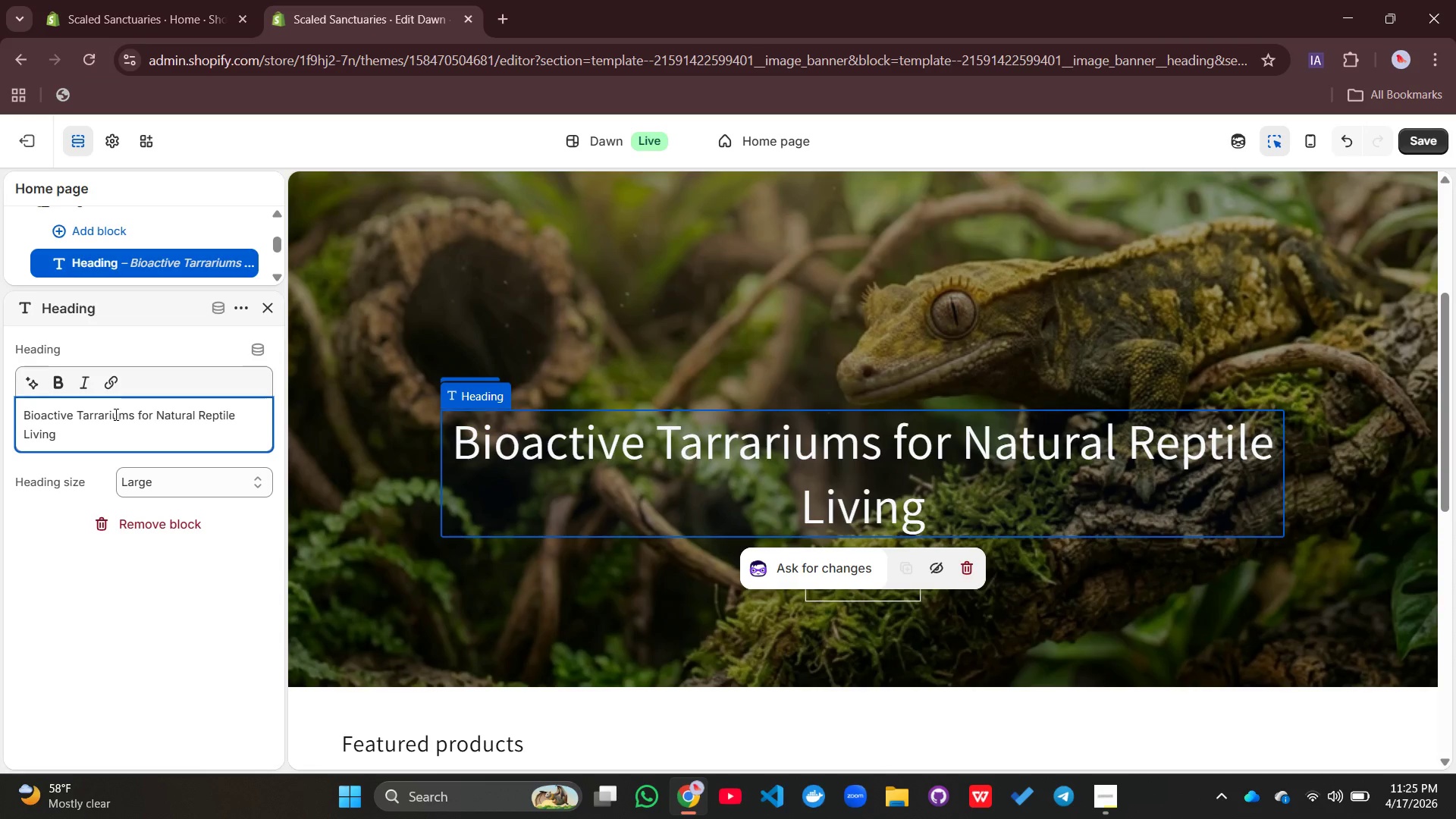 
wait(11.58)
 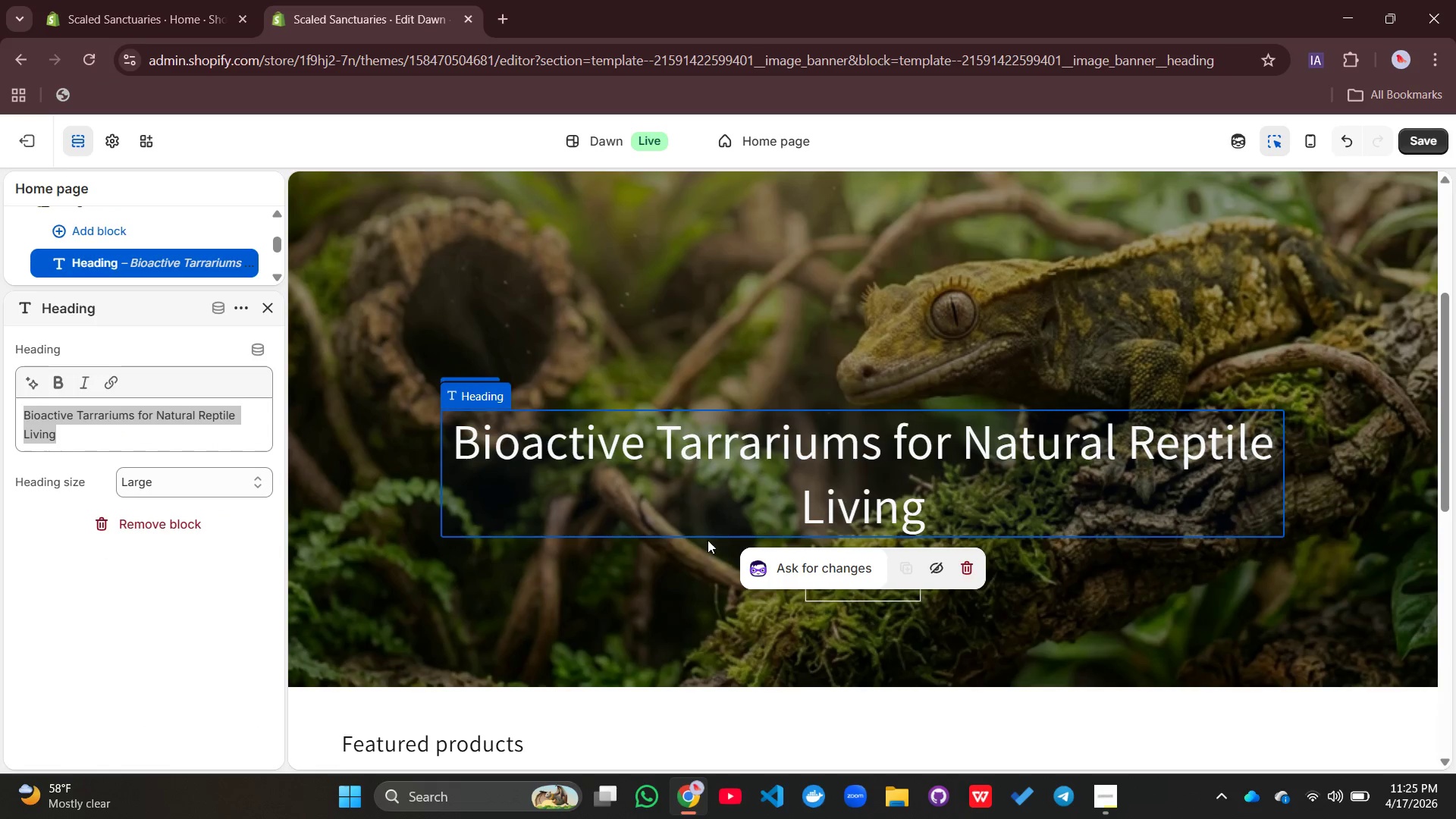 
left_click([607, 215])
 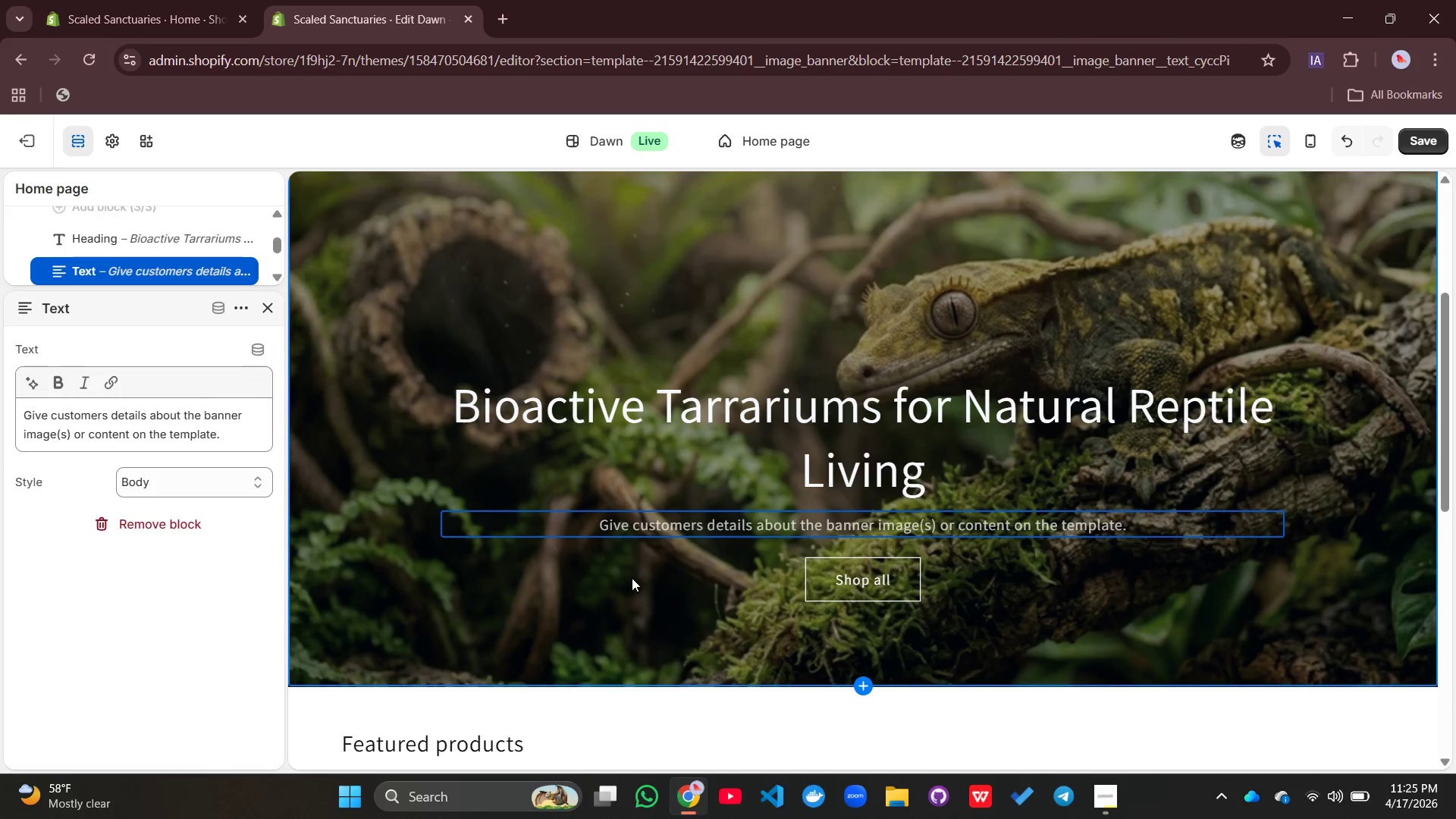 
double_click([620, 524])
 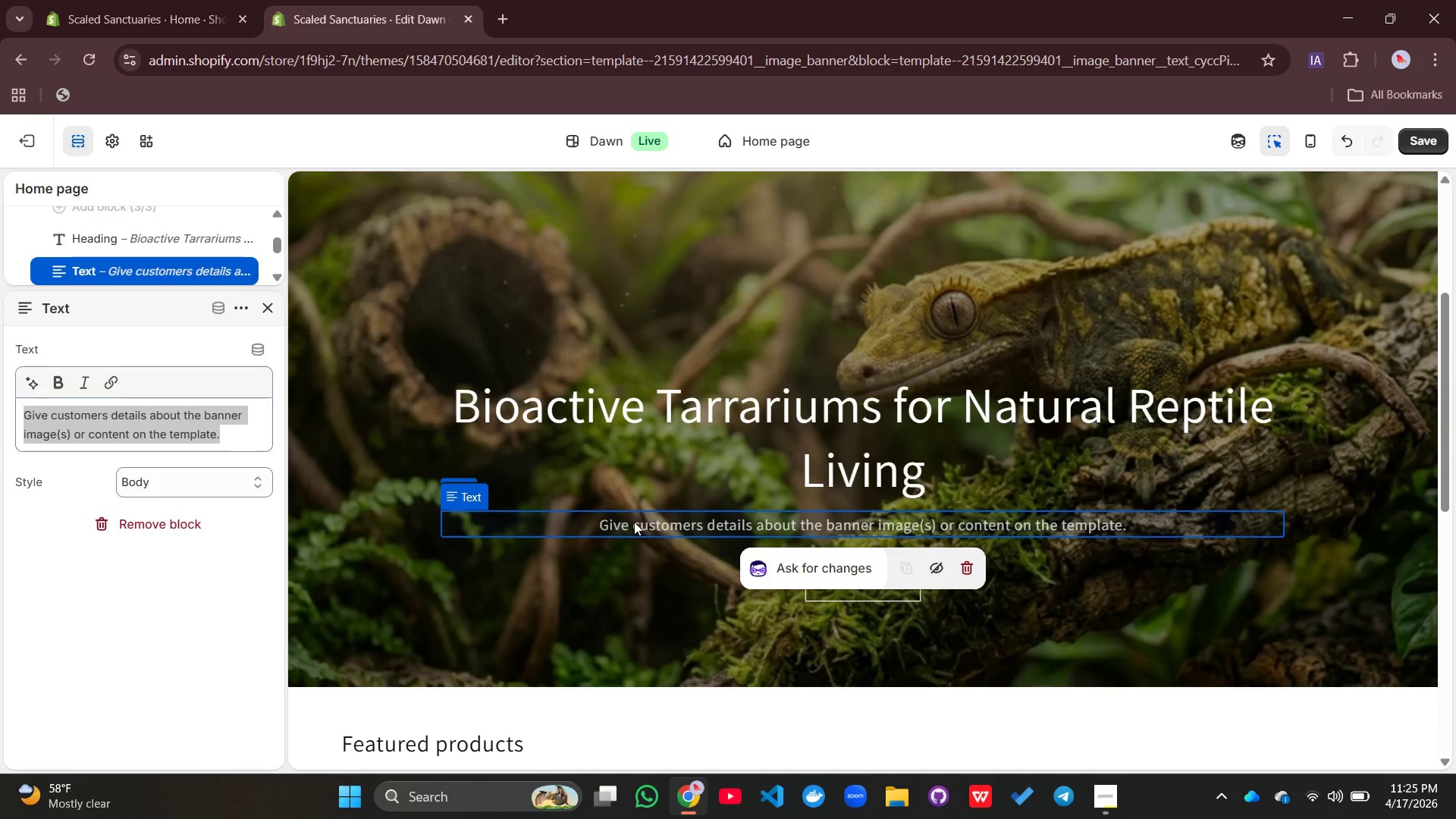 
left_click([634, 522])
 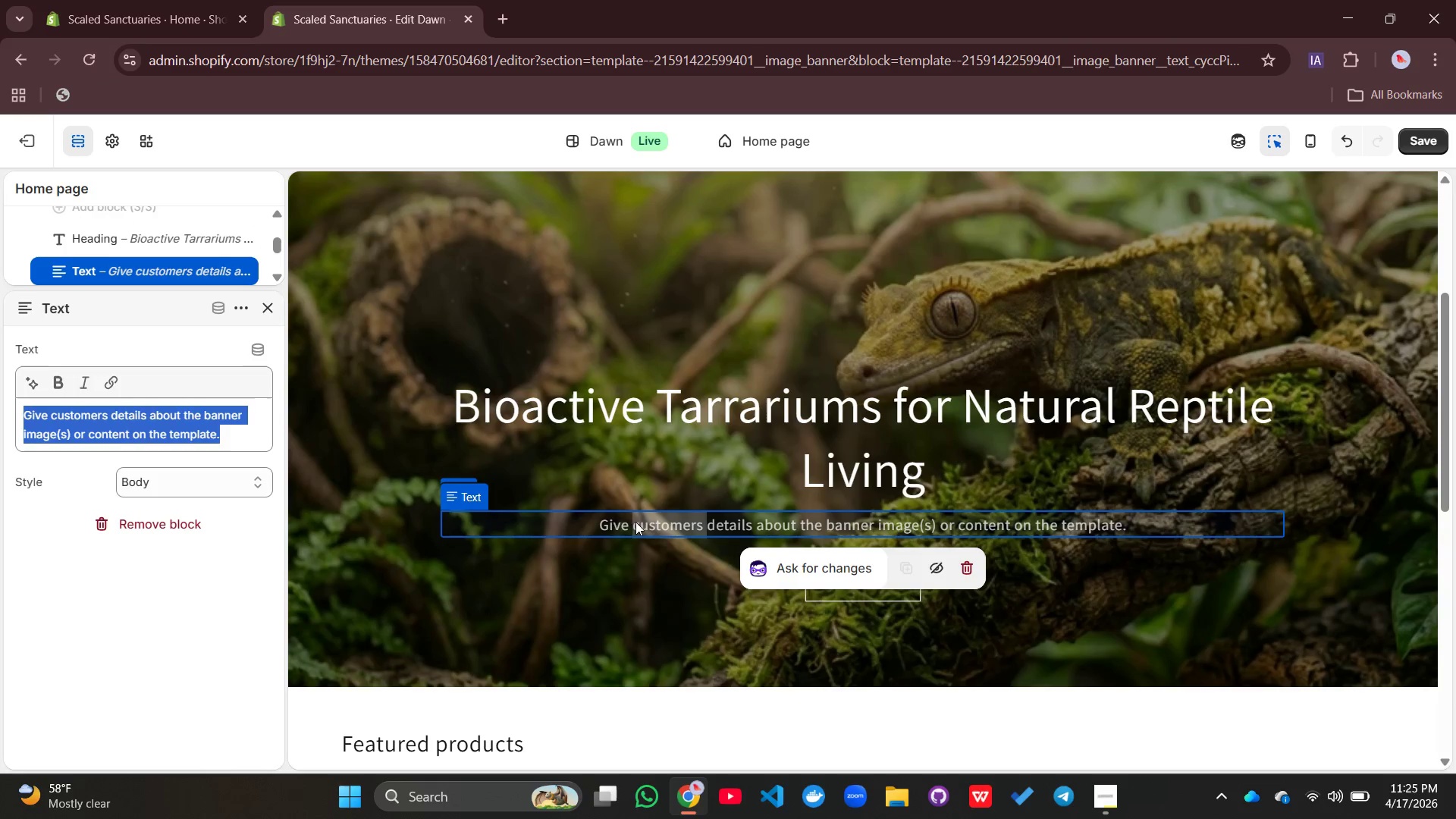 
double_click([635, 522])
 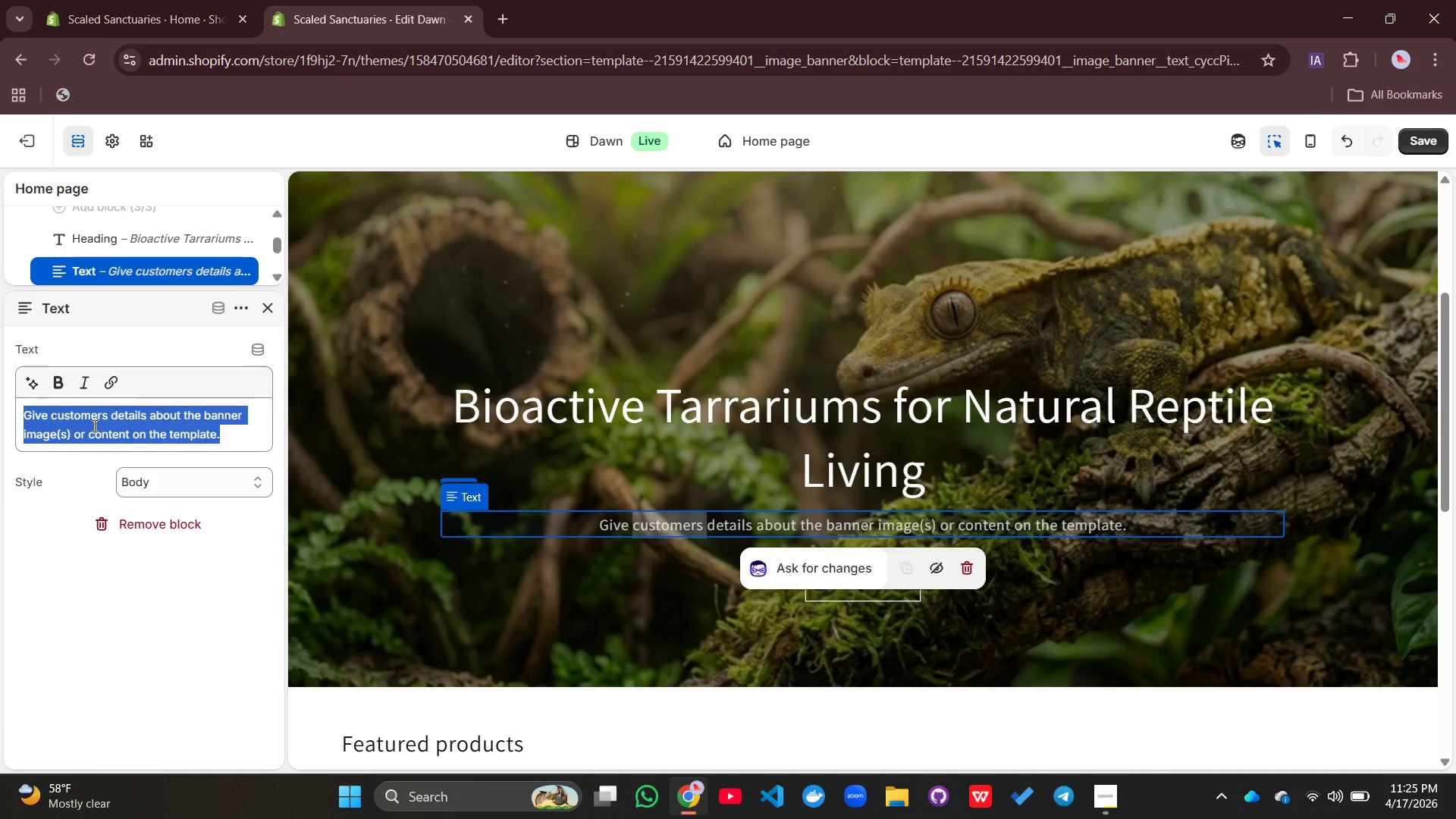 
type(Substrates, Hardscapes, and starter kits for thriving ecosystem)
 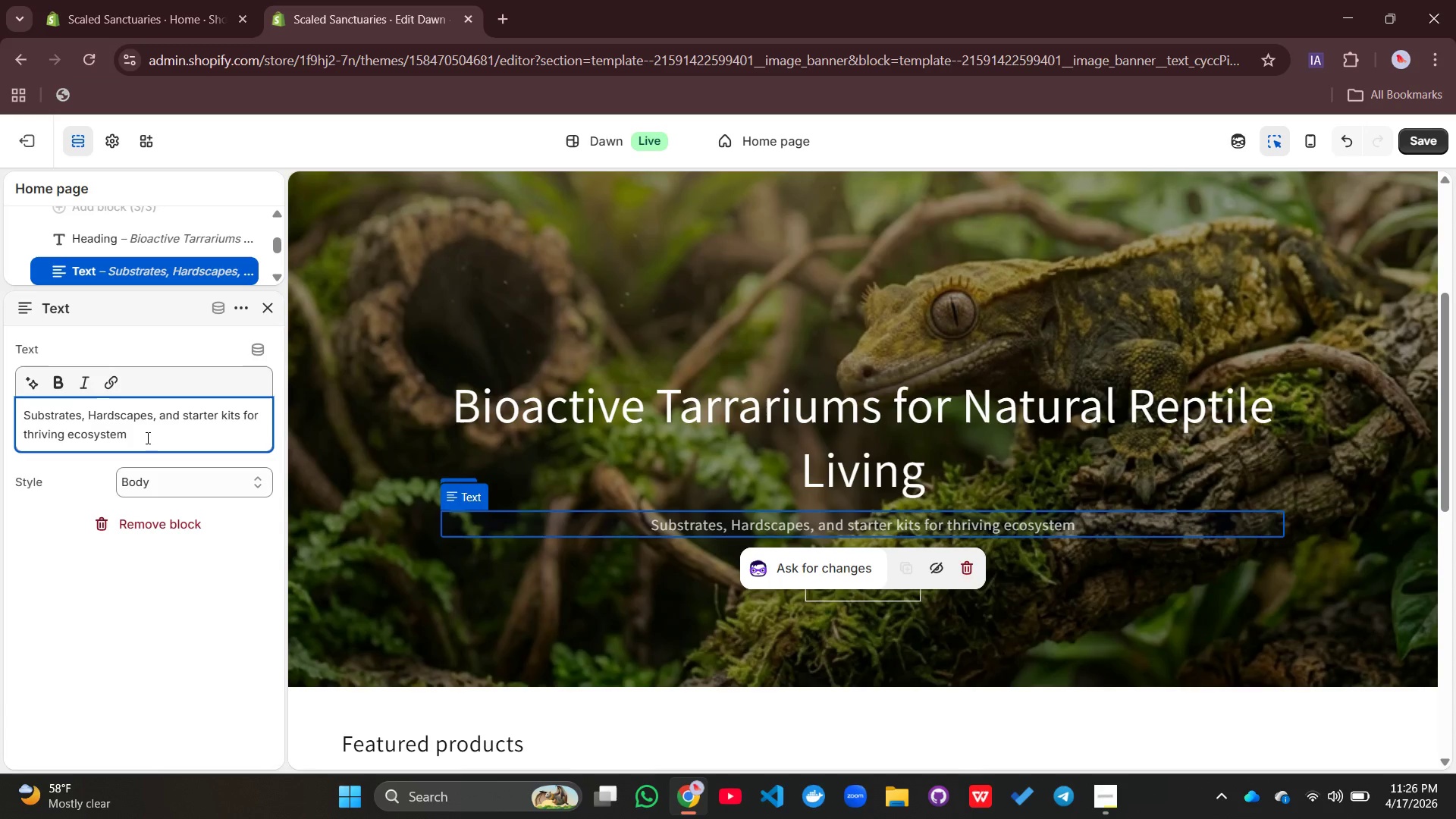 
key(Period)
 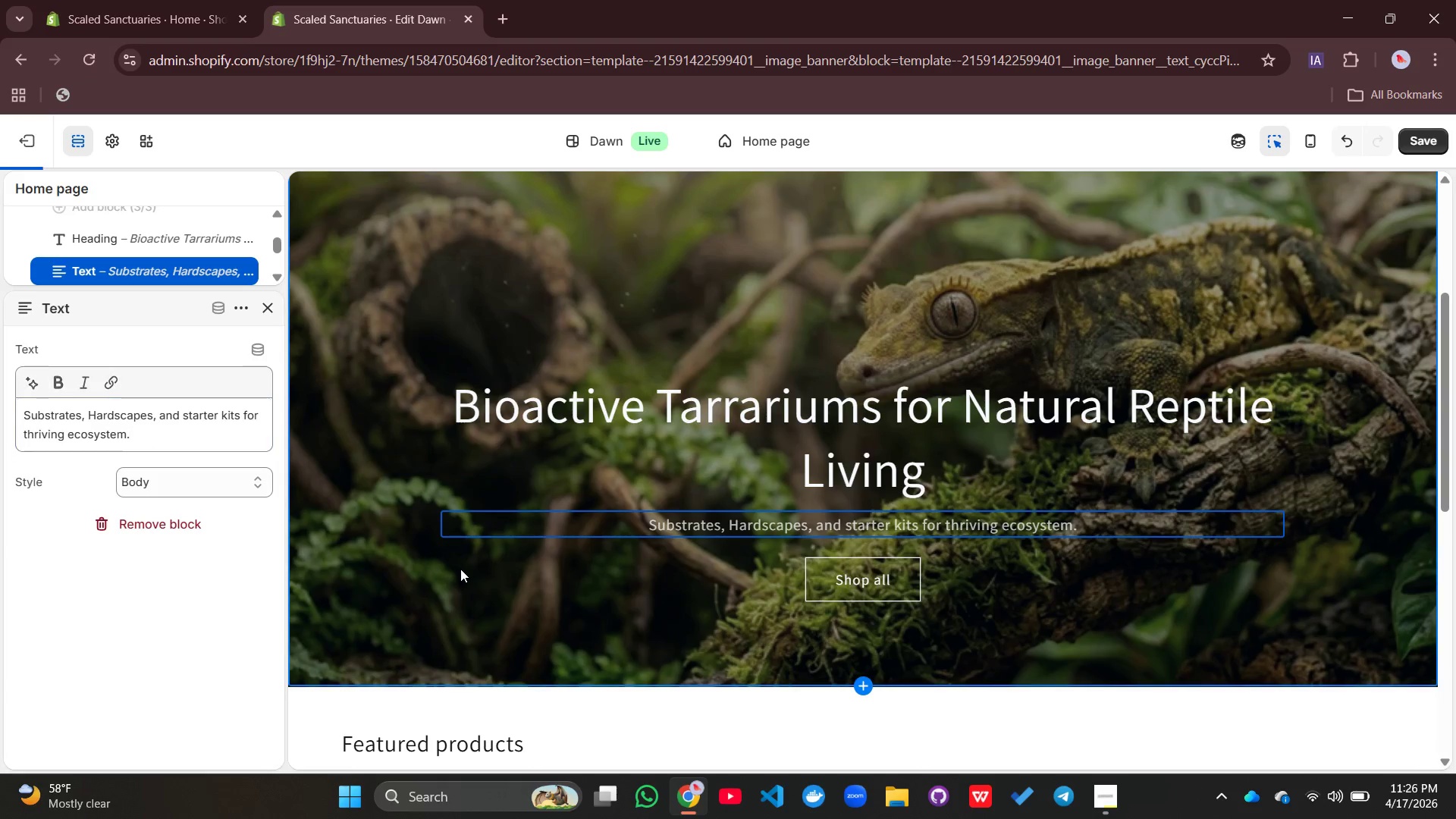 
left_click([460, 569])
 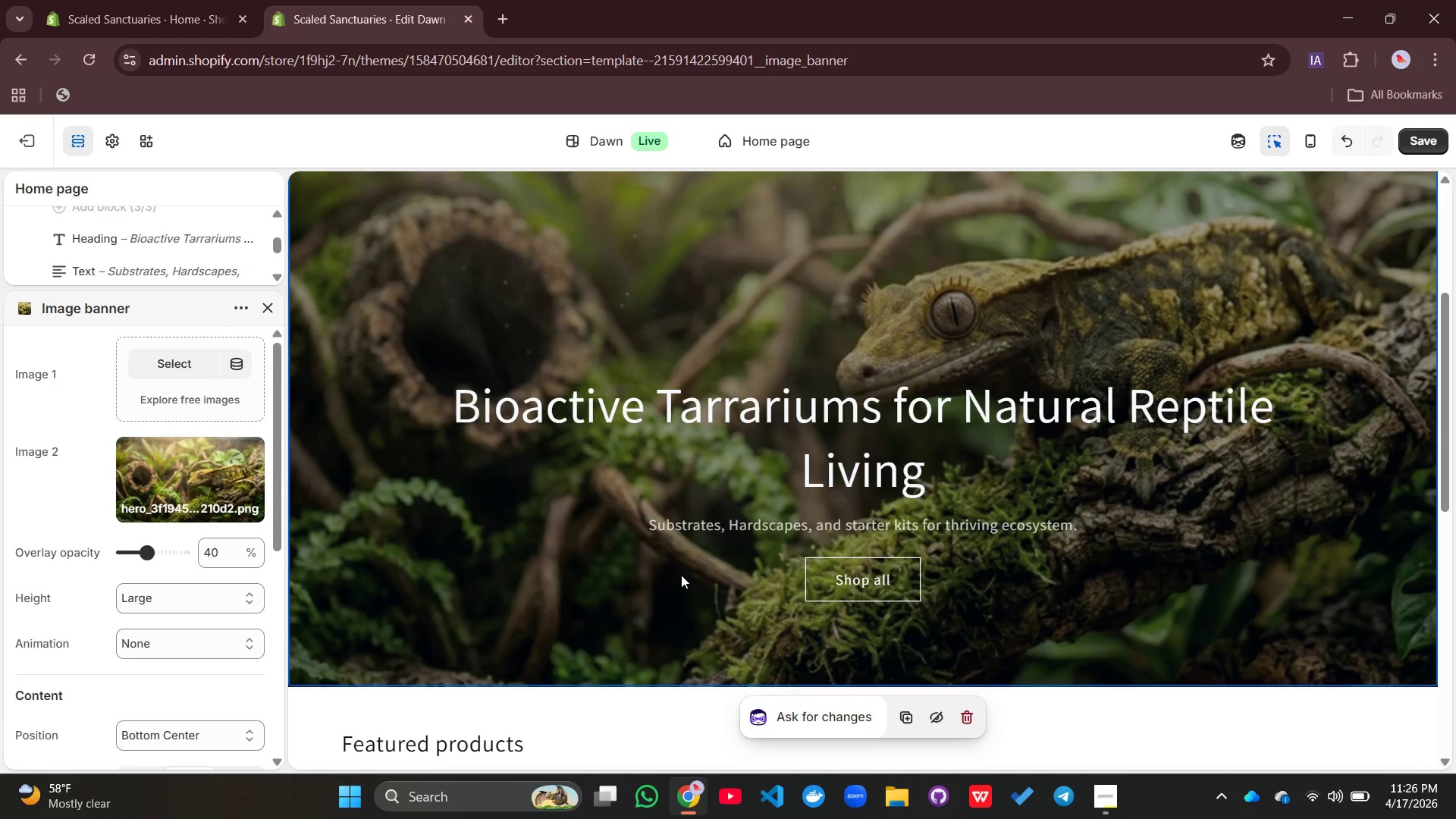 
scroll: coordinate [681, 575], scroll_direction: down, amount: 2.0
 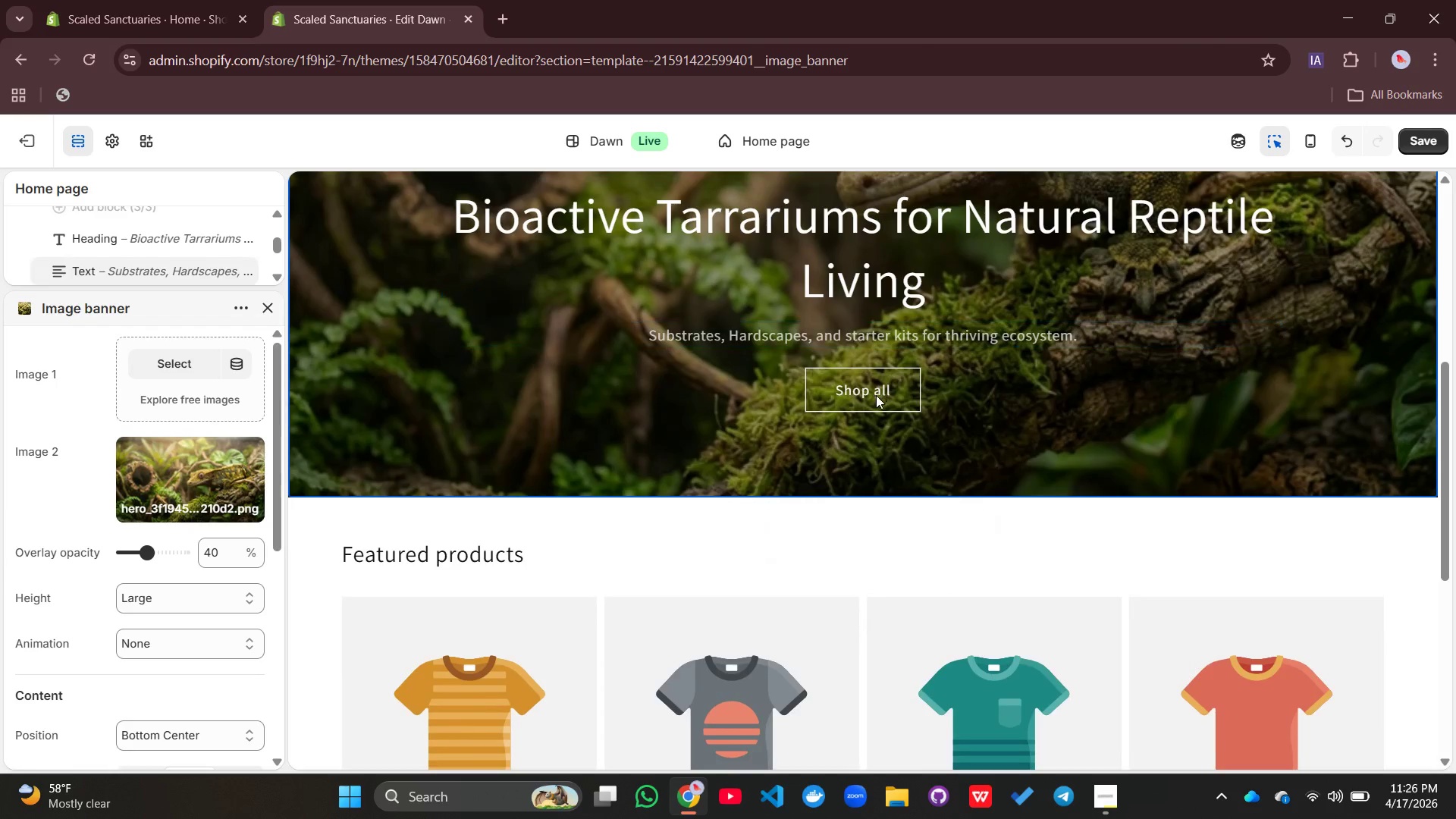 
left_click([876, 395])
 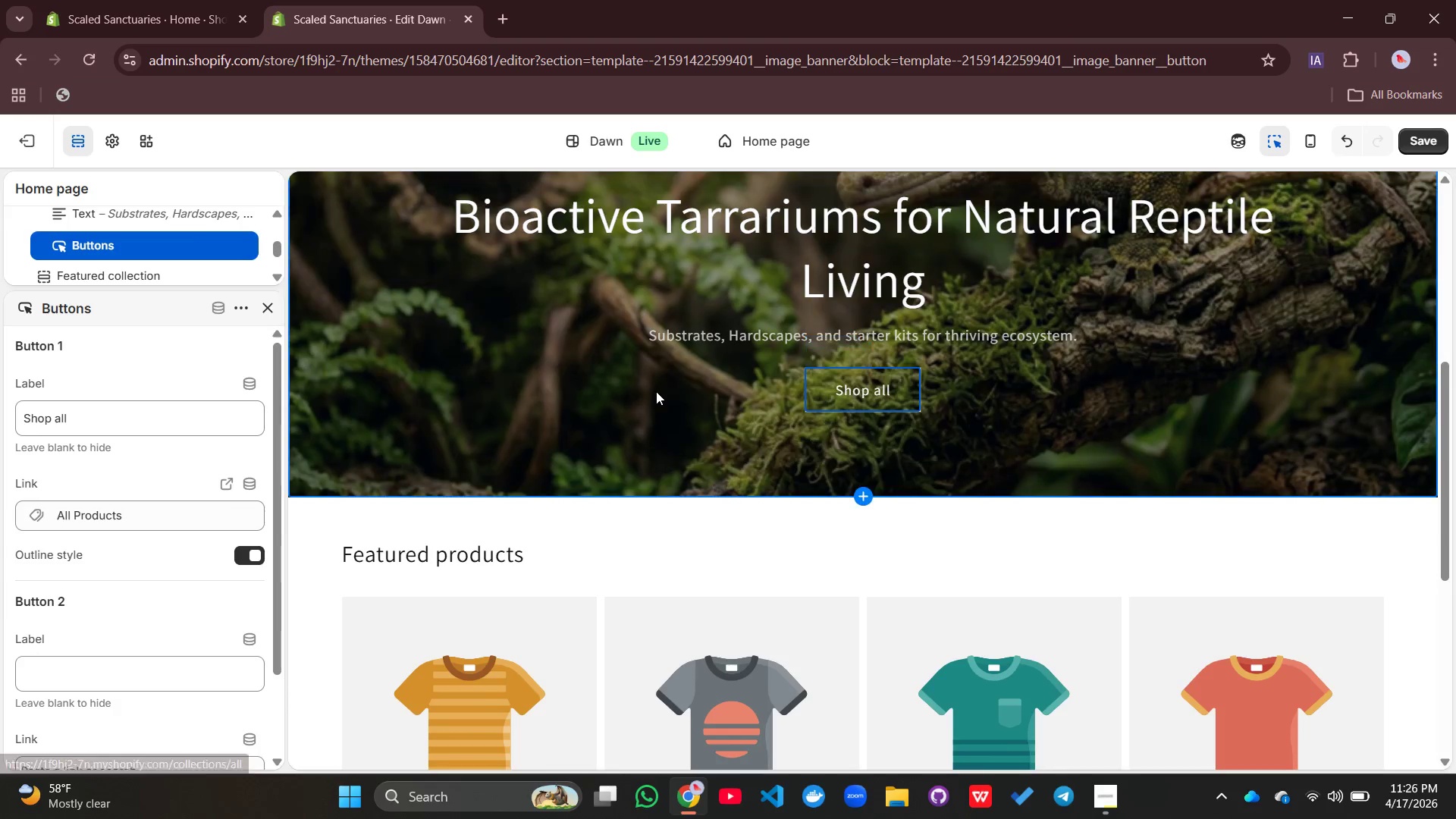 
left_click([656, 391])
 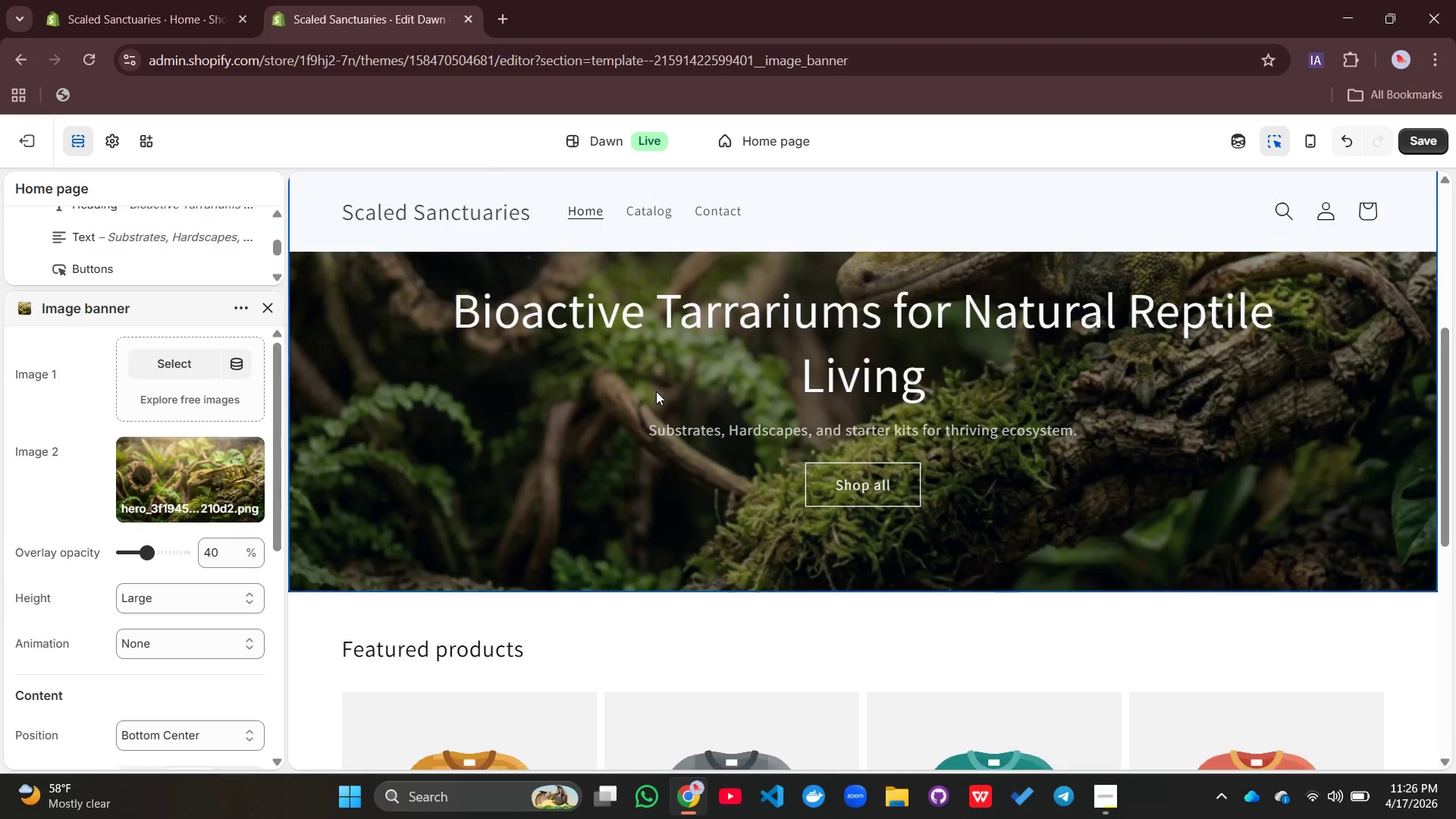 
scroll: coordinate [656, 391], scroll_direction: none, amount: 0.0
 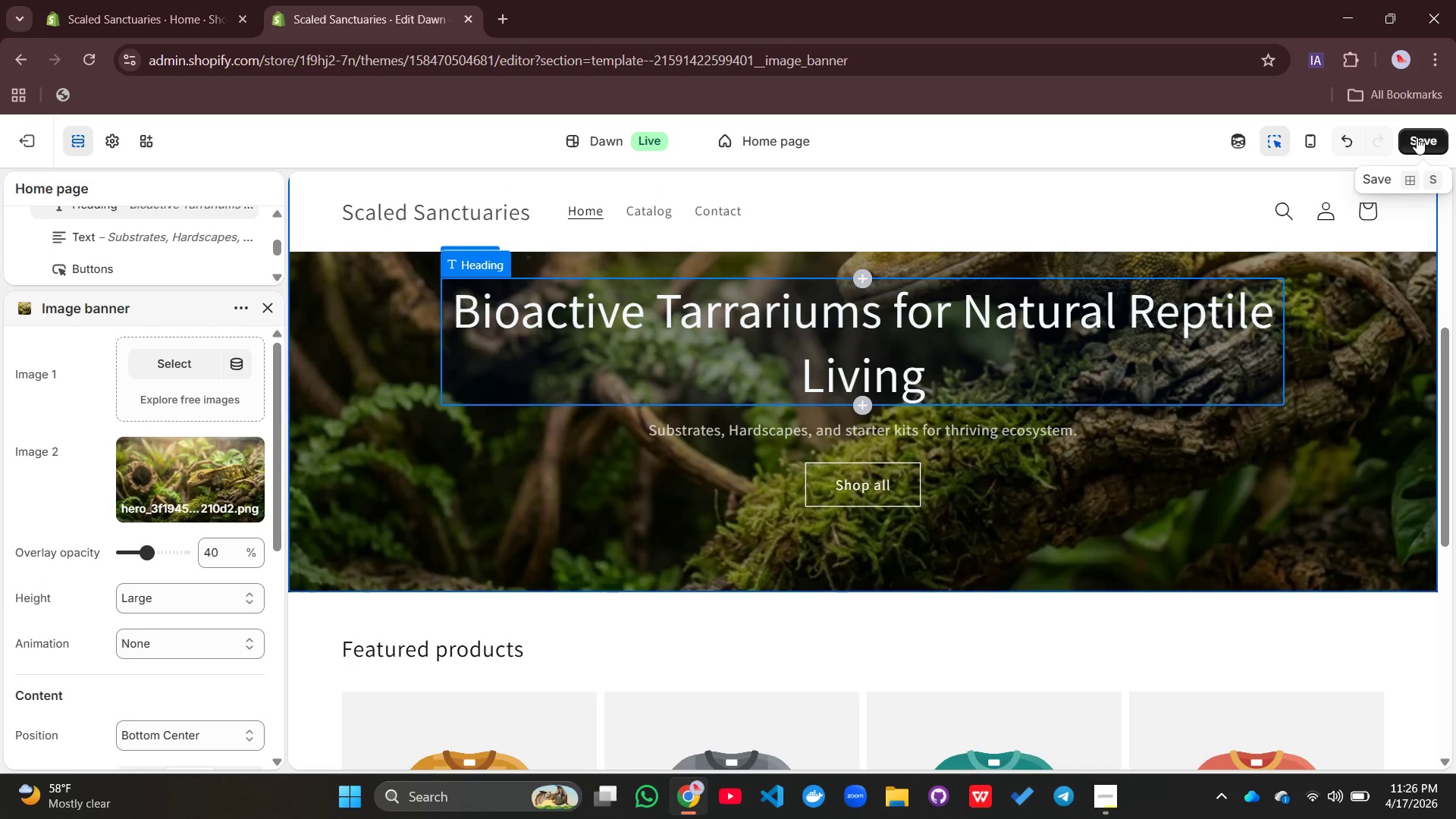 
left_click([1417, 137])
 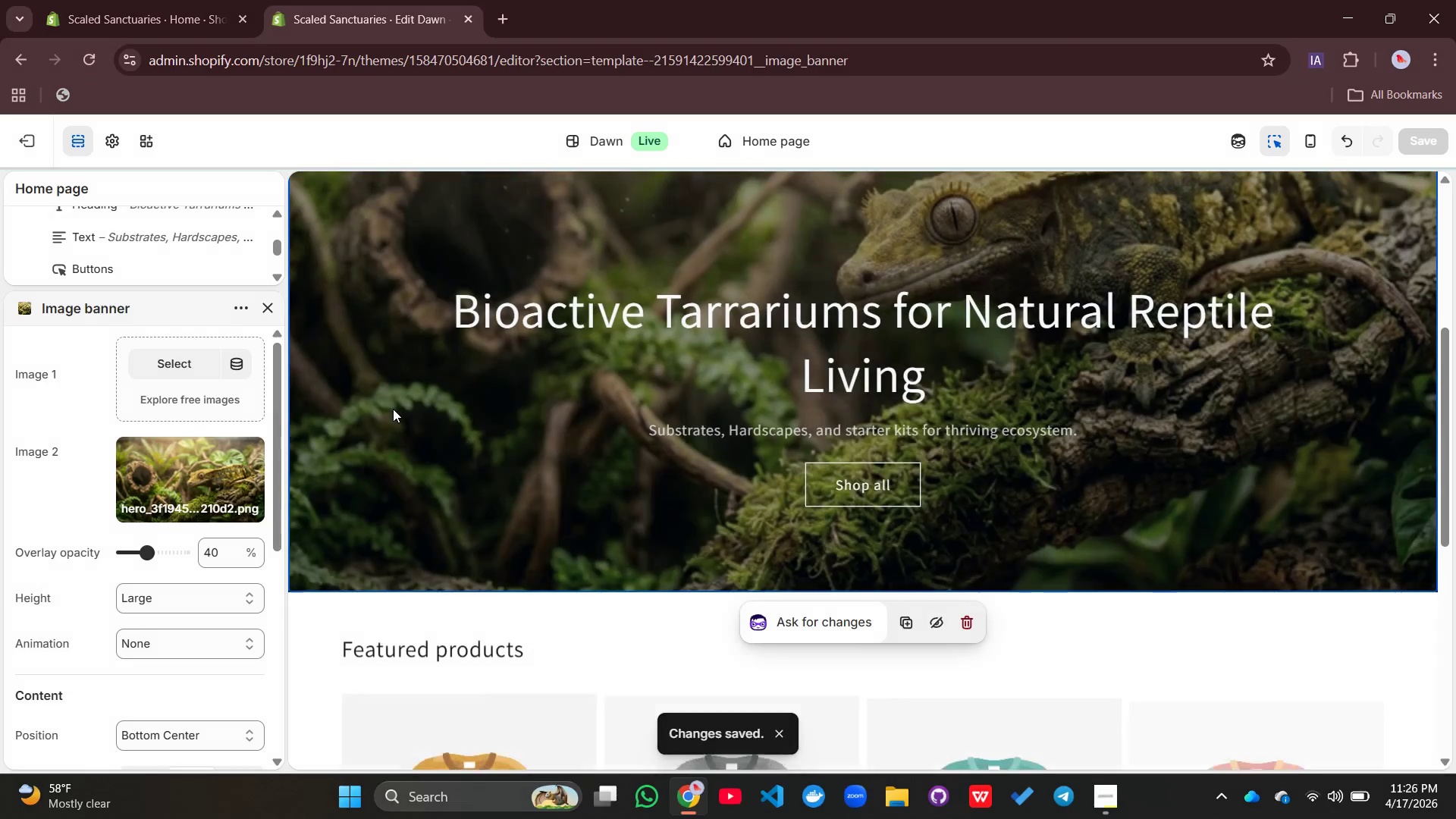 
scroll: coordinate [393, 409], scroll_direction: none, amount: 0.0
 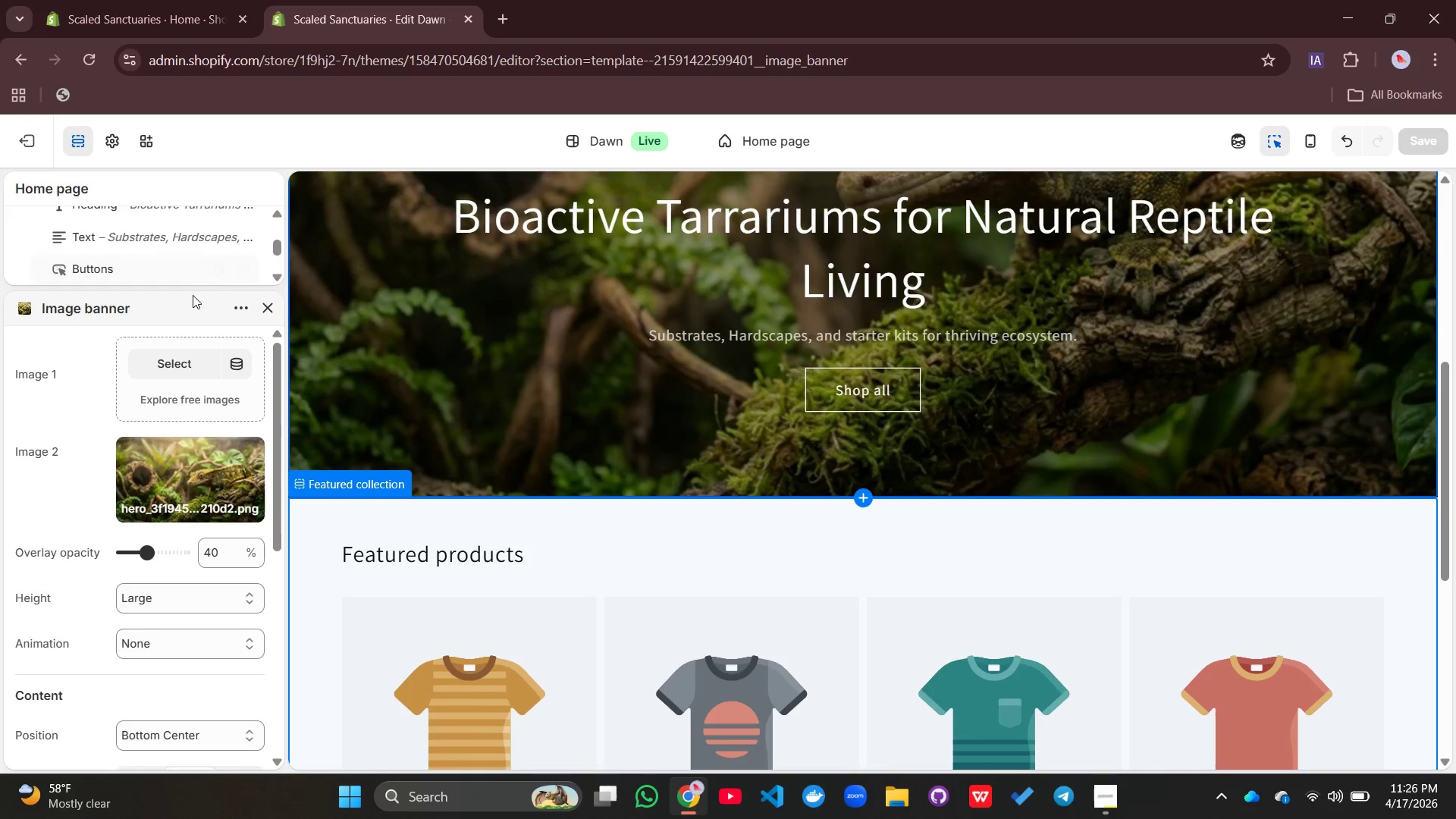 
wait(5.04)
 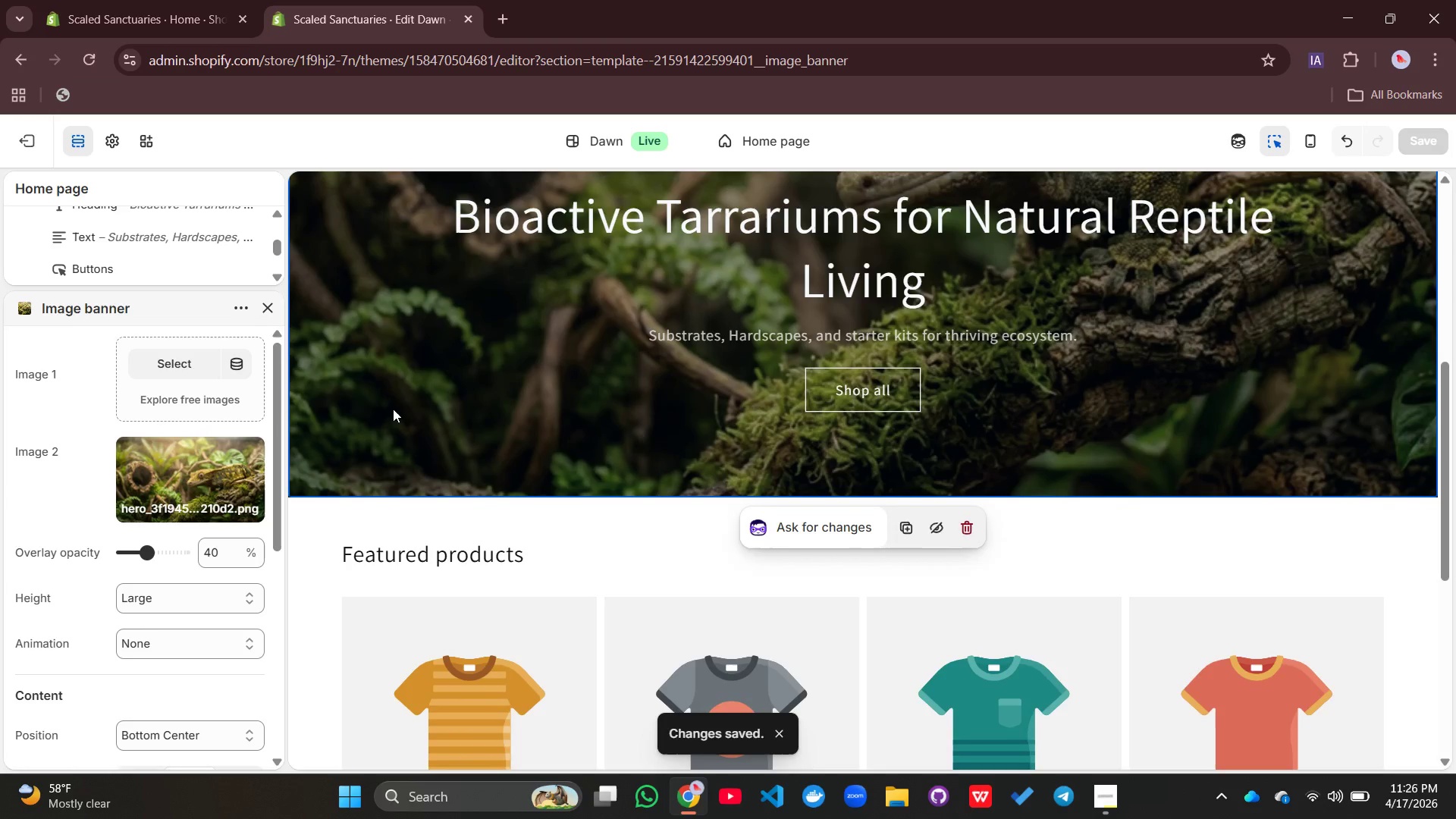 
left_click([266, 311])
 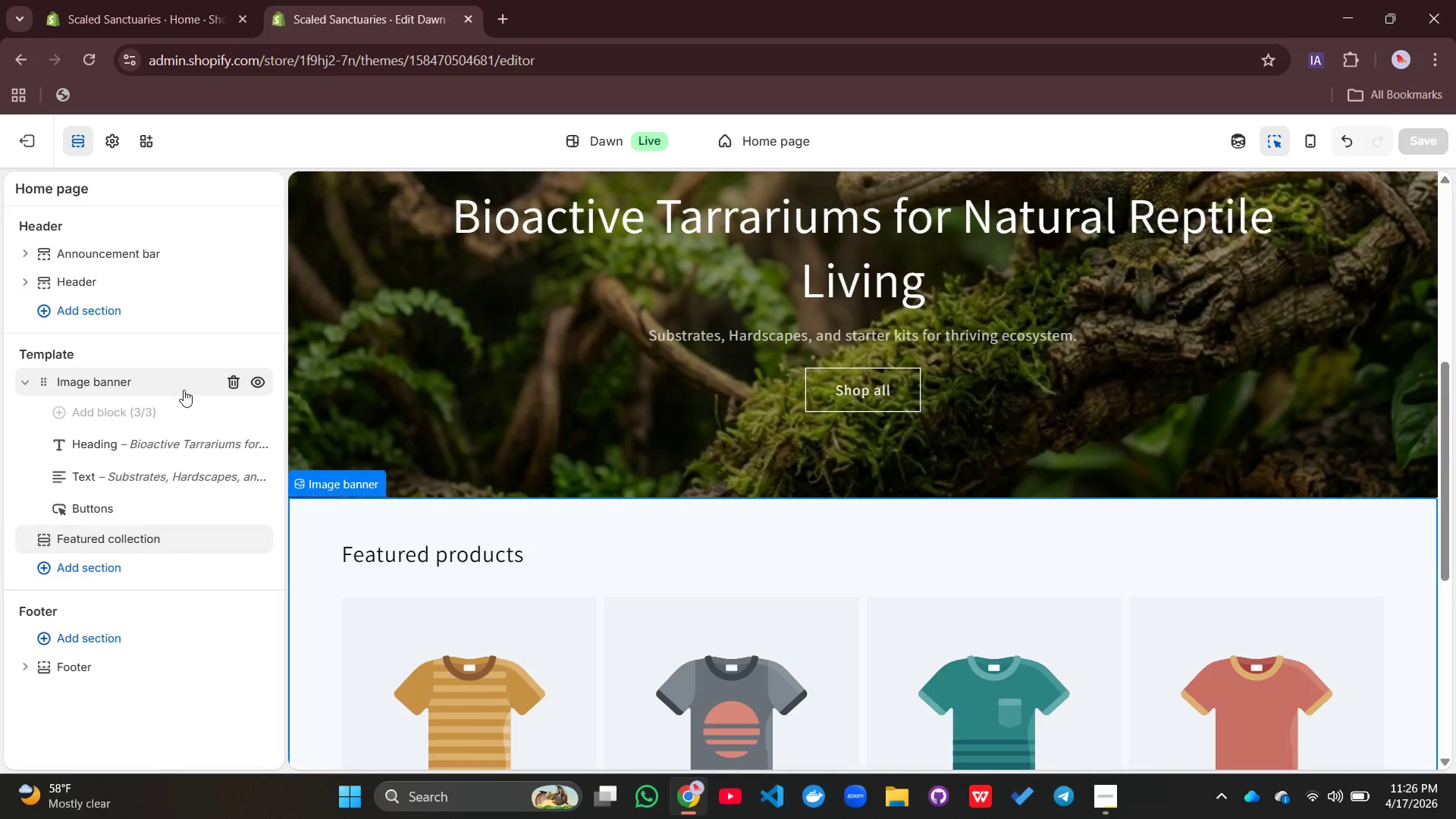 
scroll: coordinate [184, 390], scroll_direction: none, amount: 0.0
 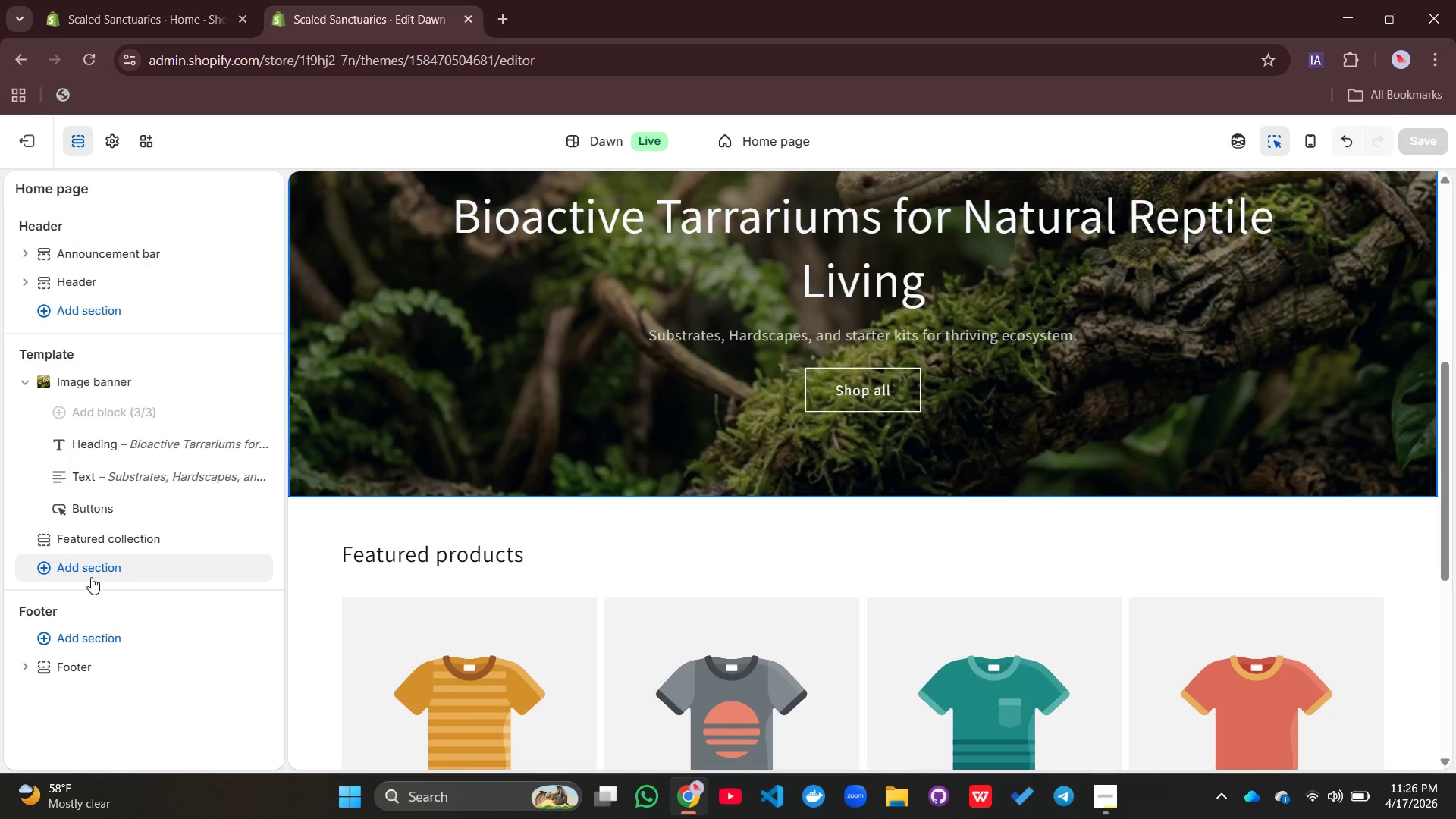 
left_click([91, 577])
 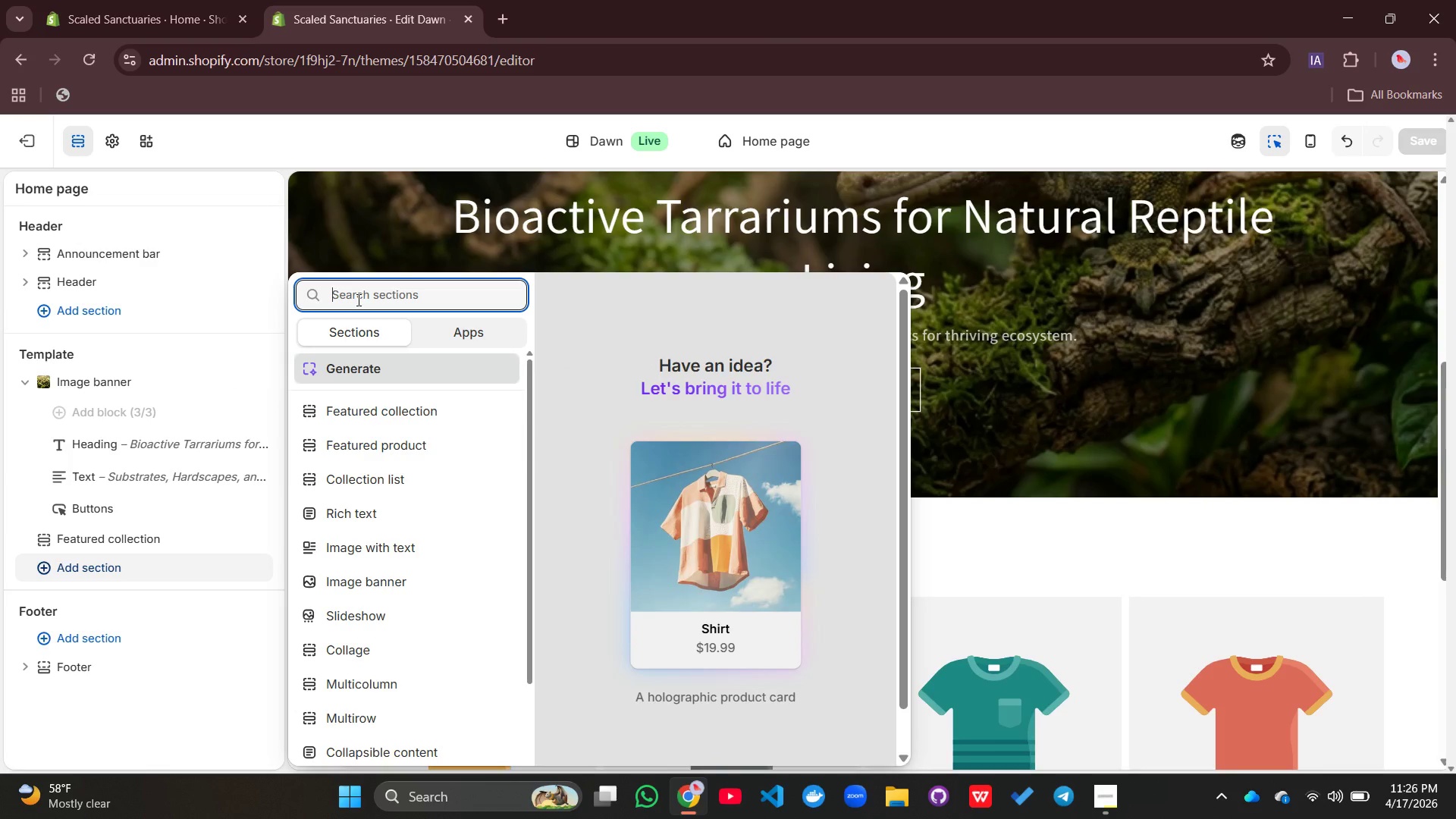 
left_click([356, 300])
 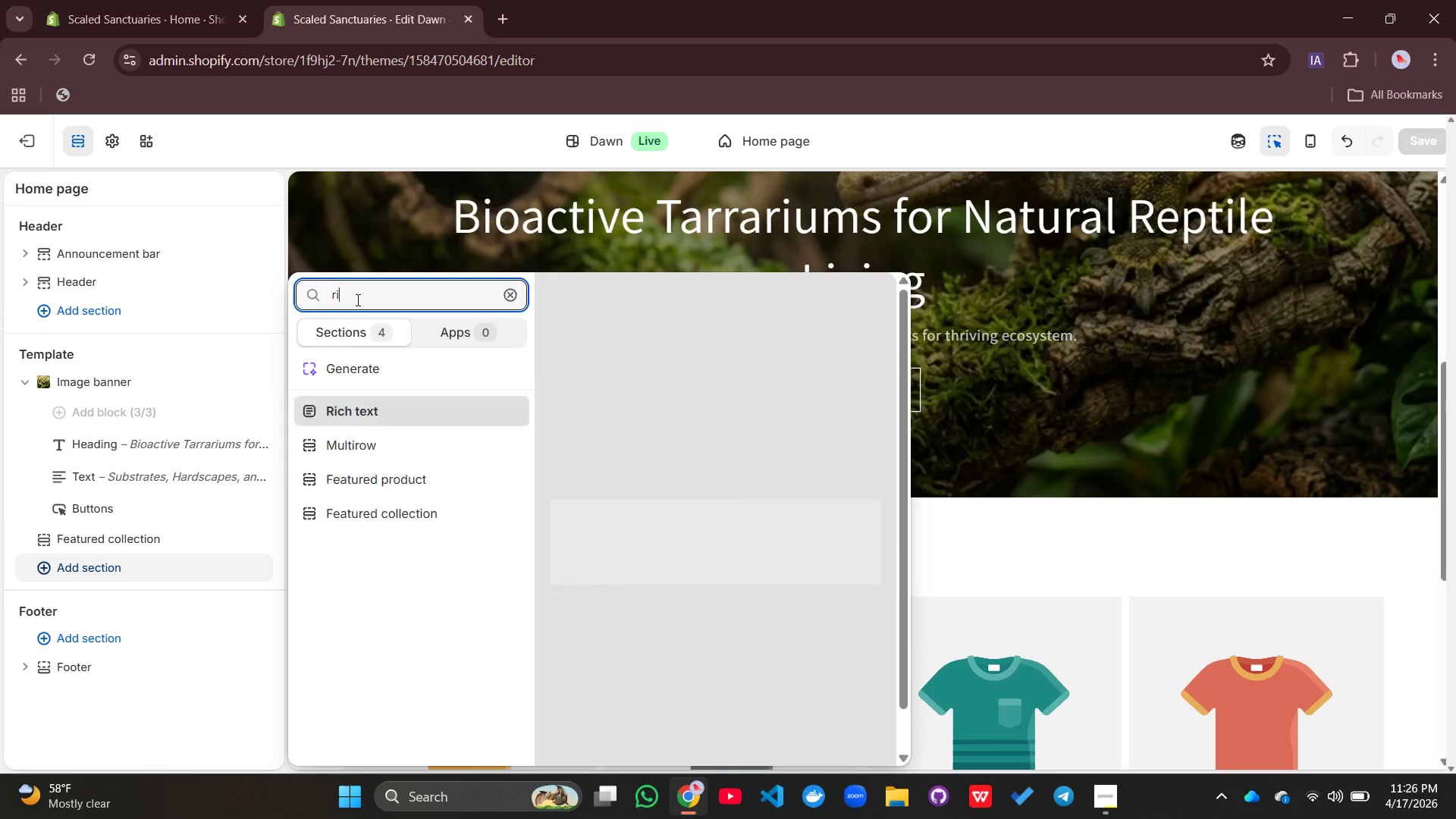 
type(rich)
 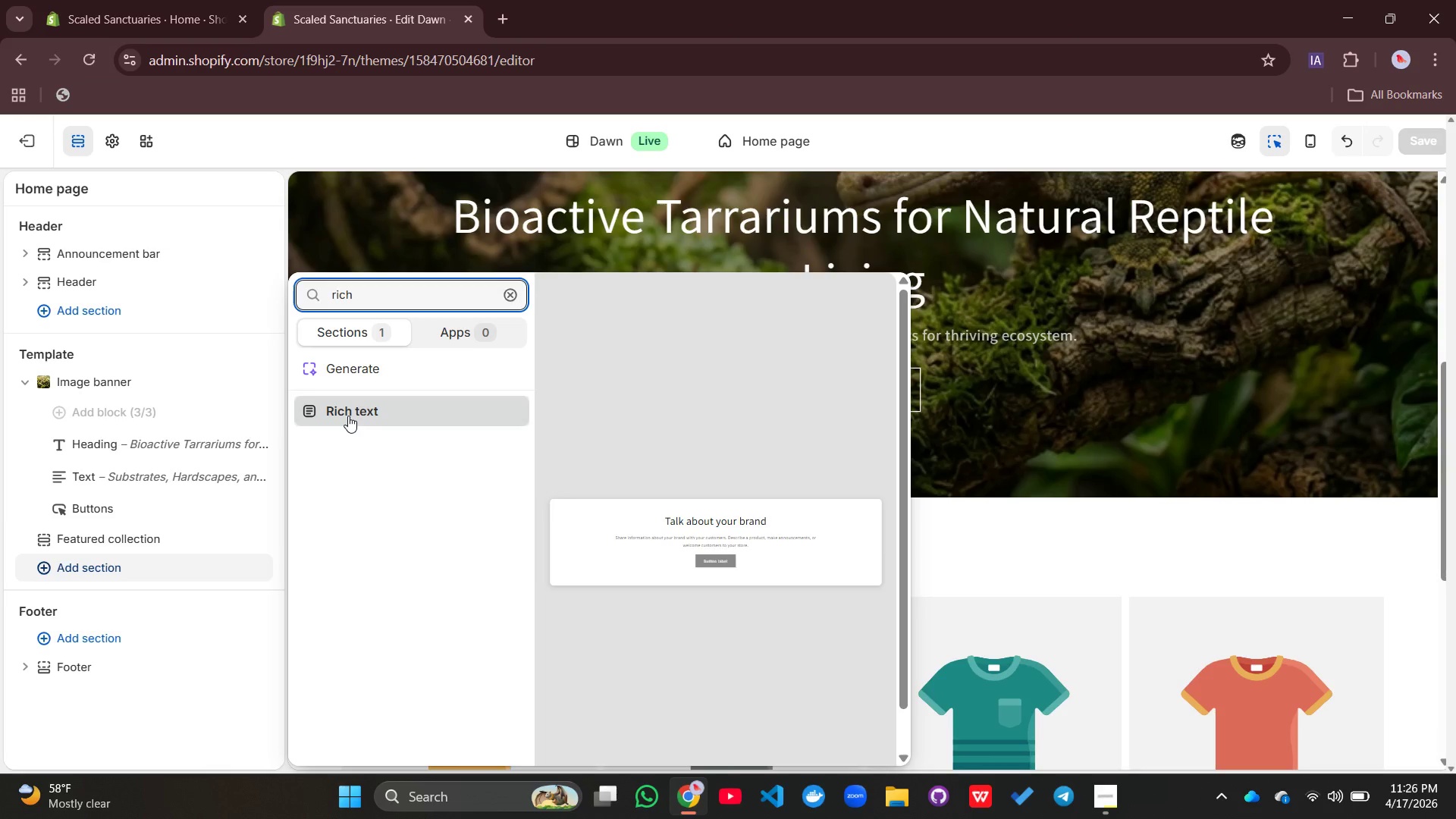 
left_click([347, 414])
 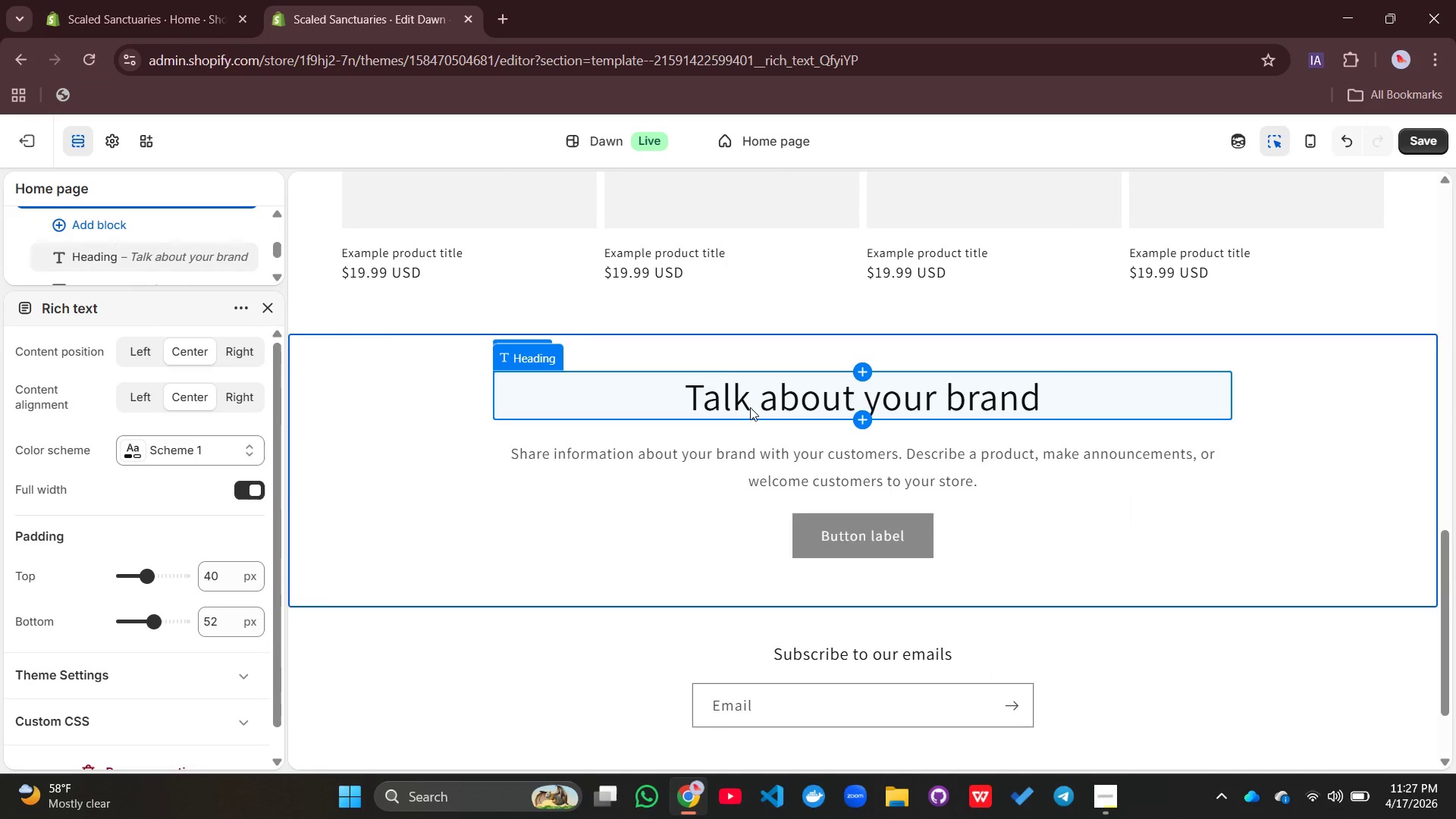 
double_click([750, 407])
 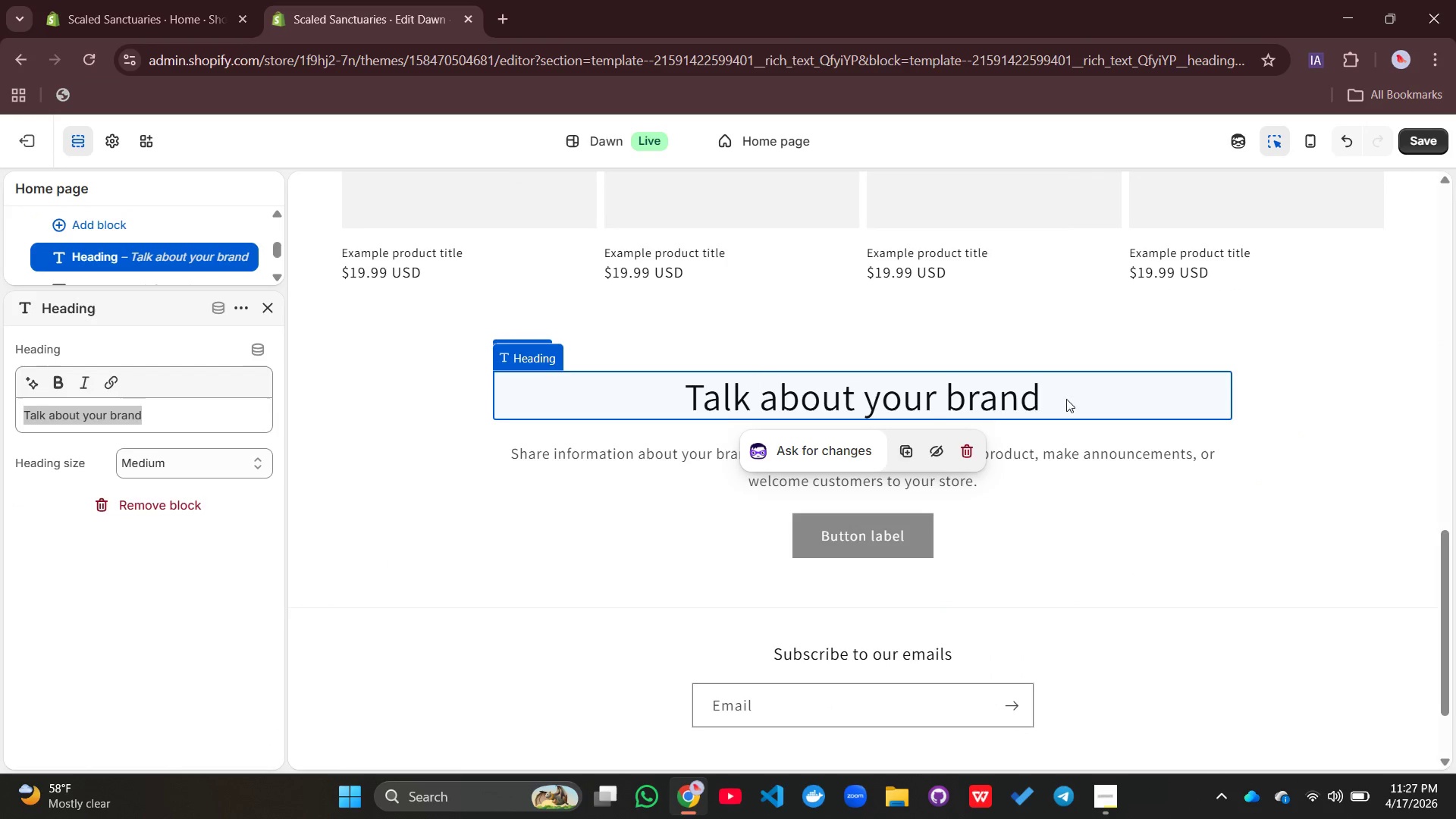 
left_click_drag(start_coordinate=[1066, 399], to_coordinate=[798, 419])
 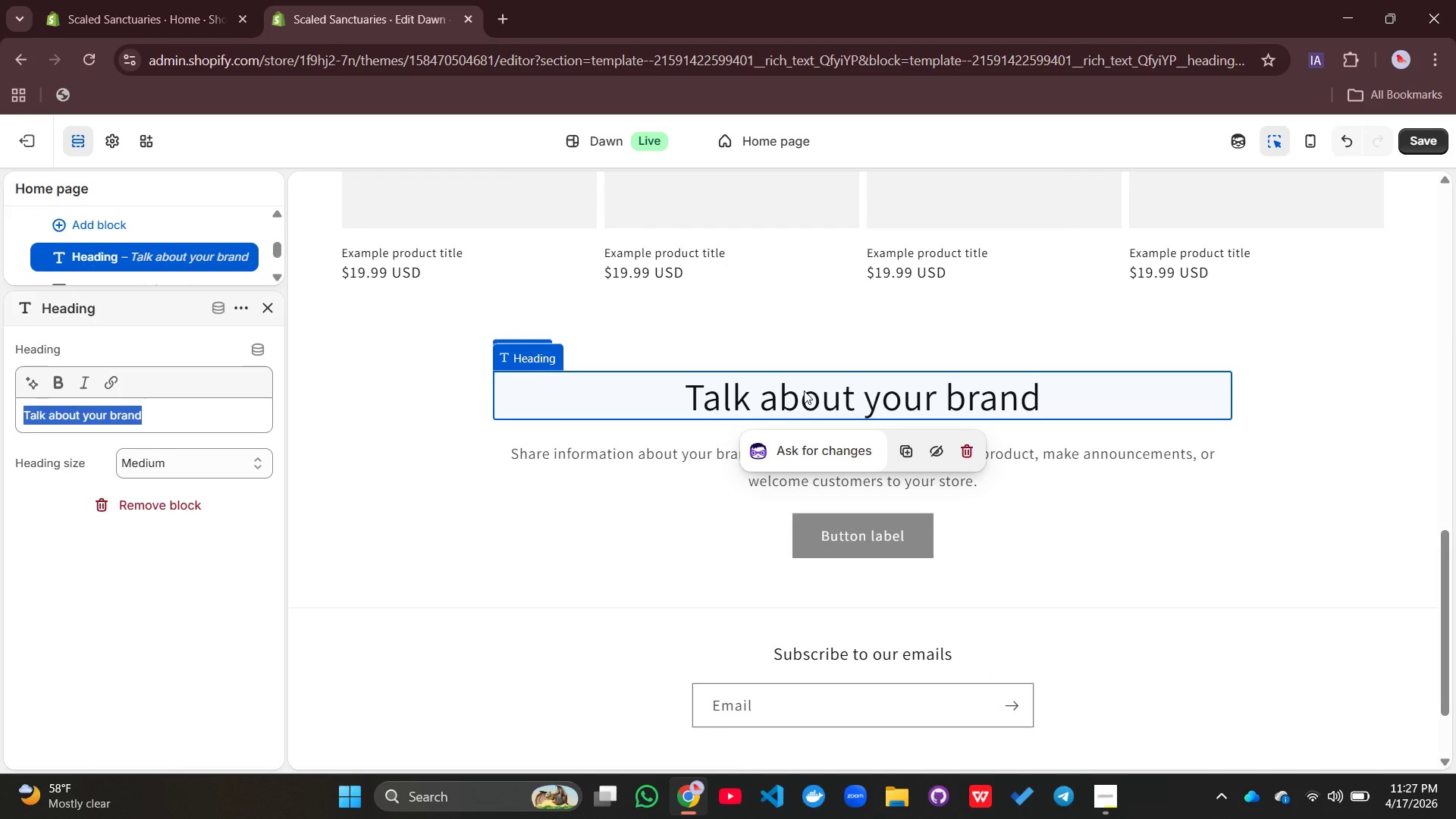 
left_click([804, 391])
 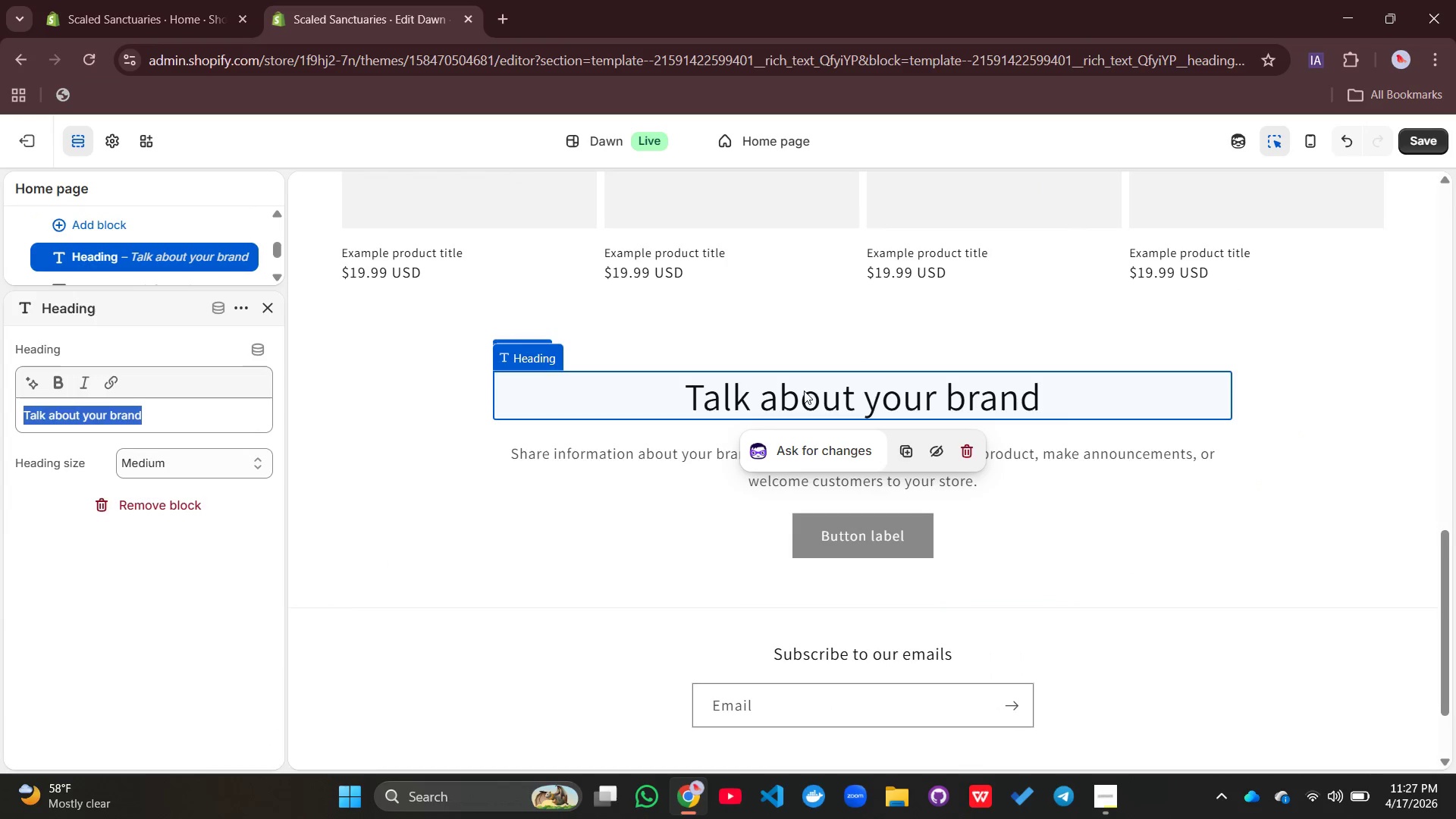 
wait(8.31)
 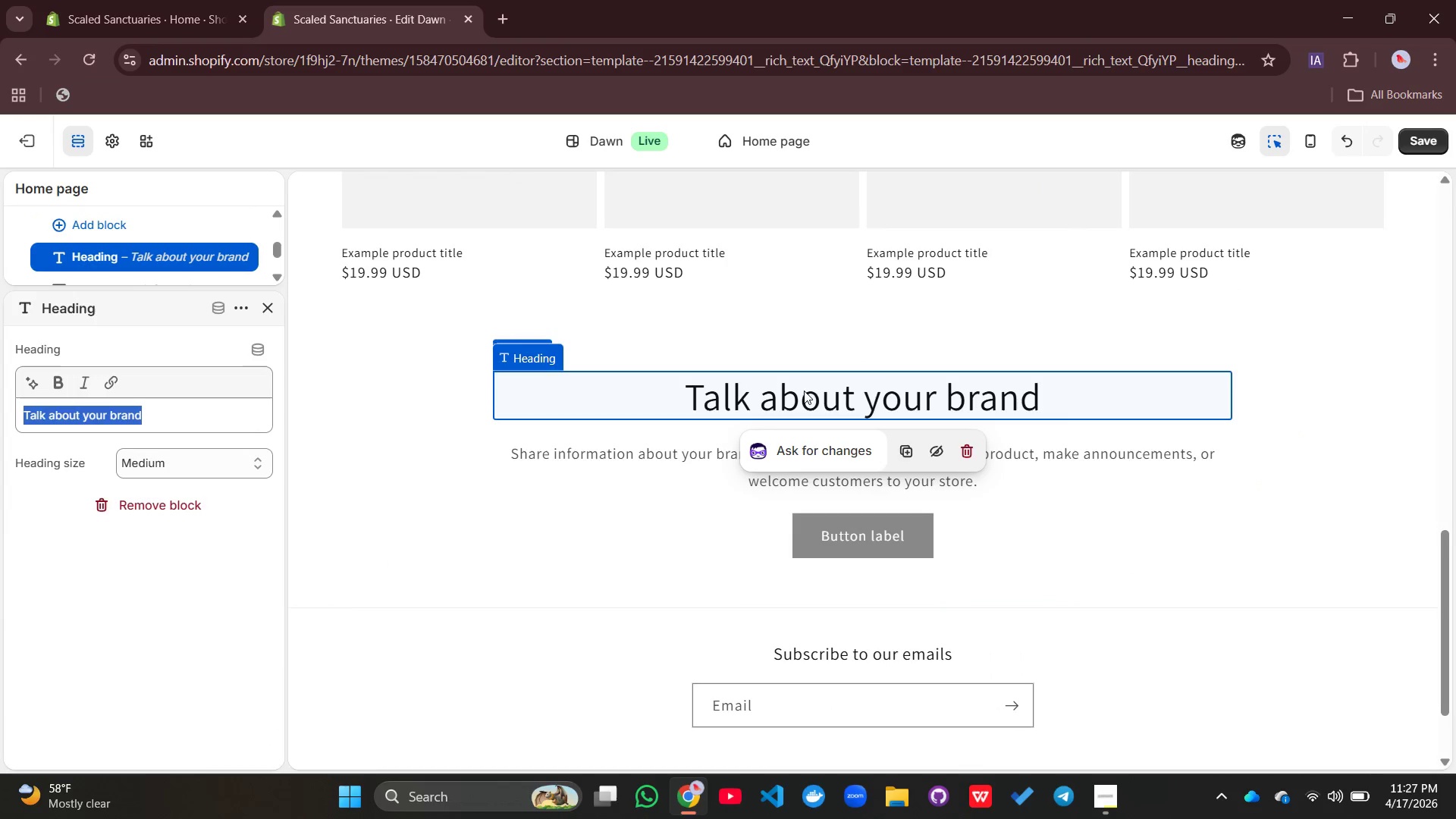 
double_click([949, 399])
 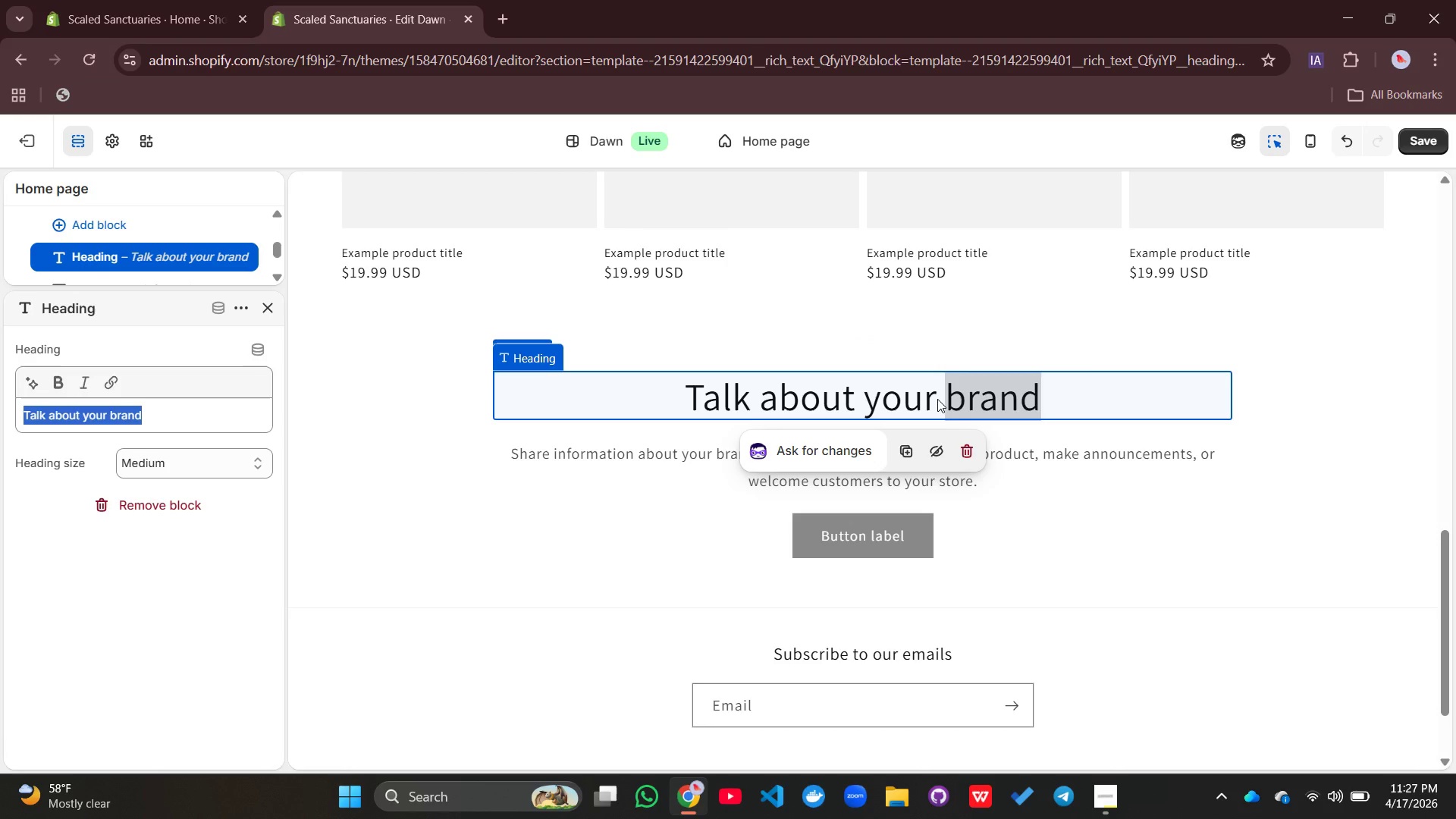 
triple_click([949, 399])
 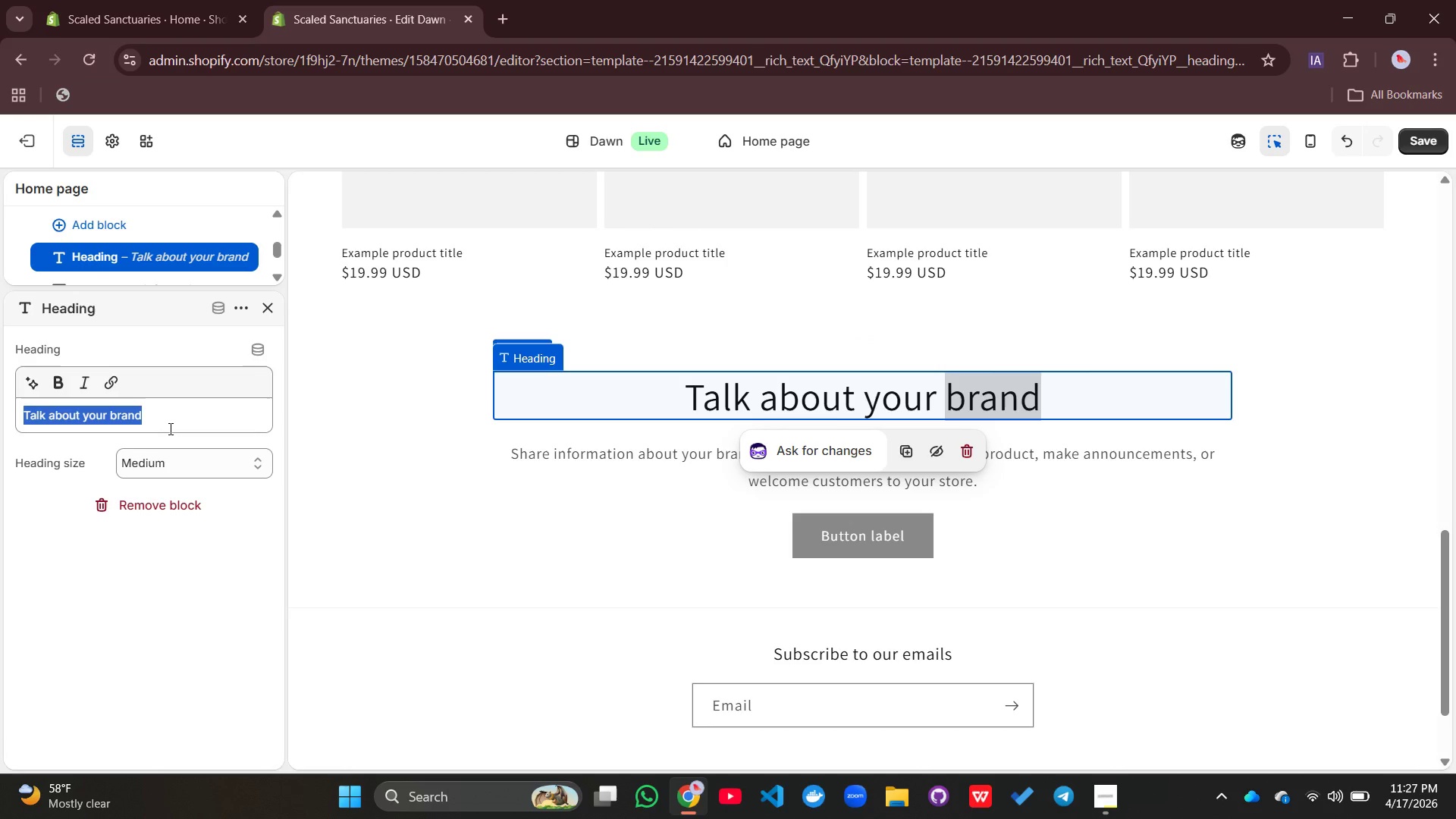 
type(Our Philodophy)
key(Backspace)
key(Backspace)
key(Backspace)
key(Backspace)
key(Backspace)
type(sophy)
 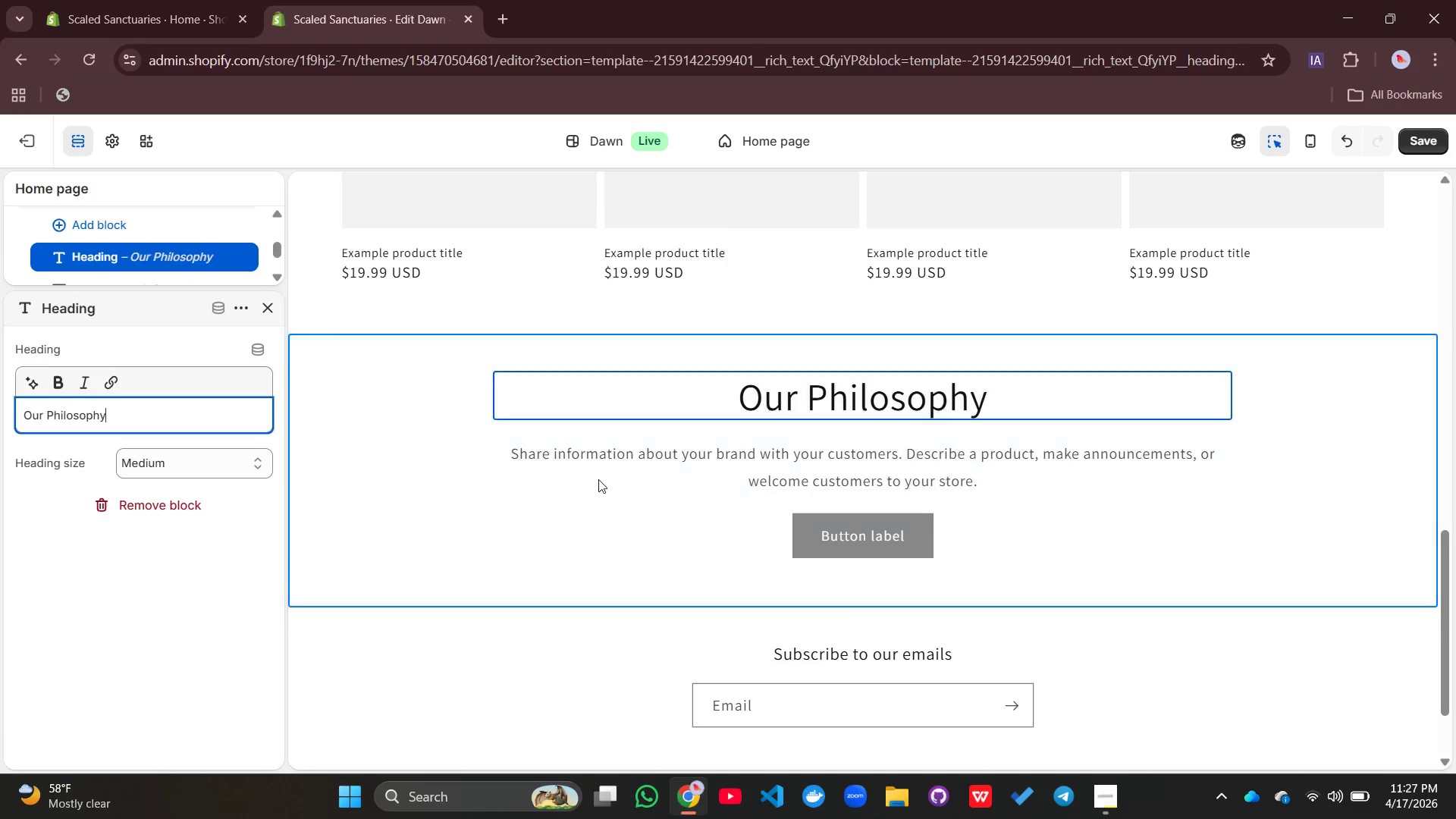 
left_click([601, 471])
 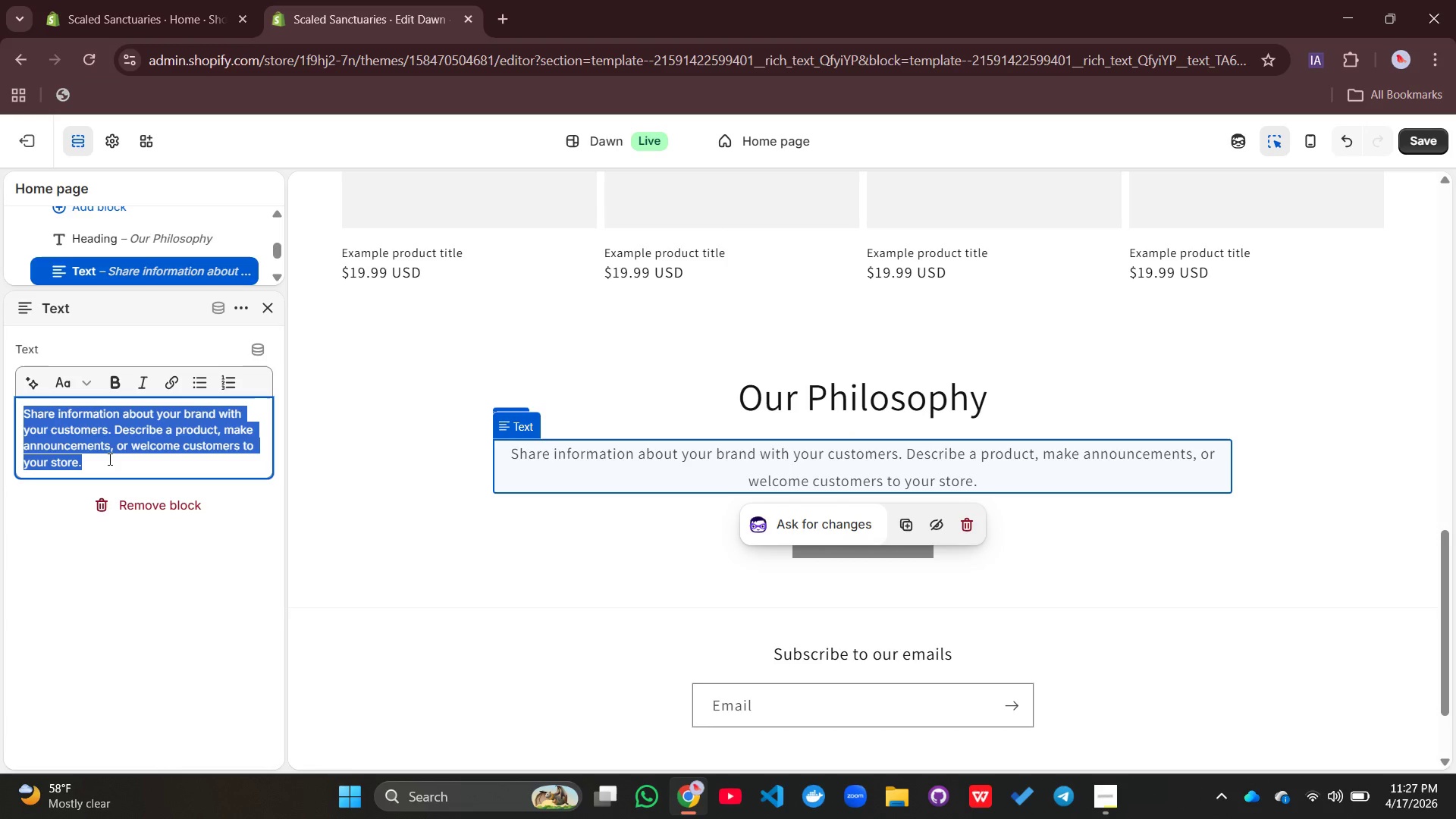 
type(At ScaledSanctuaries)
 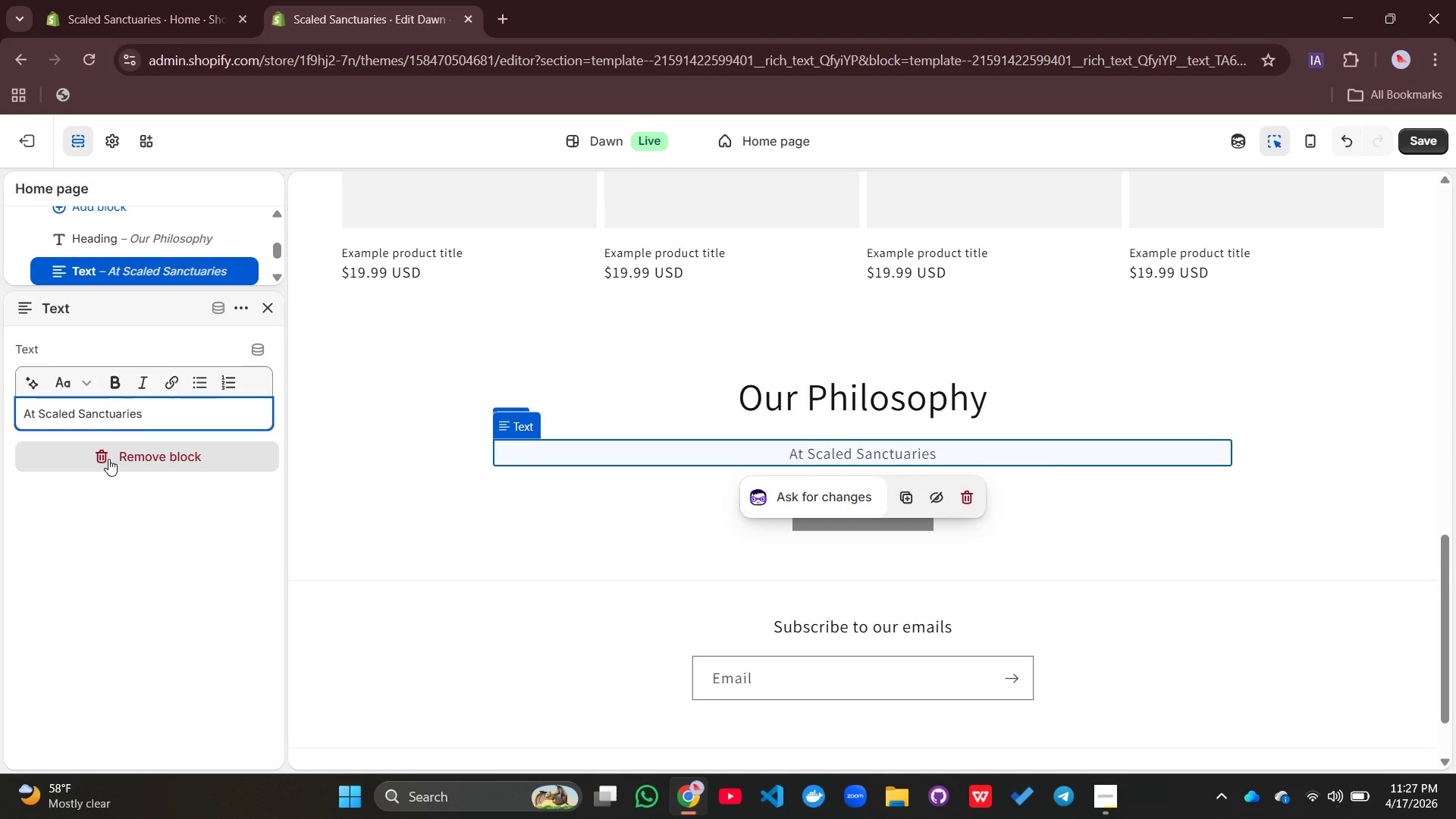 
type( )
key(Backspace)
type(, we create bl)
key(Backspace)
type(ioC)
key(Backspace)
type(av)
key(Backspace)
type(ctive tr)
key(Backspace)
type(e)
 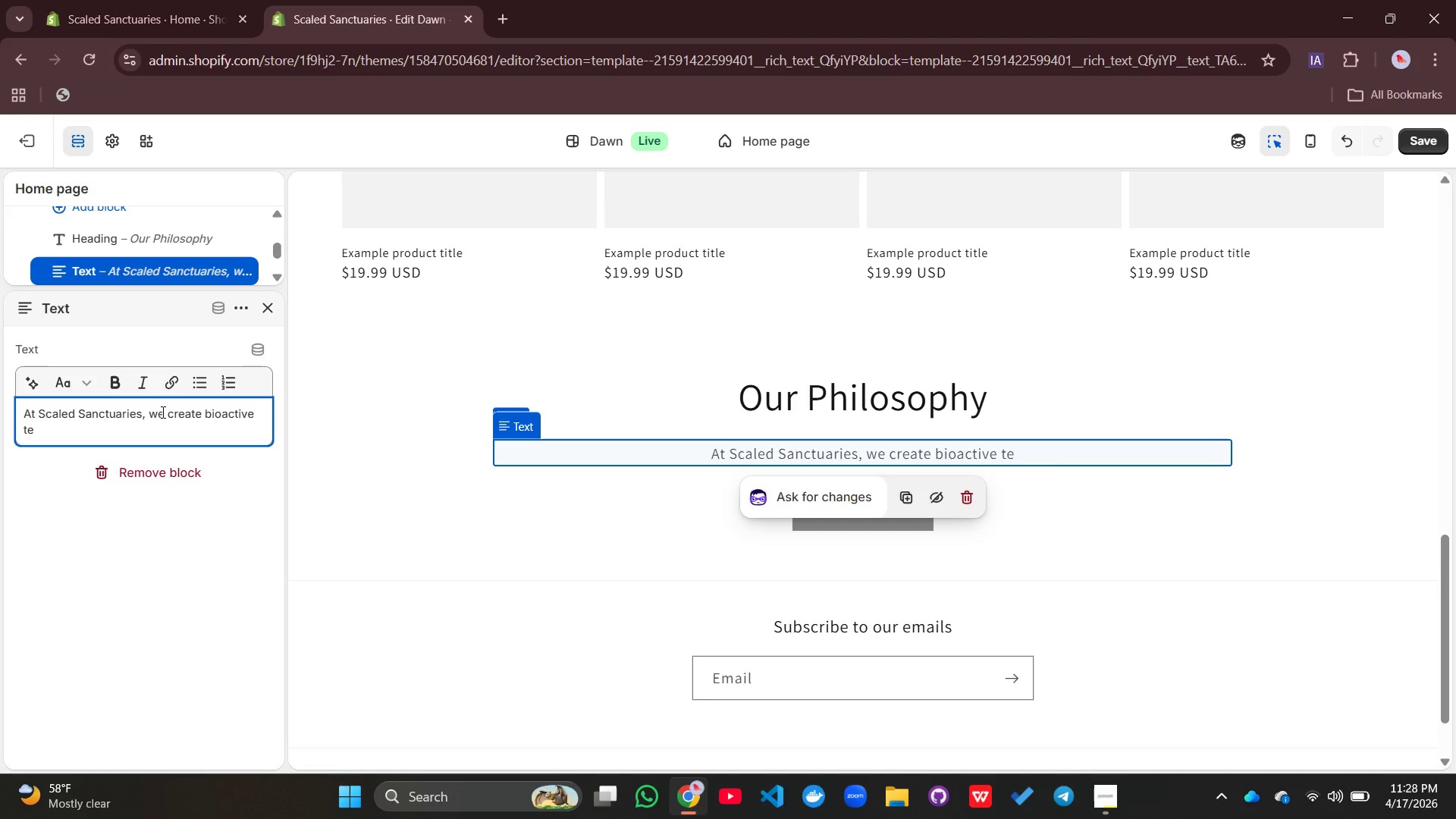 
type(rra)
 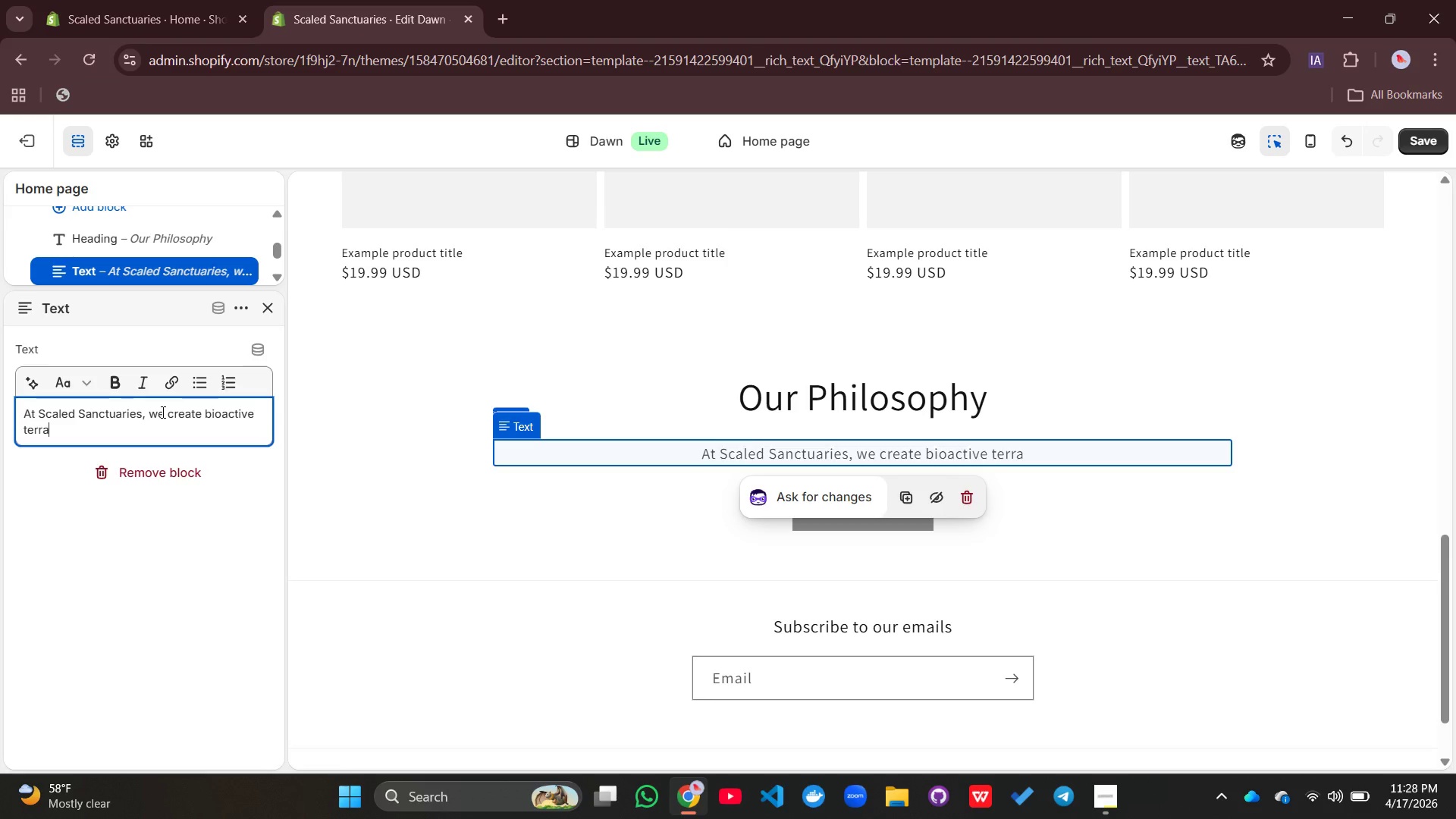 
type(rium solutio)
key(Backspace)
type(ons that help replicate natural reptile habita)
 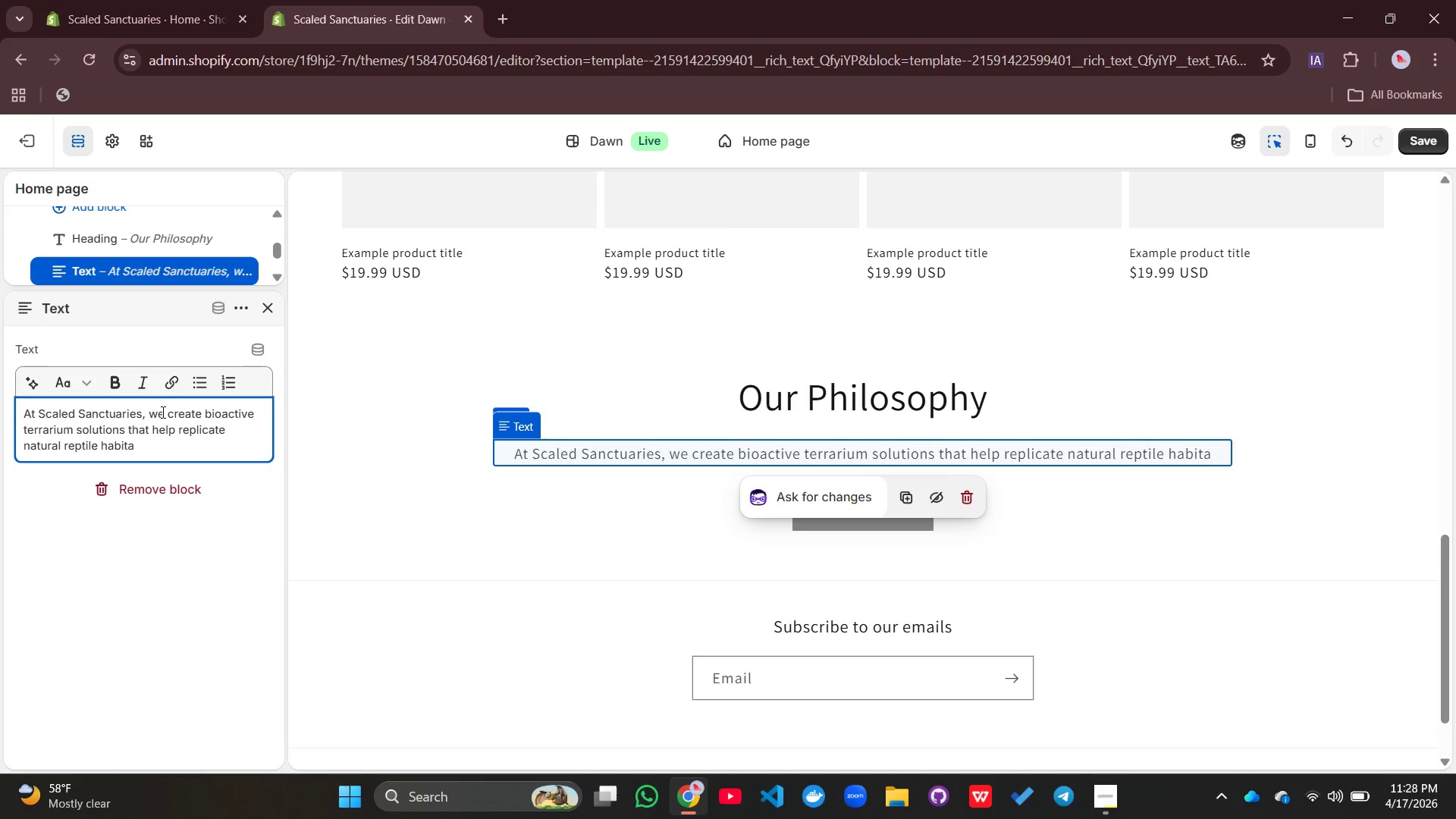 
type(ts.)
 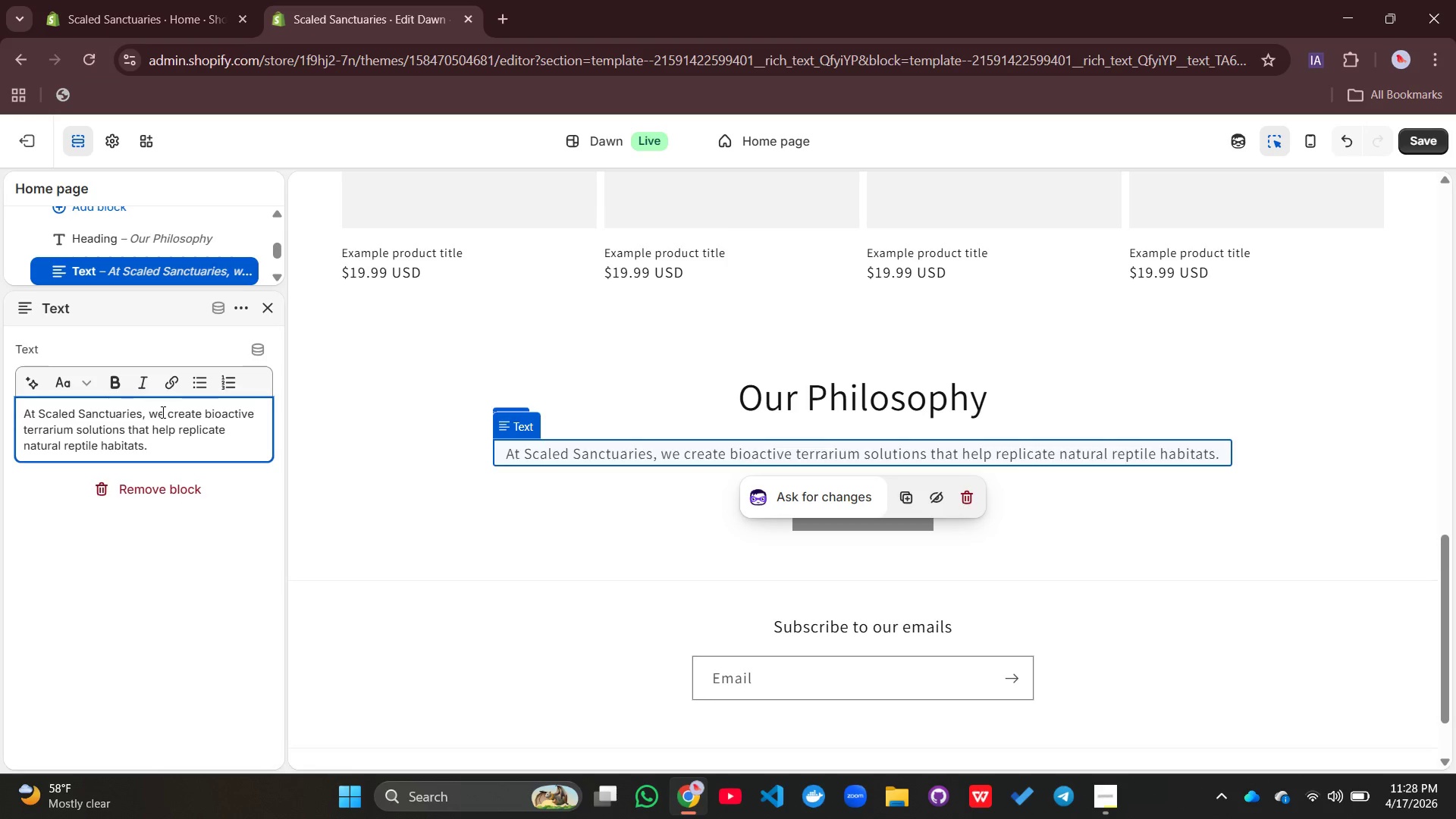 
key(Enter)
 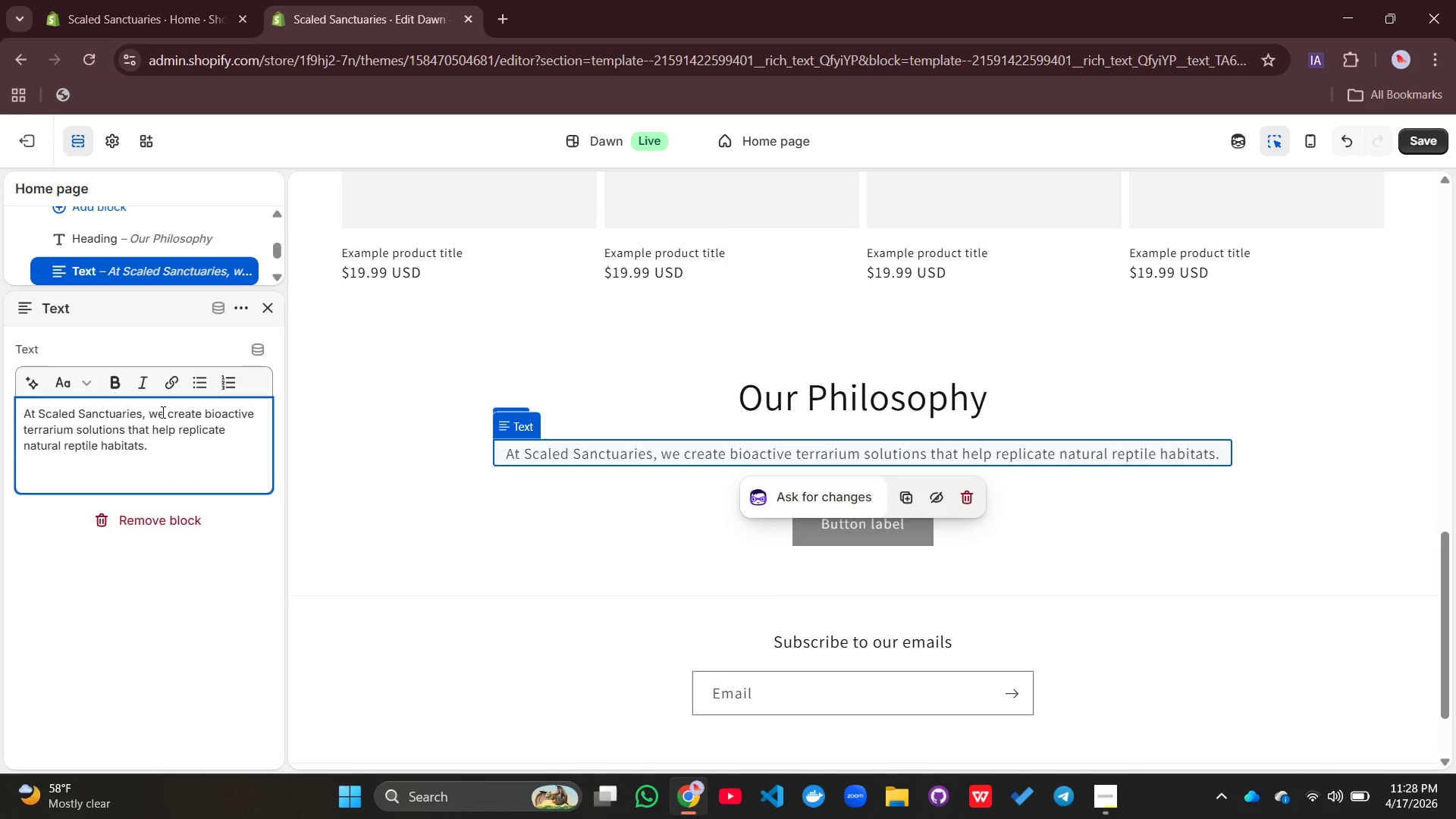 
type(Each product is des)
 